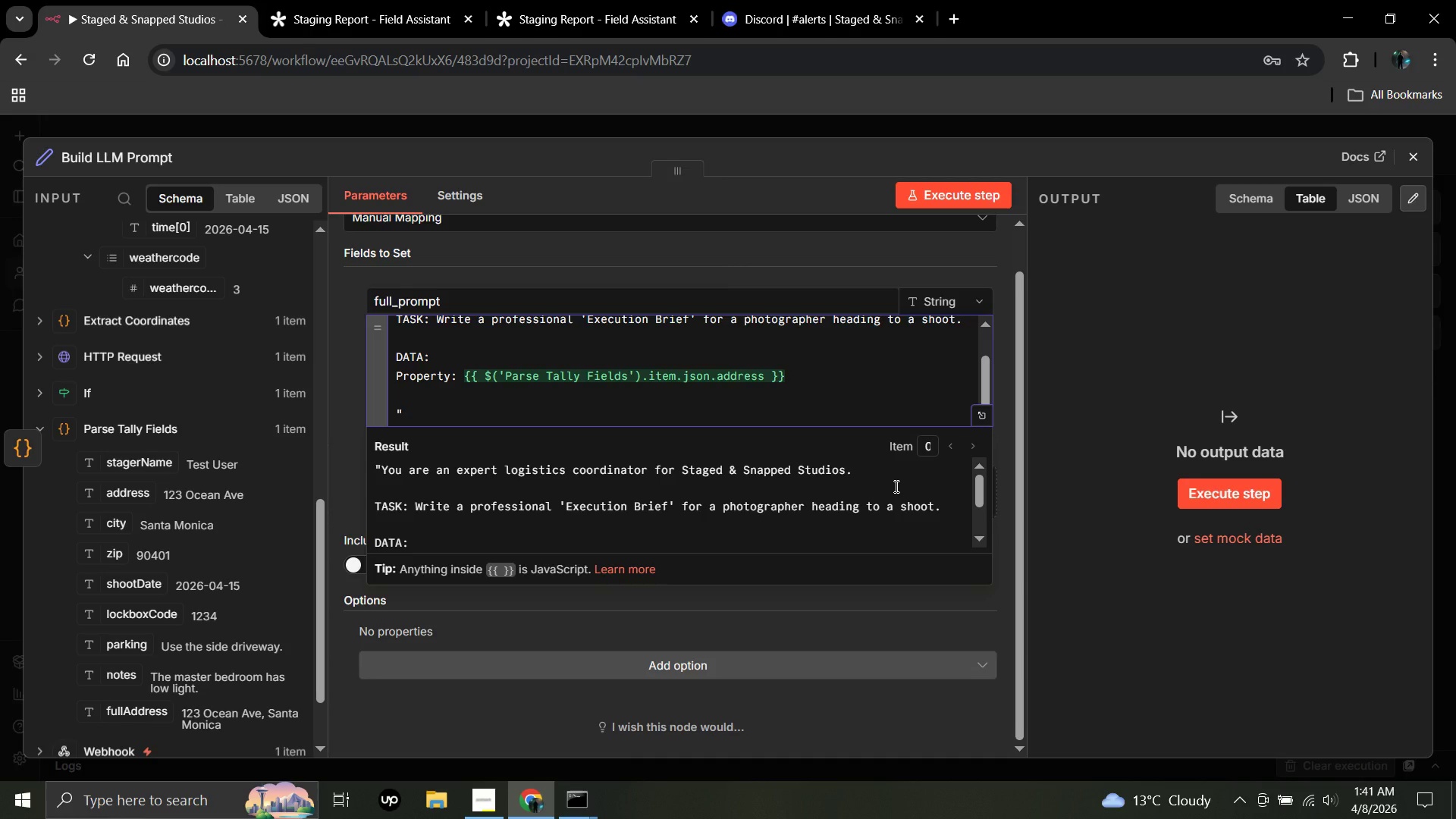 
type(Stager in Charge: )
 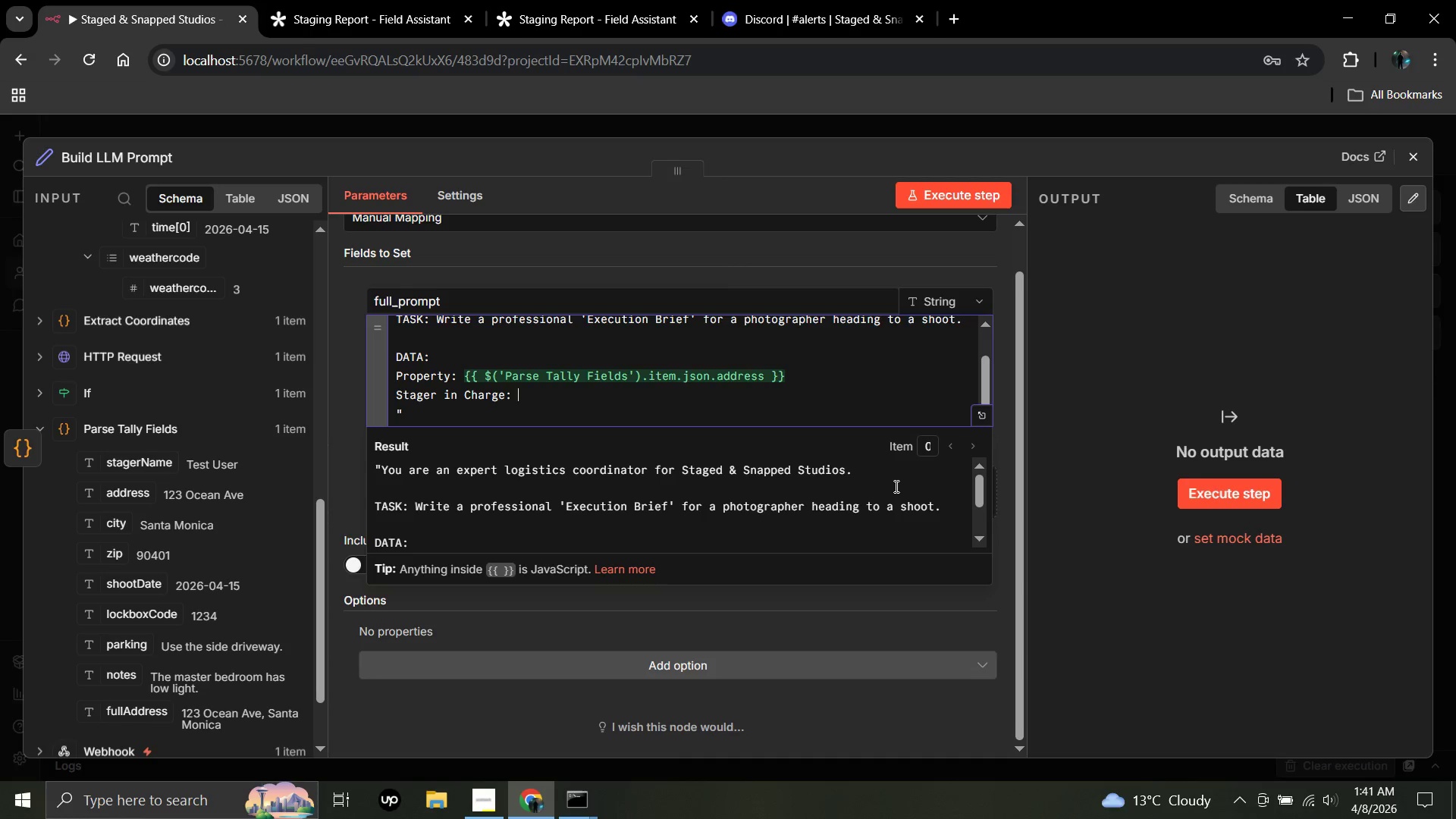 
left_click_drag(start_coordinate=[140, 472], to_coordinate=[507, 404])
 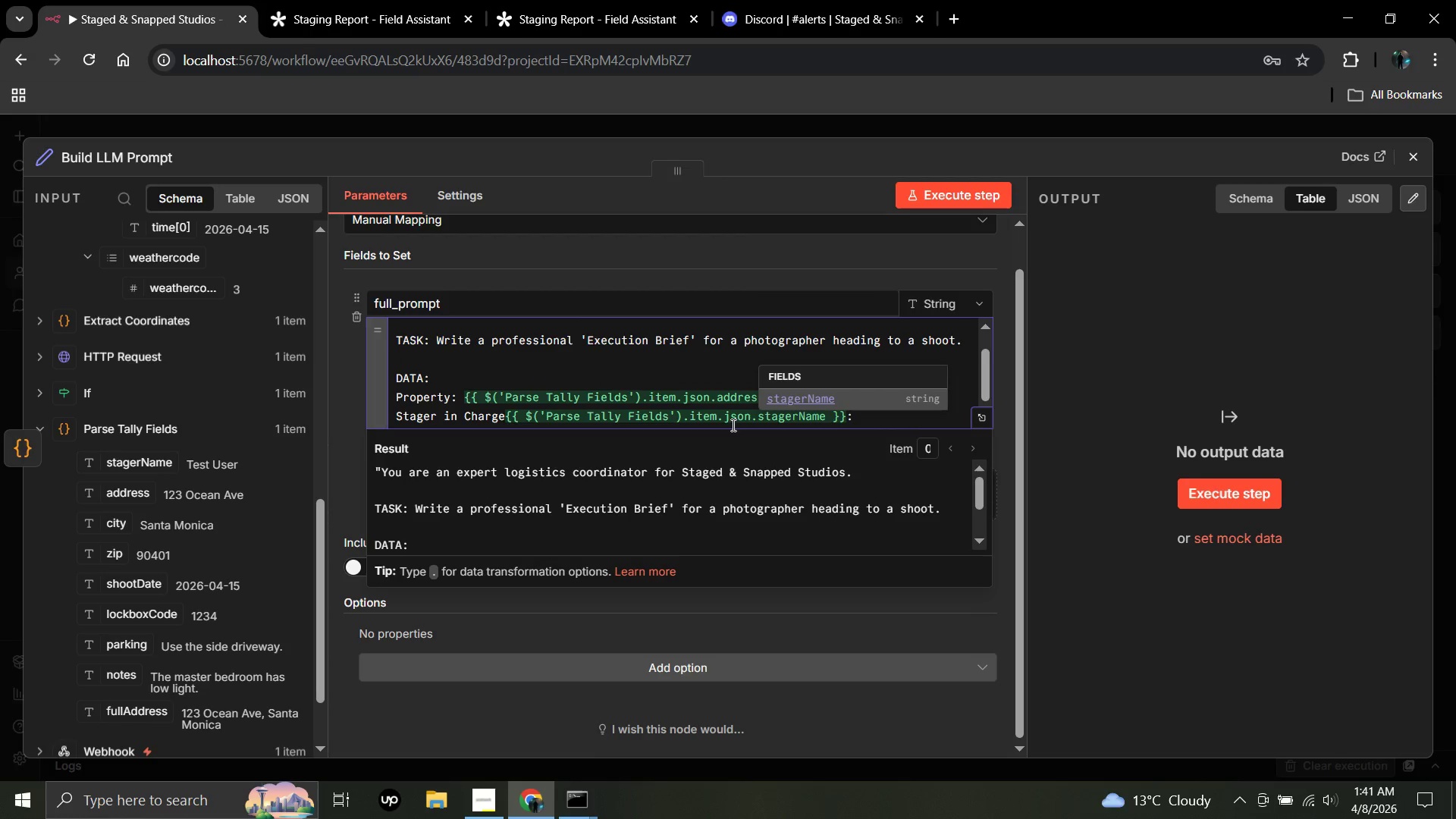 
key(Control+Z)
 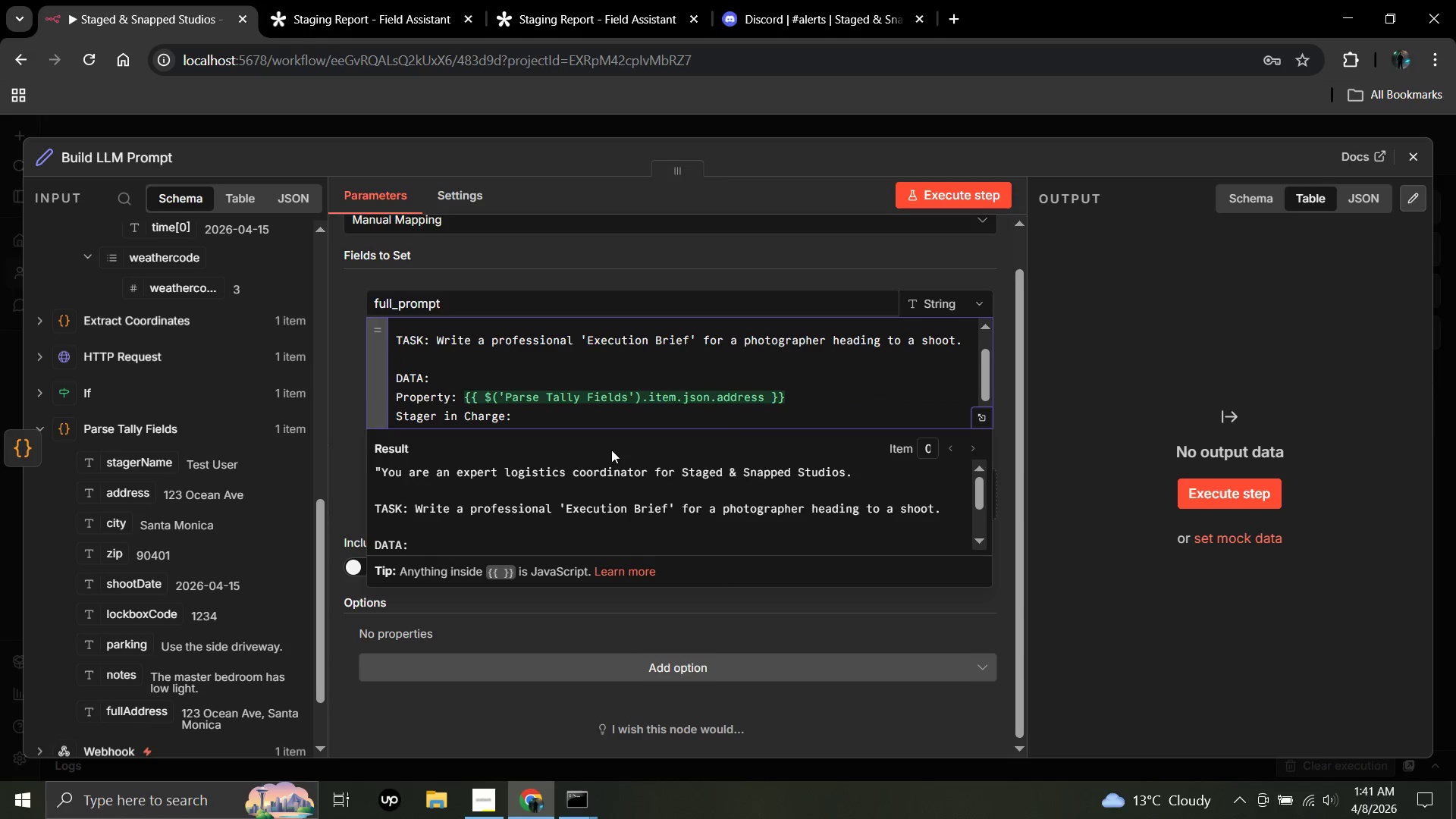 
scroll: coordinate [595, 422], scroll_direction: down, amount: 3.0
 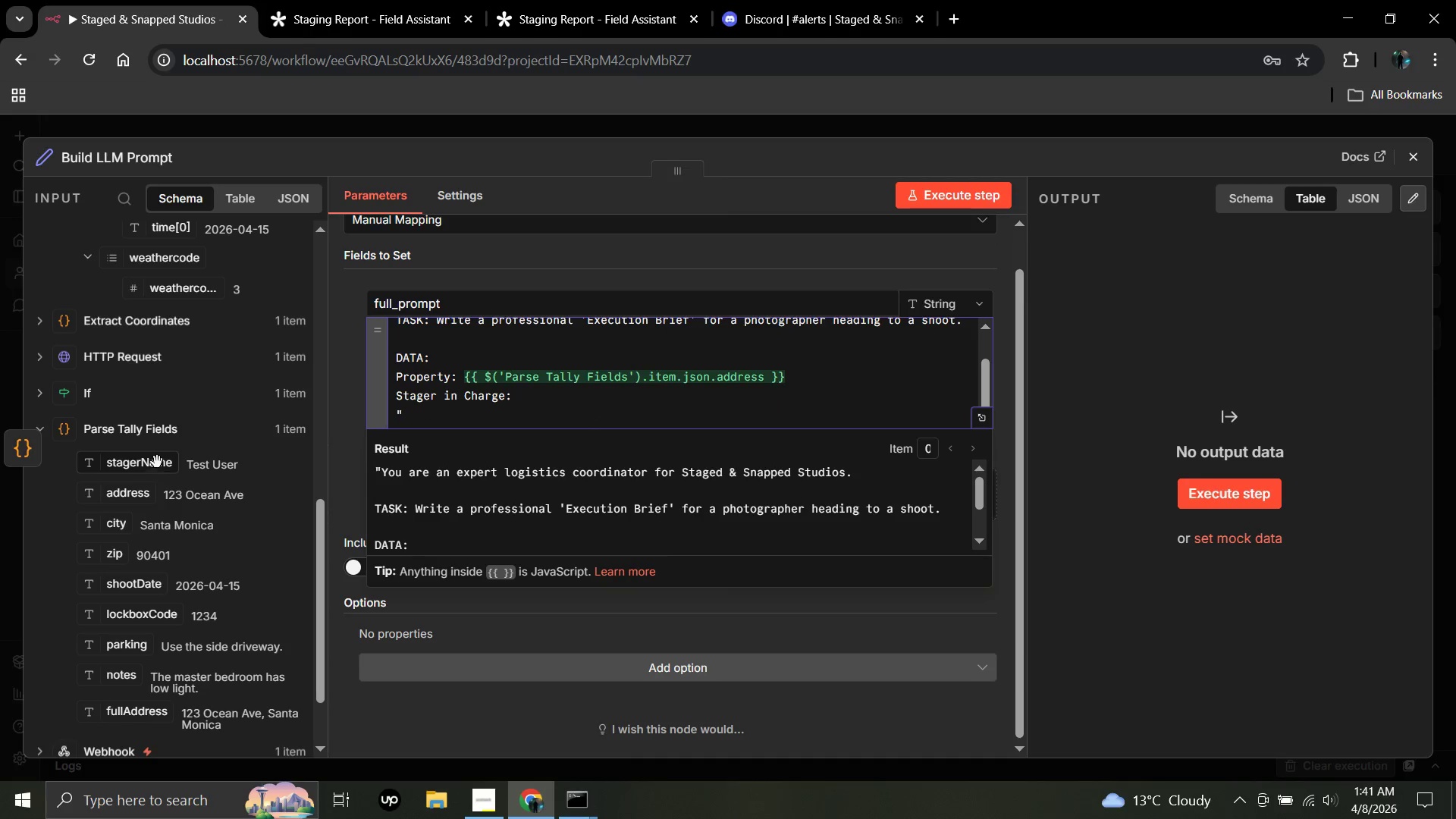 
left_click_drag(start_coordinate=[146, 469], to_coordinate=[522, 402])
 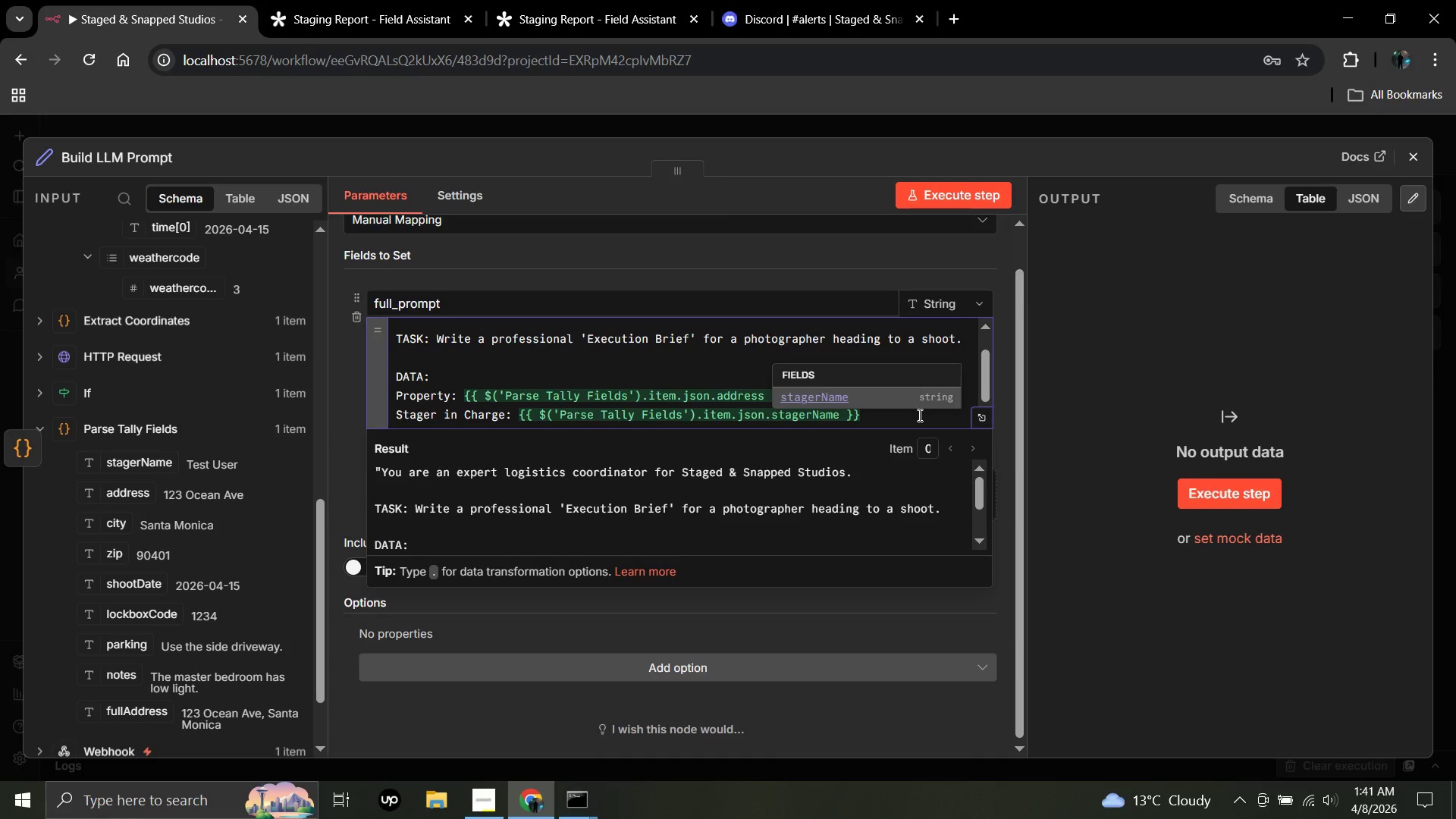 
left_click([869, 422])
 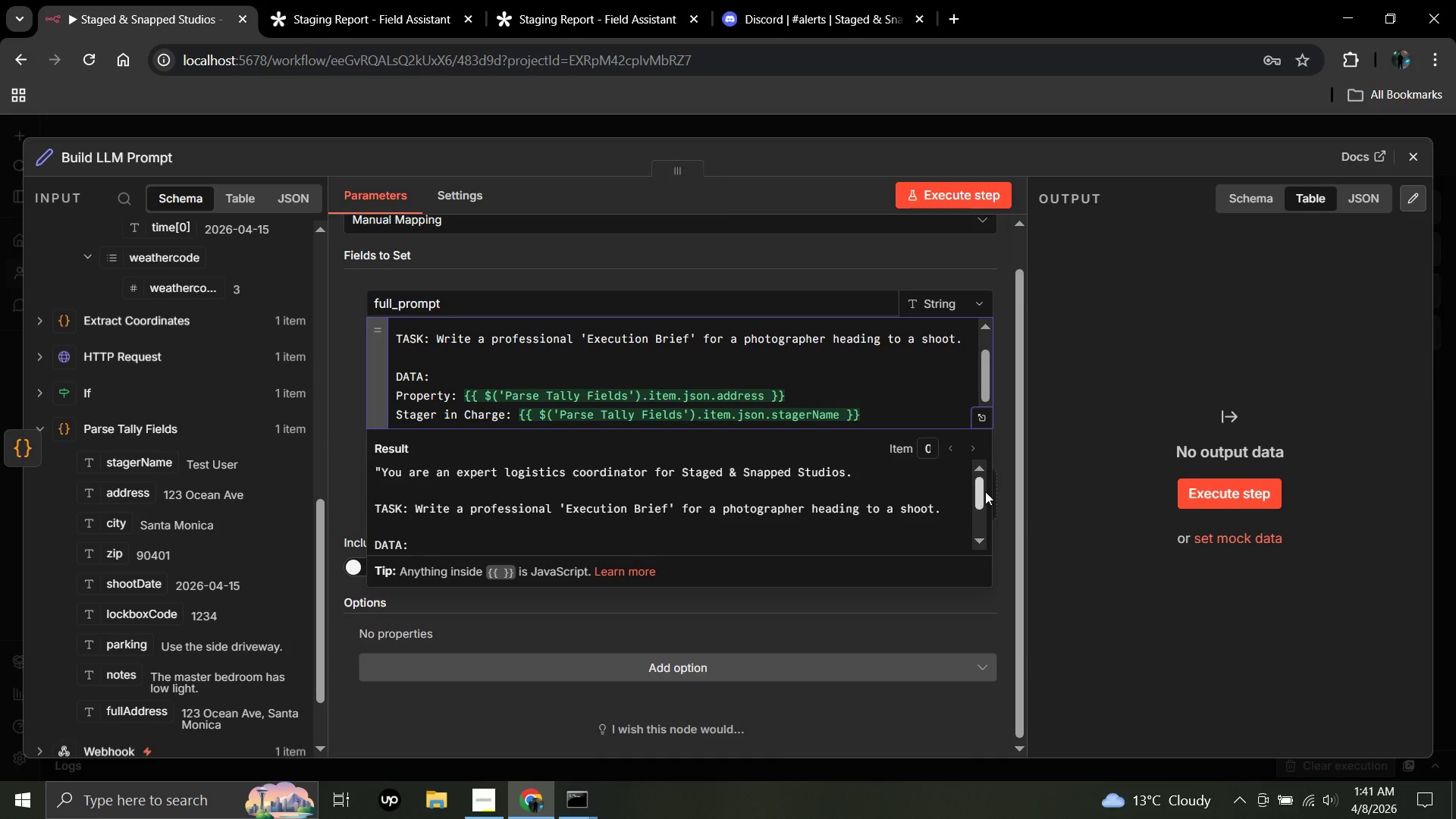 
key(Shift+Enter)
 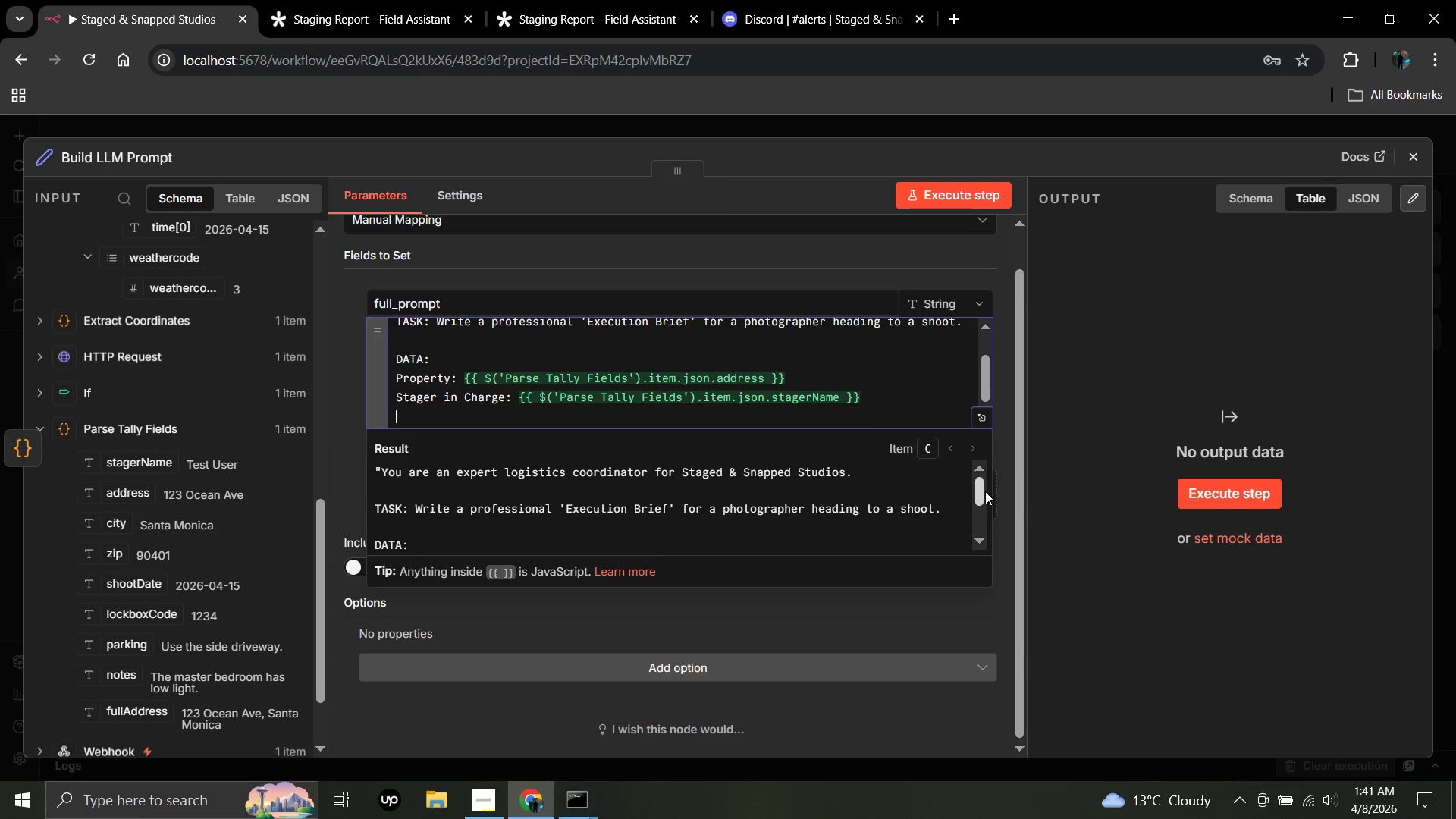 
type(Weather Consi)
key(Backspace)
key(Backspace)
type(dito)
key(Backspace)
type(ion)
 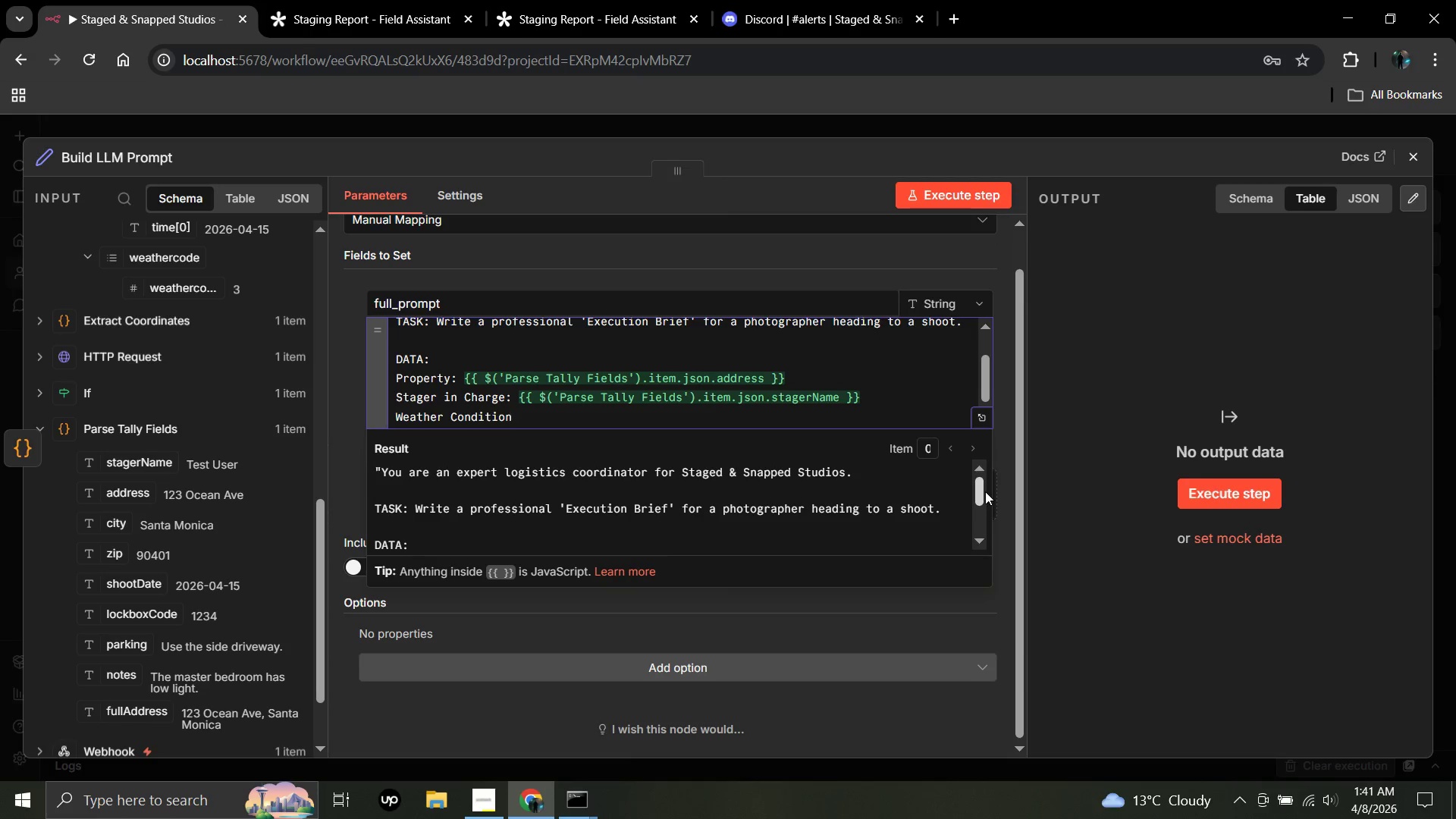 
key(Shift+Semicolon)
 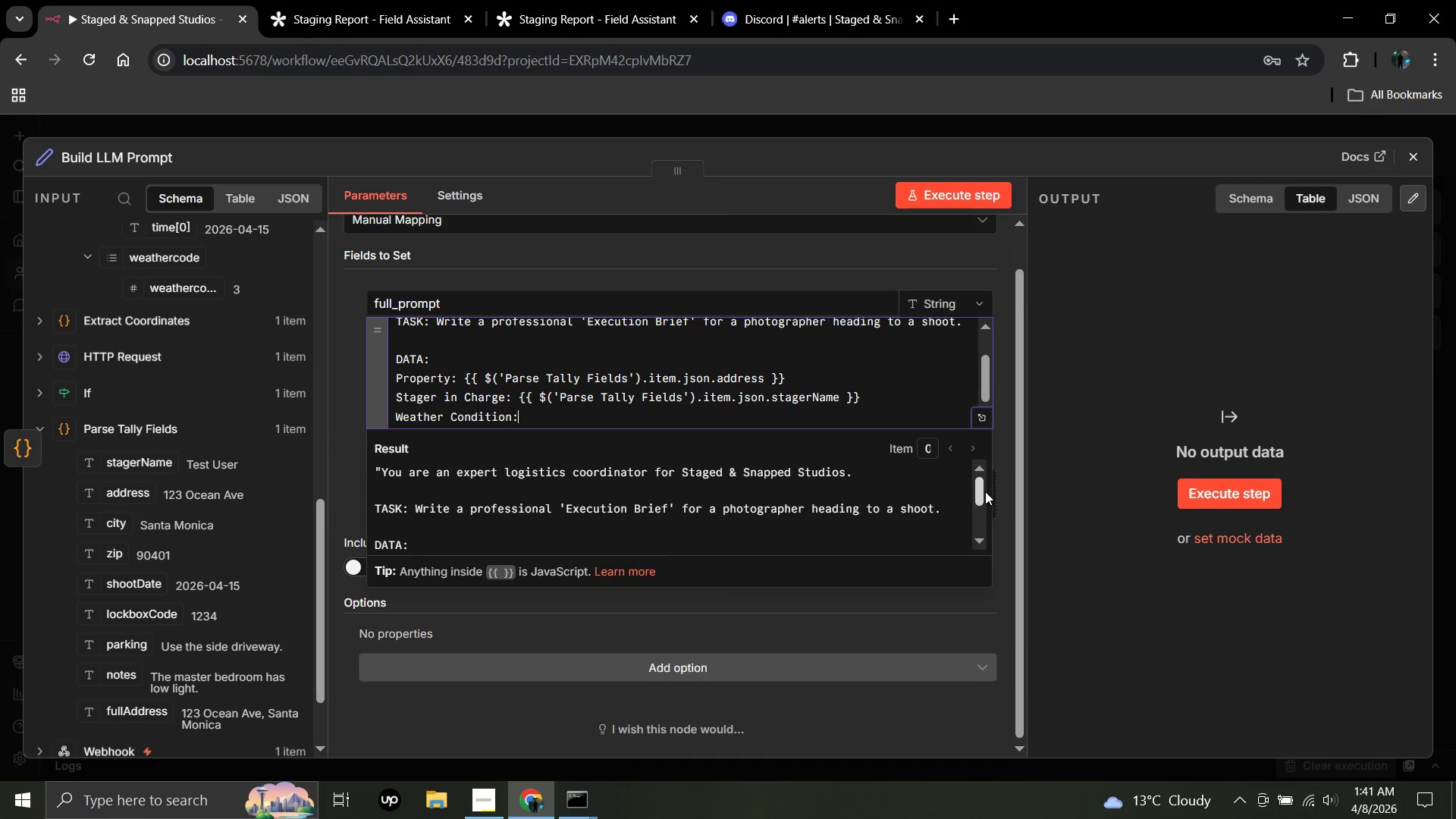 
key(Space)
 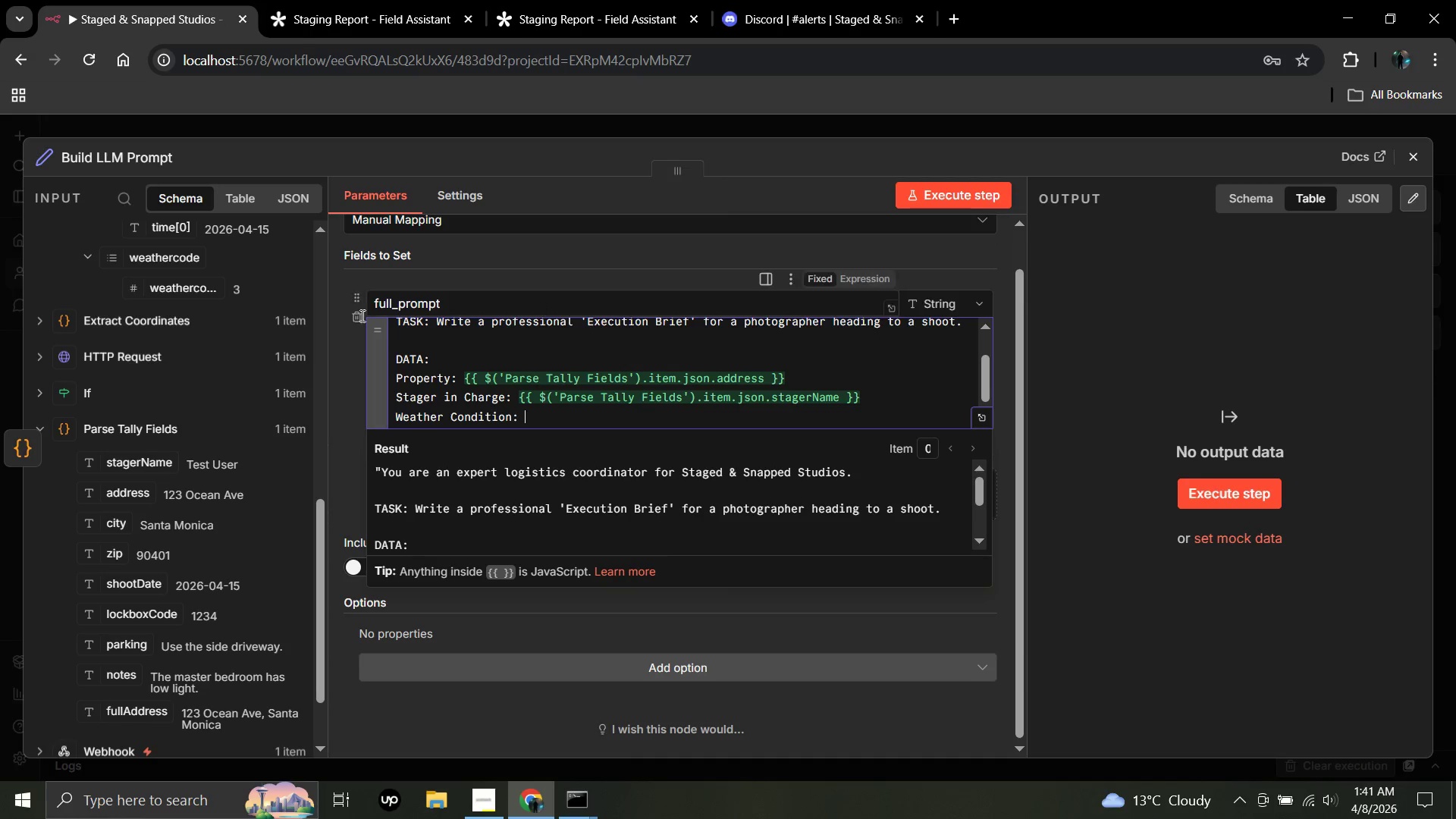 
scroll: coordinate [162, 553], scroll_direction: up, amount: 6.0
 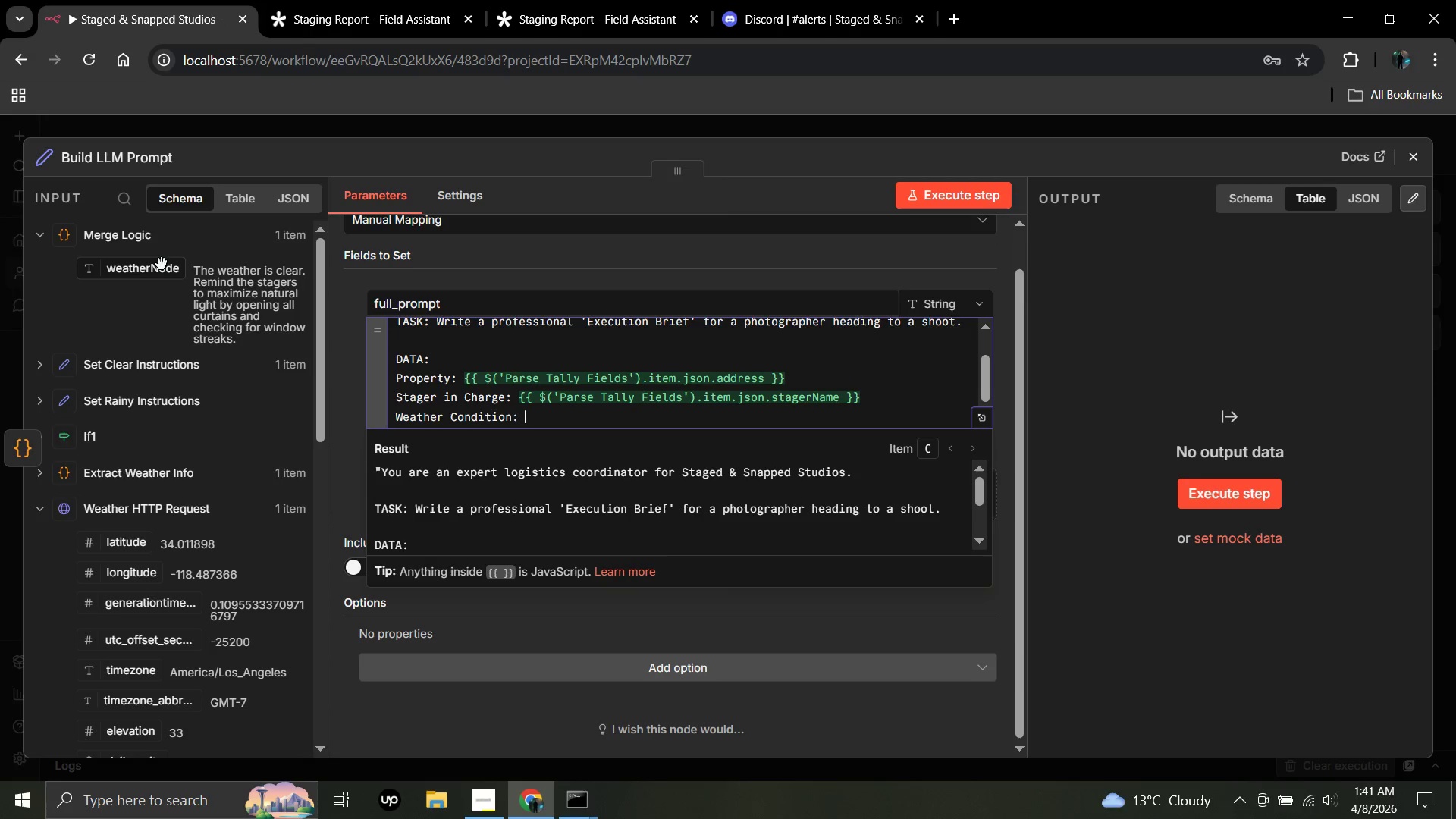 
left_click_drag(start_coordinate=[155, 276], to_coordinate=[526, 425])
 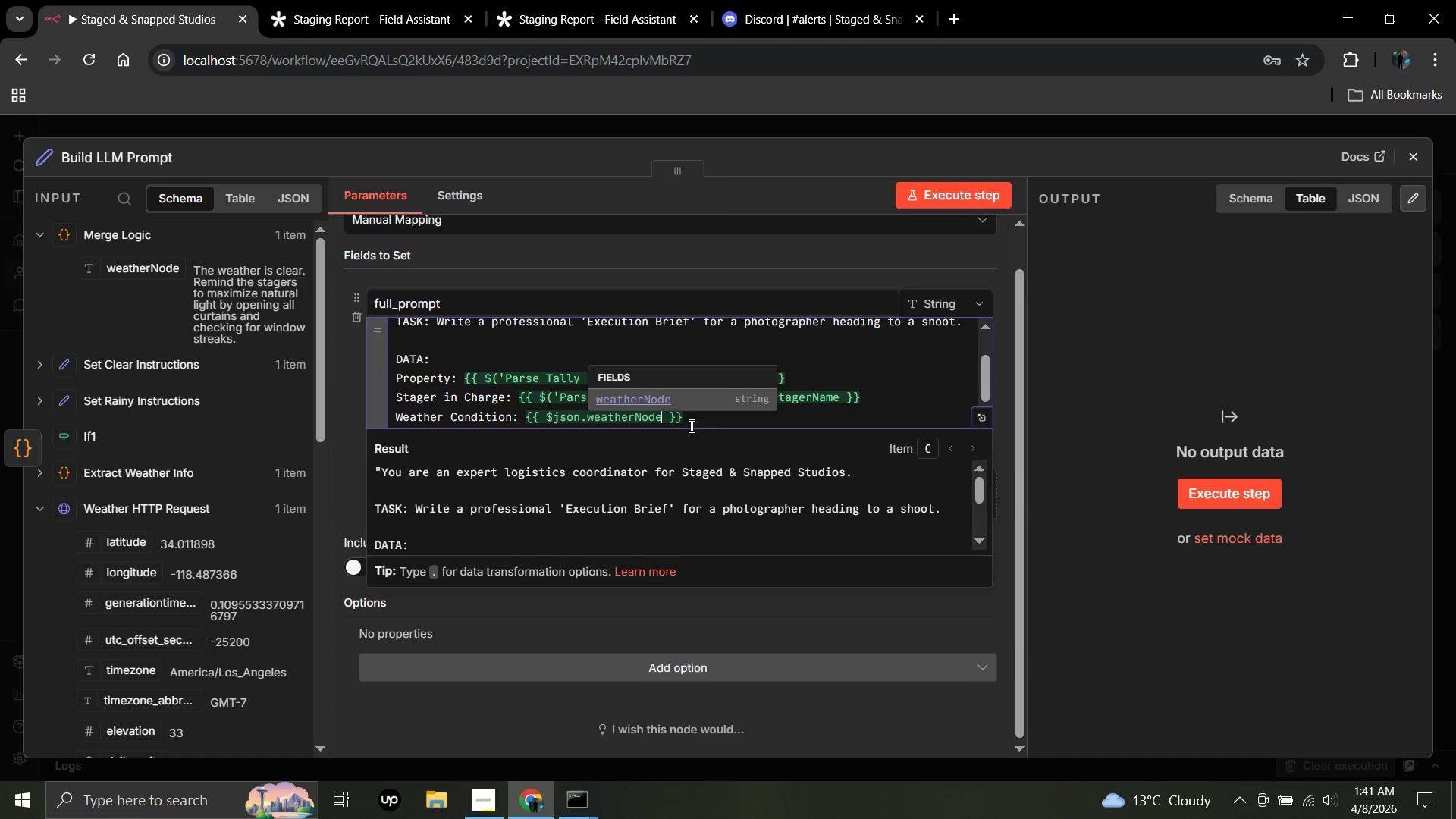 
left_click([693, 419])
 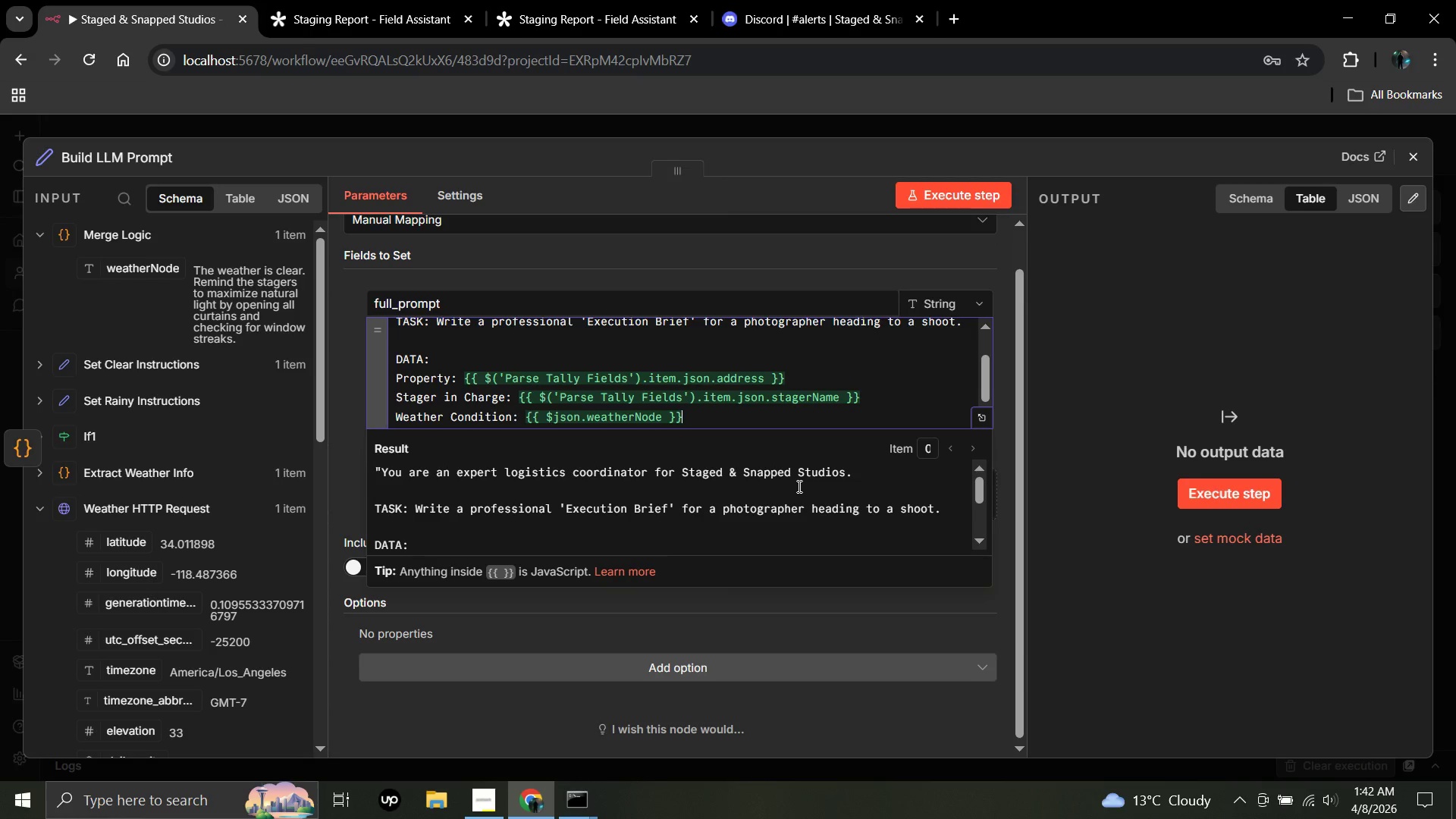 
wait(18.36)
 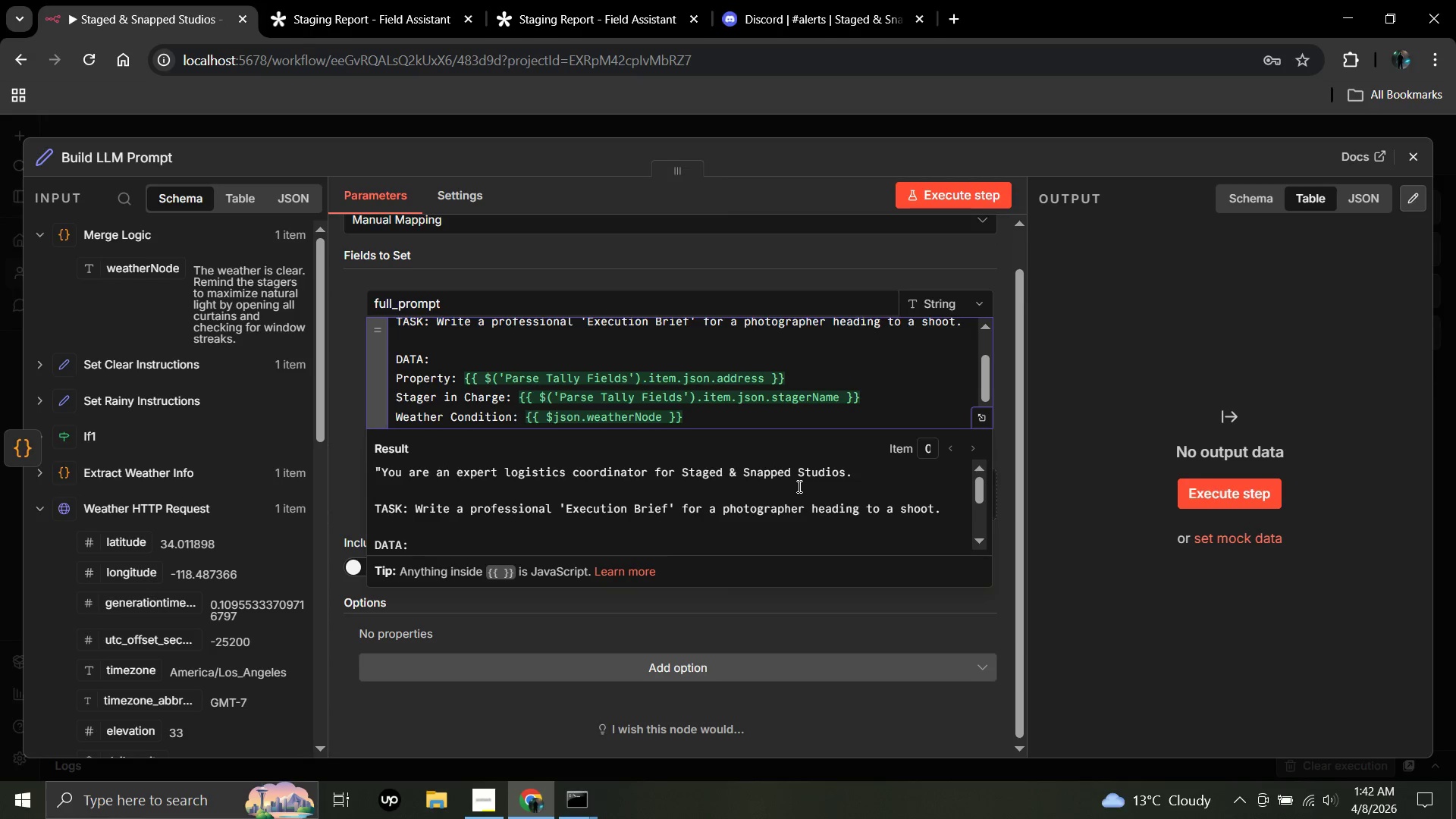 
key(Shift+Enter)
 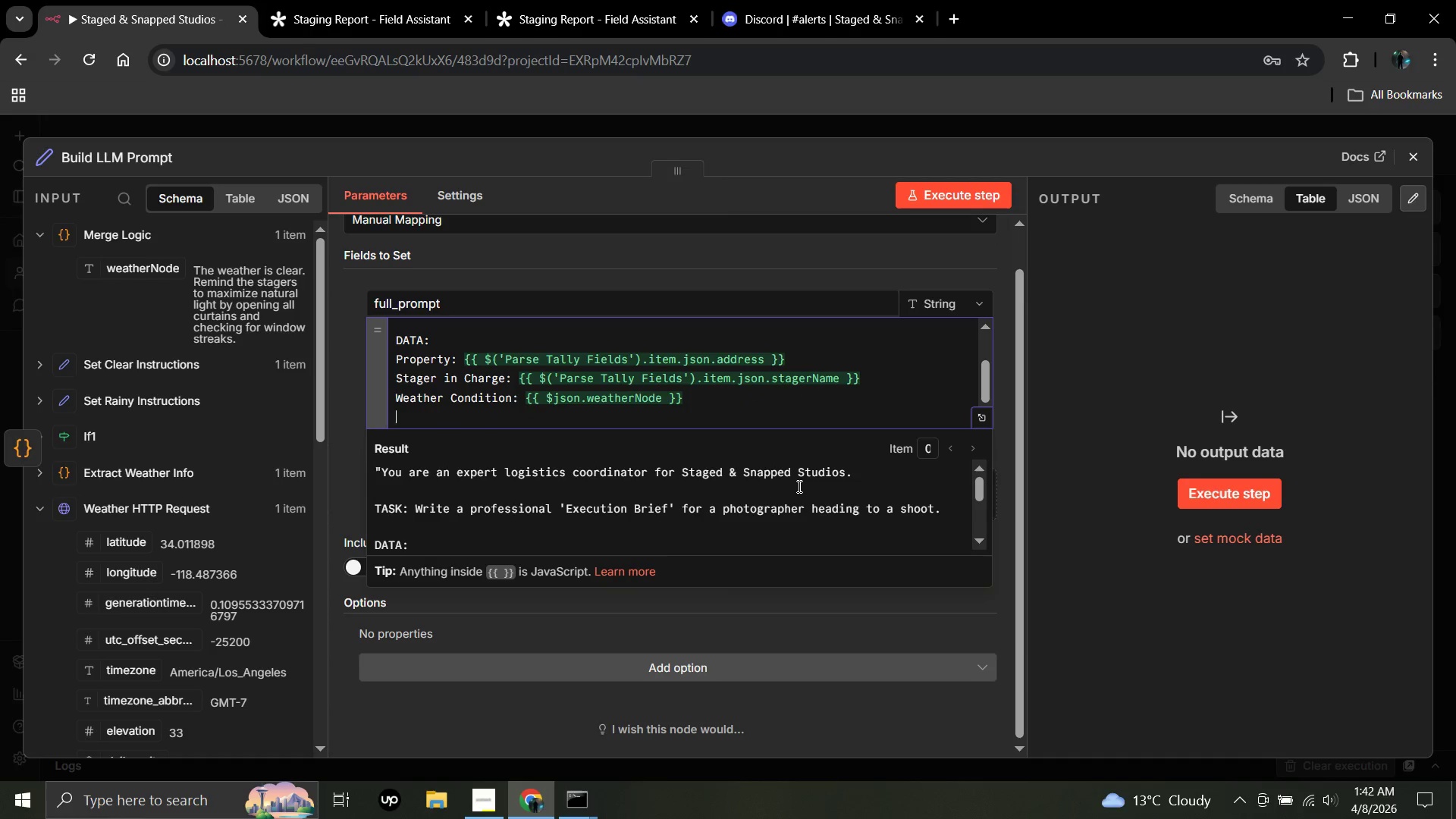 
type(Specific Stager Ni)
key(Backspace)
type(otes: )
 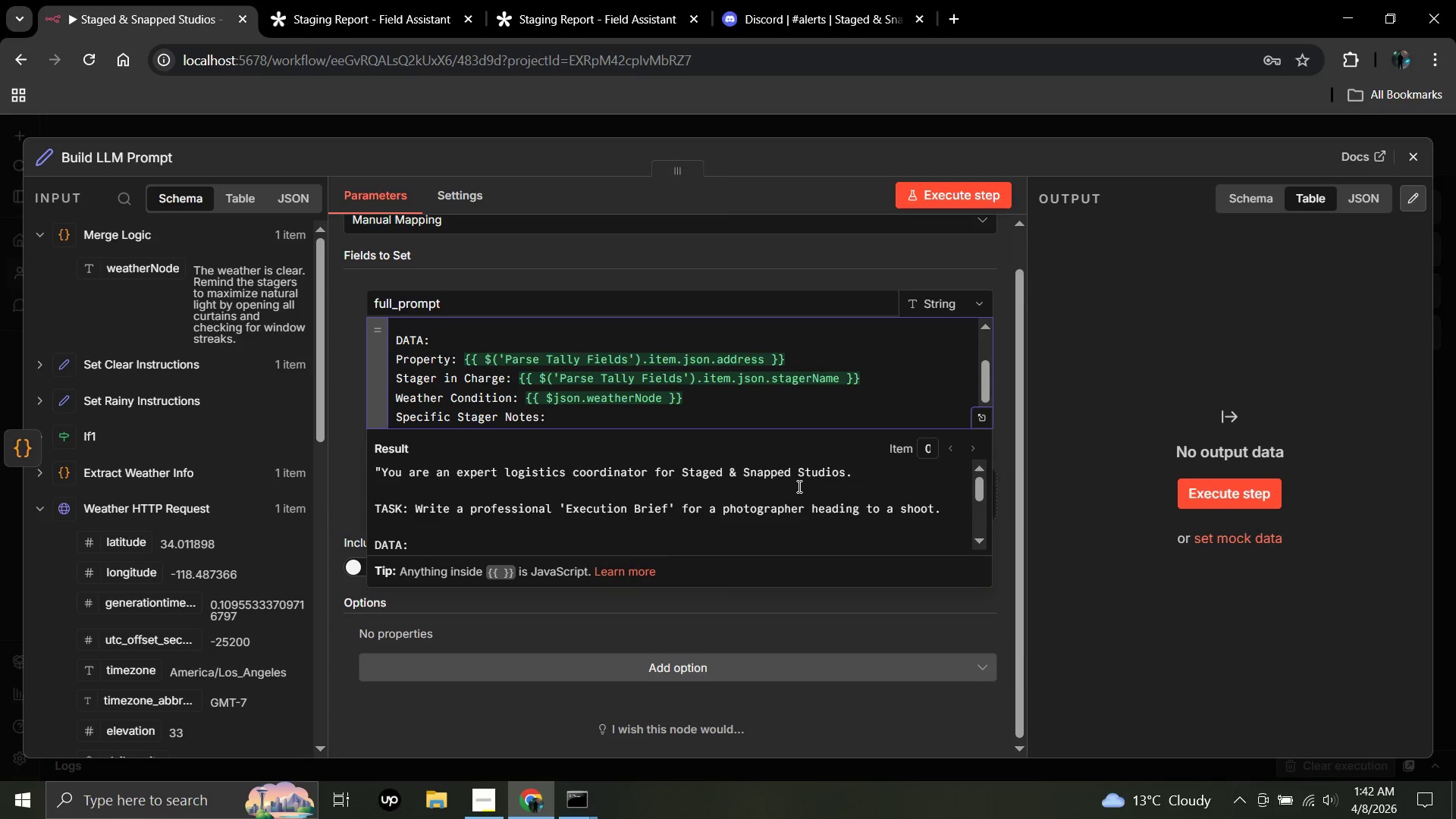 
scroll: coordinate [158, 460], scroll_direction: down, amount: 3.0
 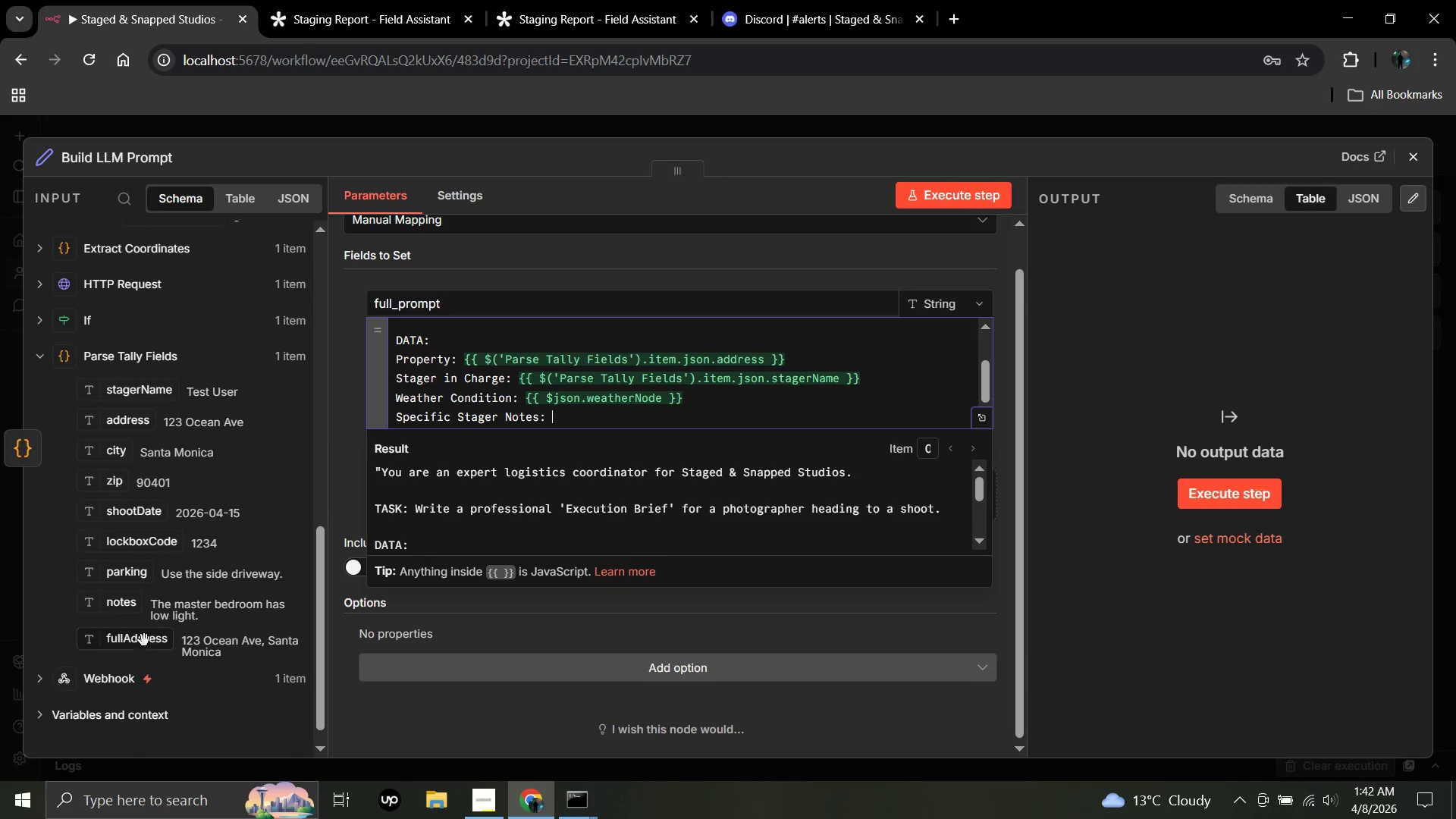 
left_click_drag(start_coordinate=[118, 613], to_coordinate=[558, 419])
 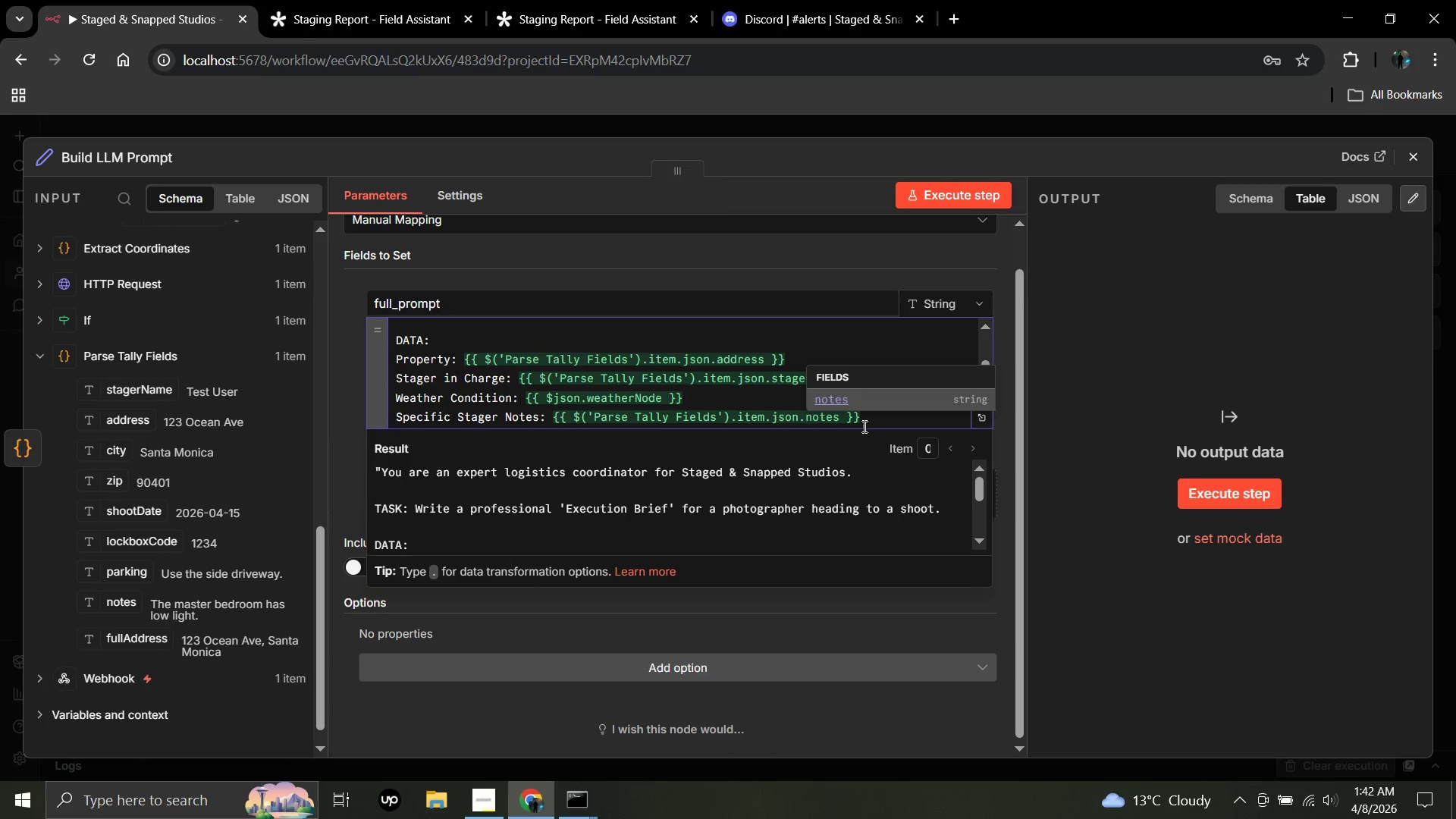 
left_click([871, 416])
 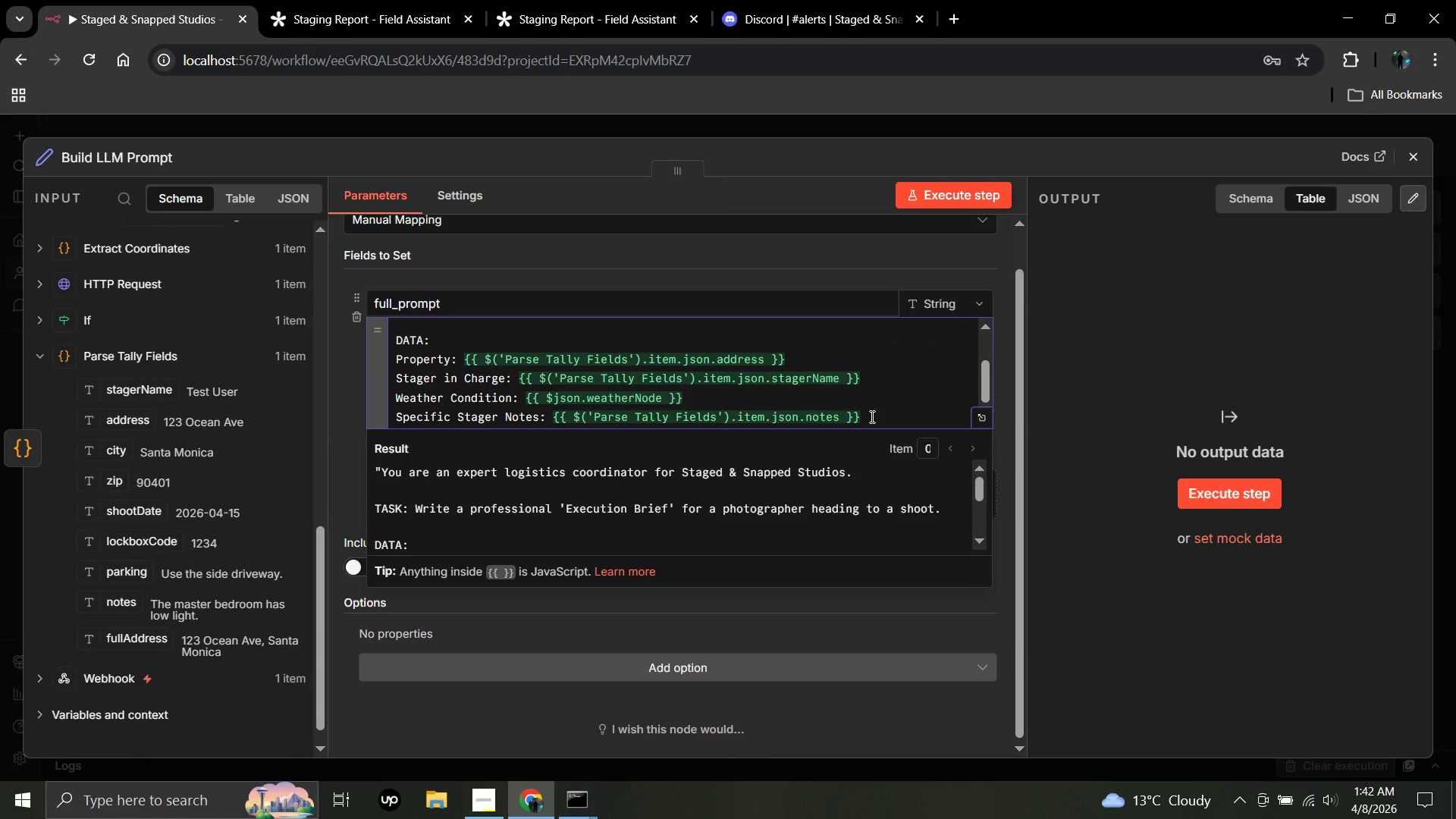 
key(Shift+Enter)
 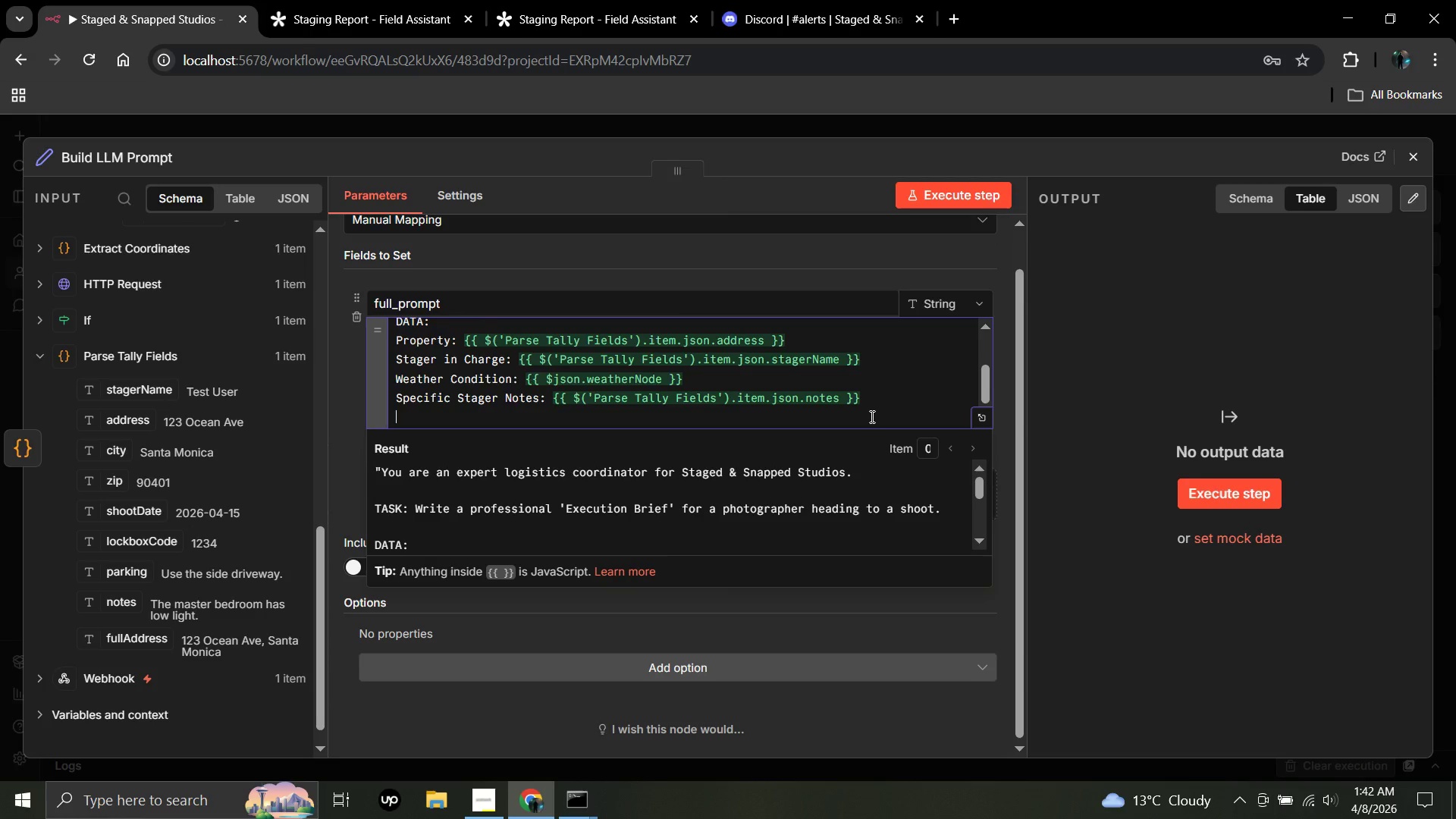 
key(Shift+Enter)
 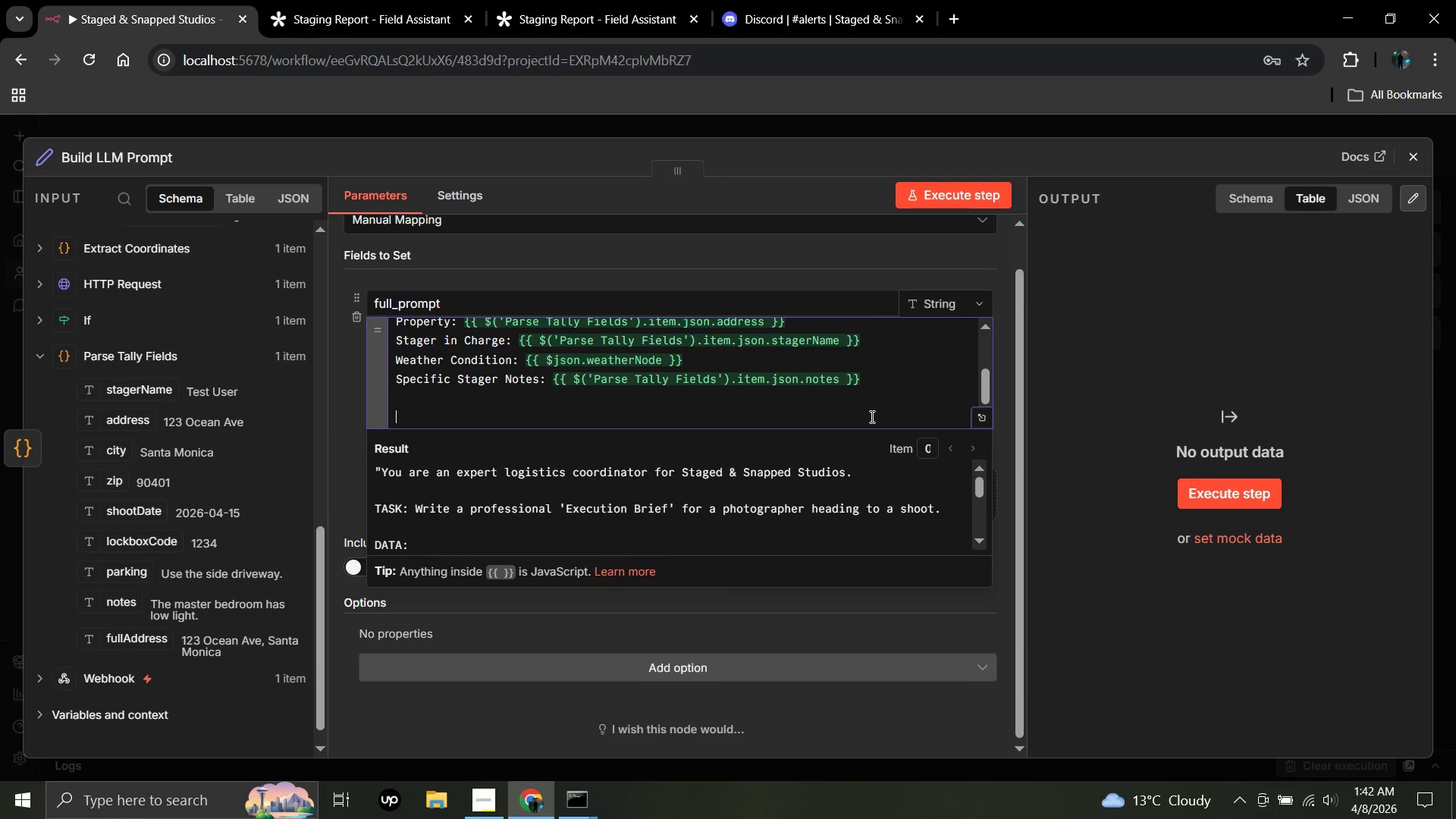 
type(INSTRUCTION: Use a helpful, professional too)
key(Backspace)
type(ne. Highlight any weather )
key(Backspace)
type(-t)
key(Backspace)
type(related risks and specific house details from the stager notes. Keep it under 150 words.)
 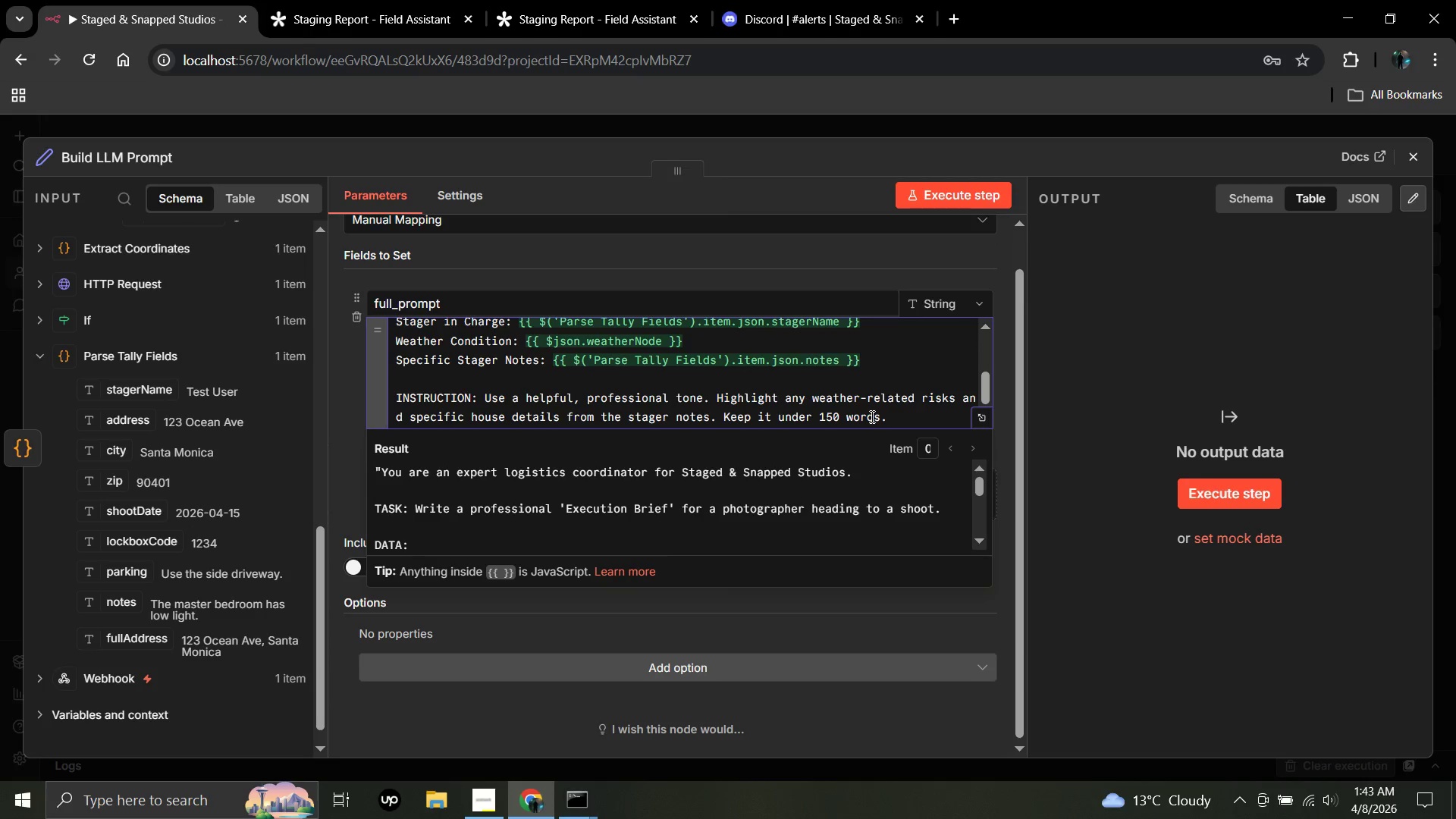 
key(ArrowDown)
 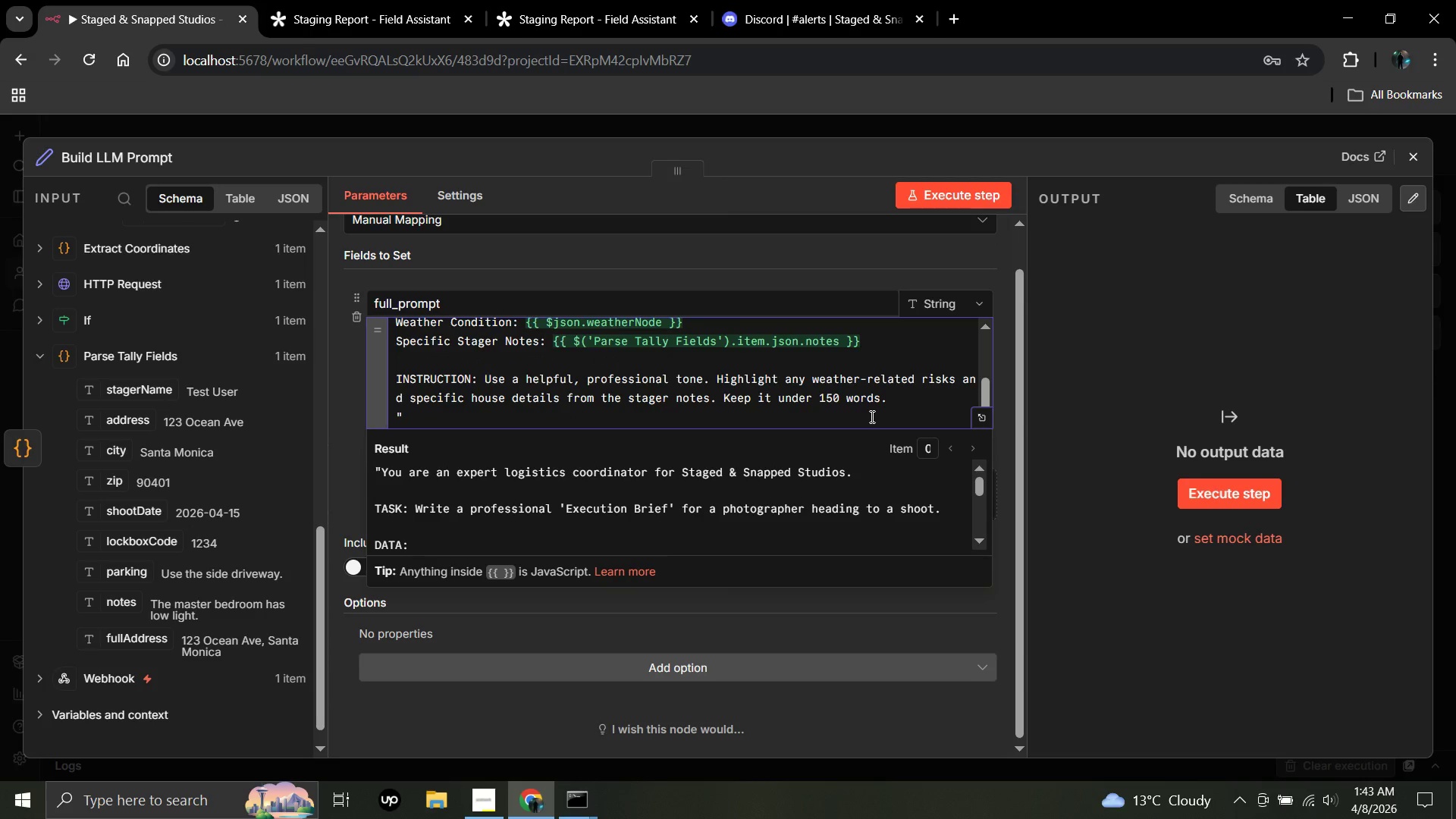 
key(ArrowLeft)
 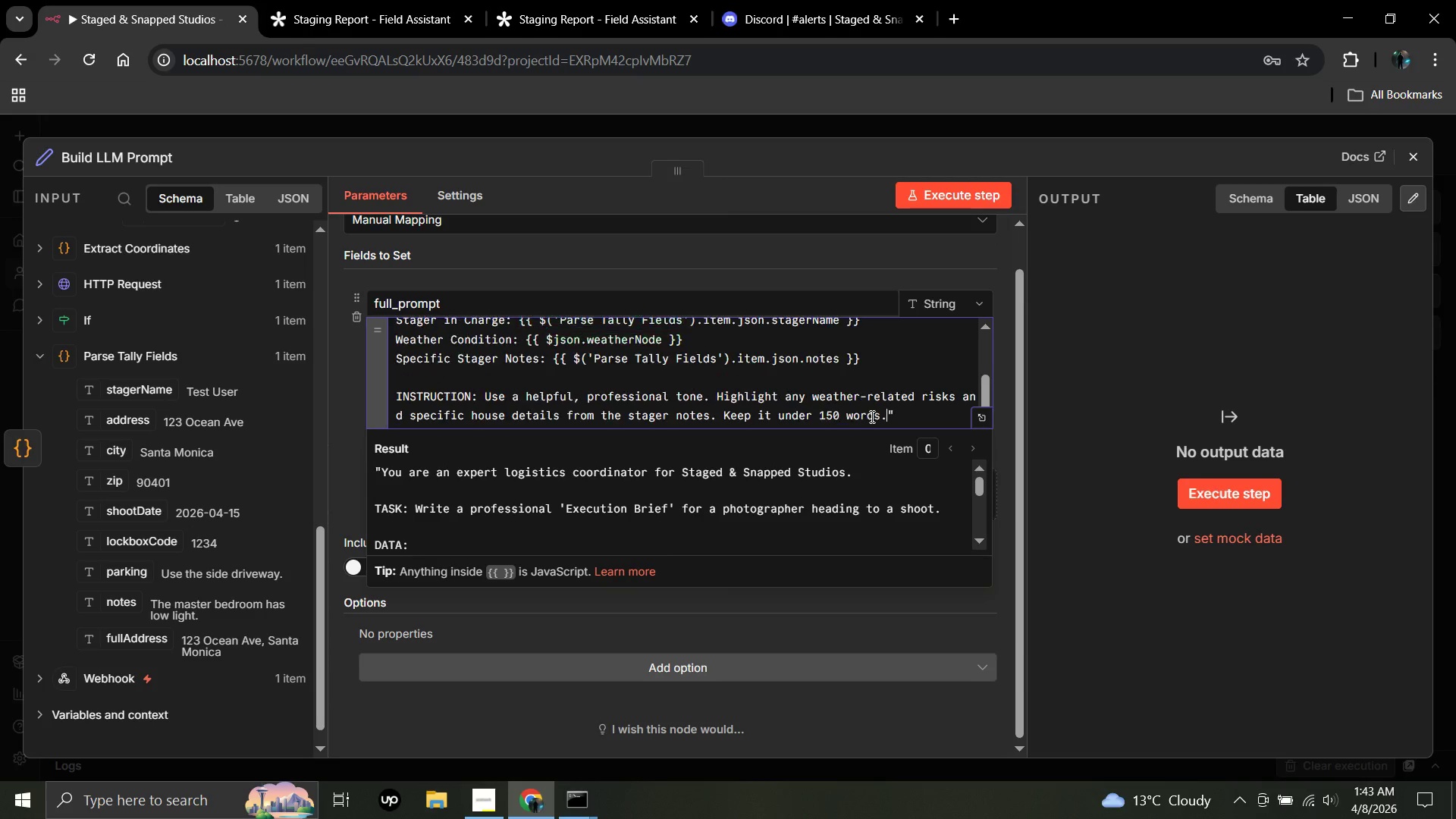 
key(Backspace)
 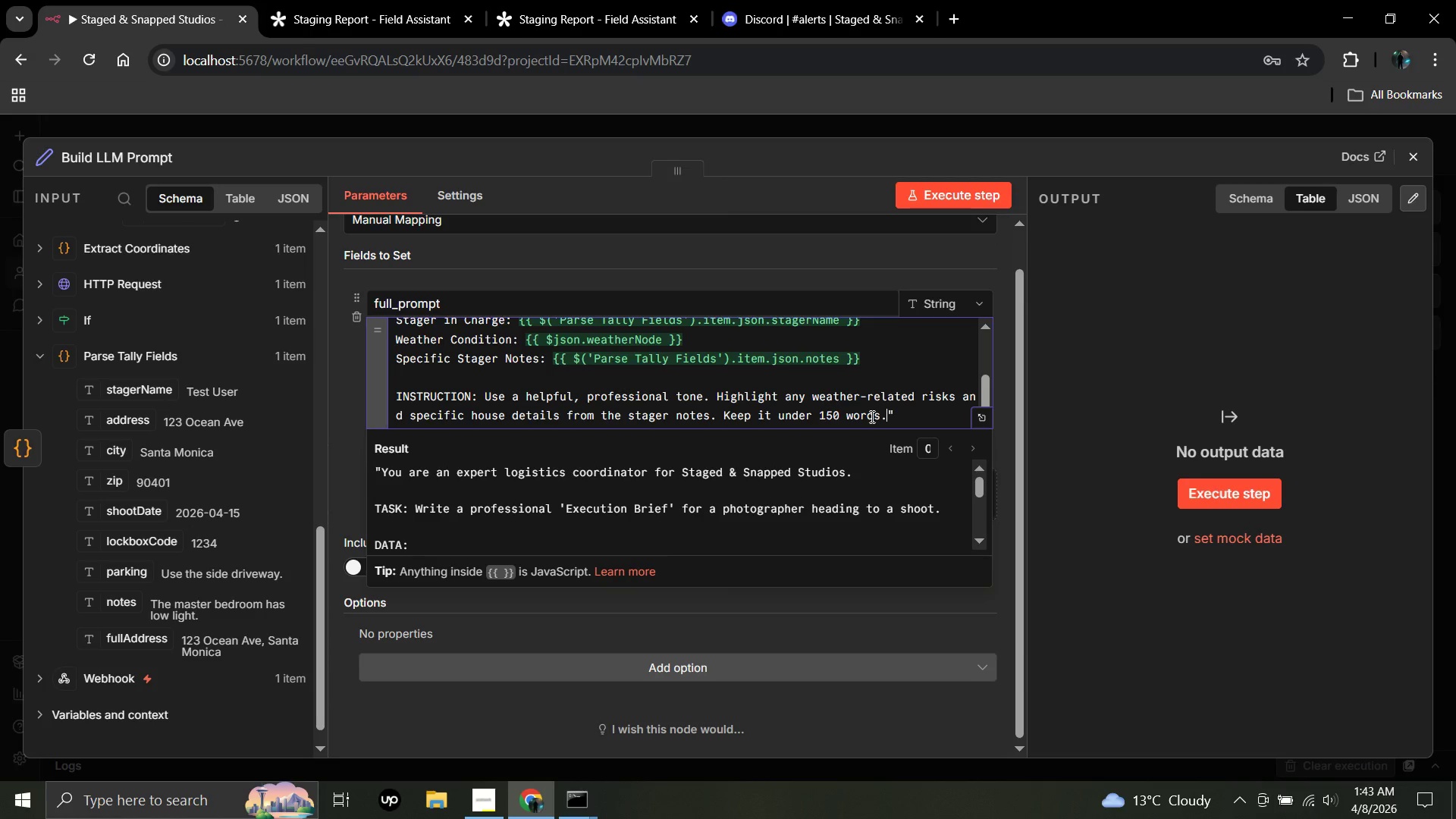 
left_click([1048, 385])
 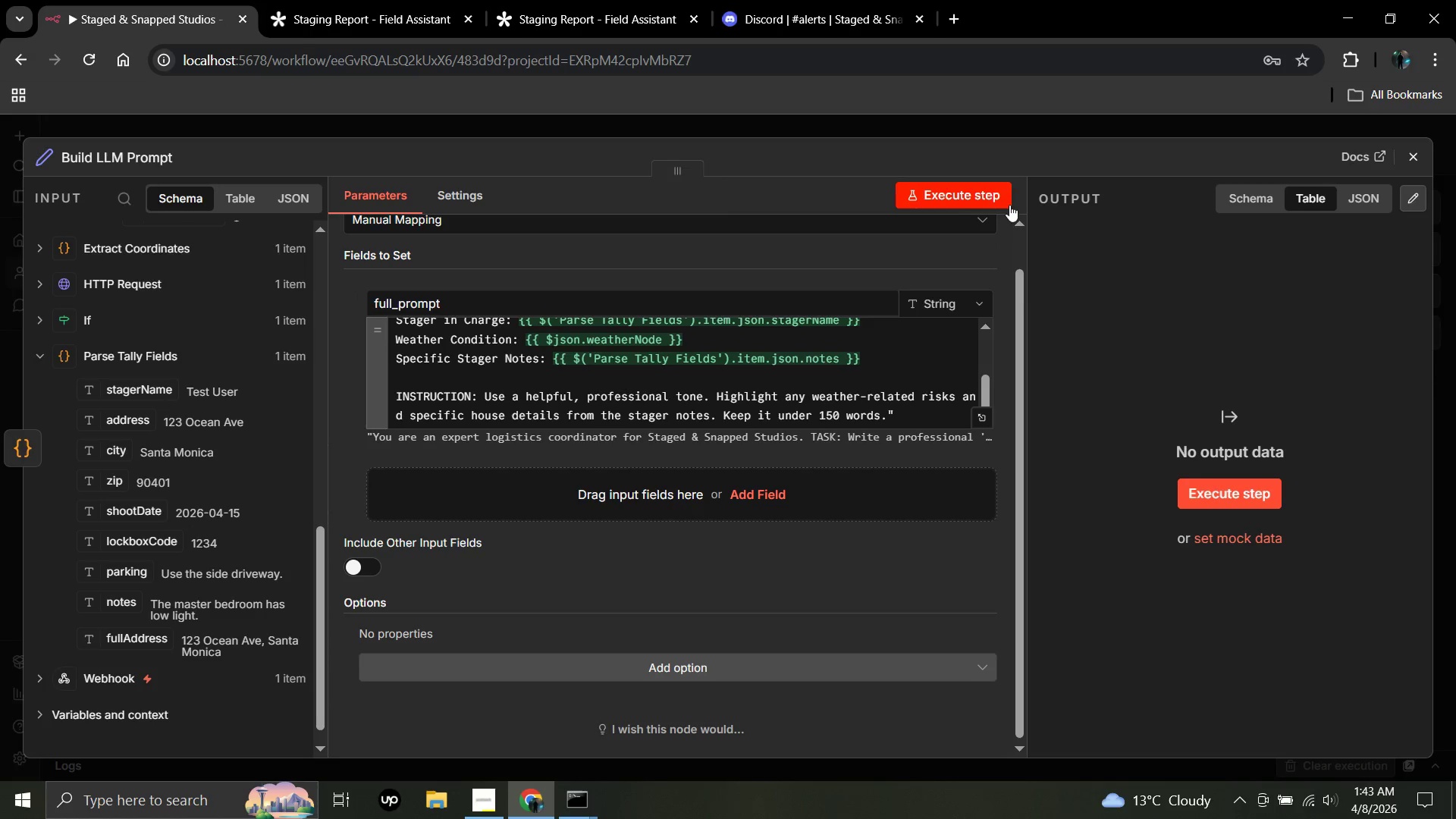 
left_click([928, 186])
 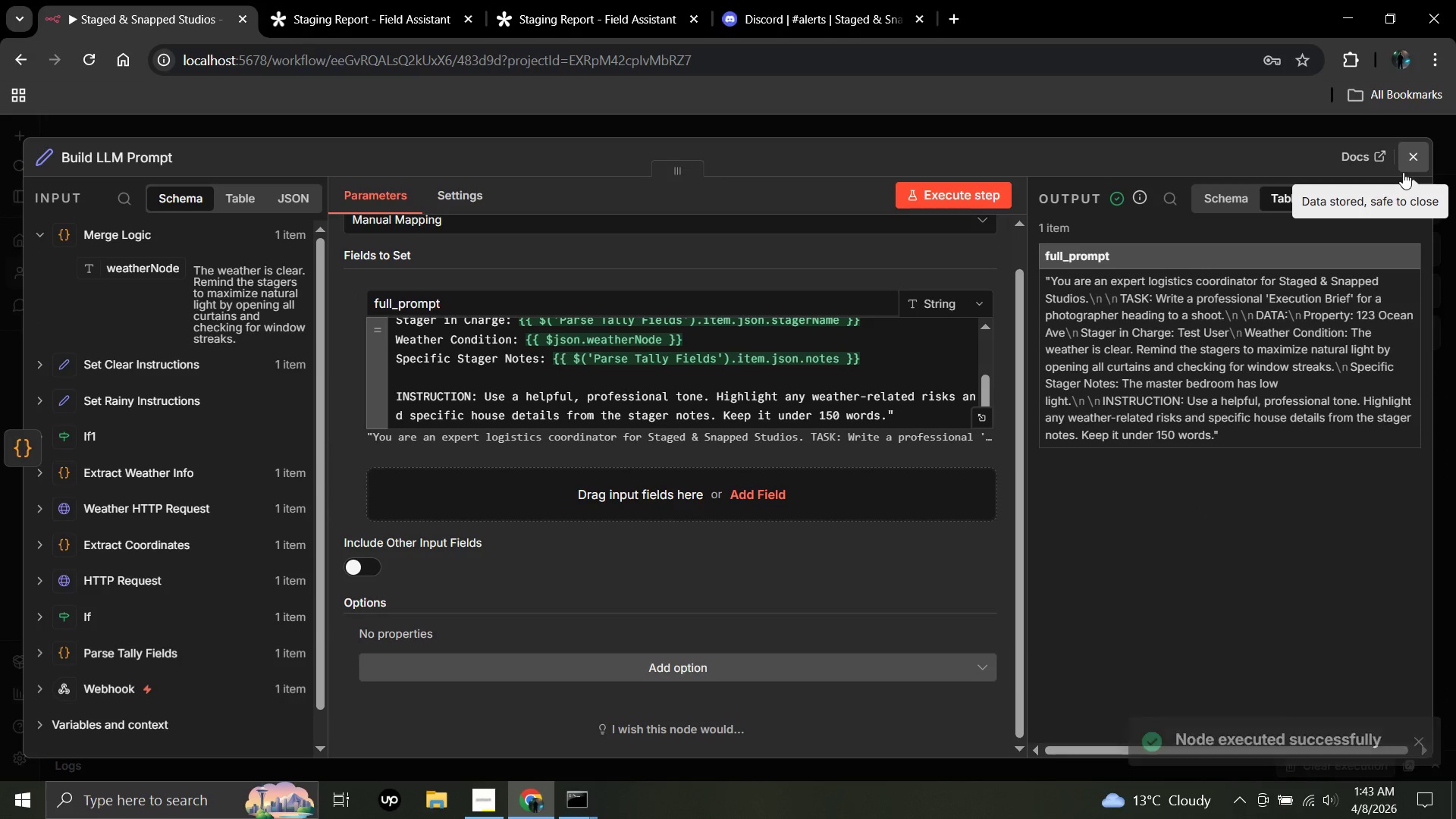 
wait(7.88)
 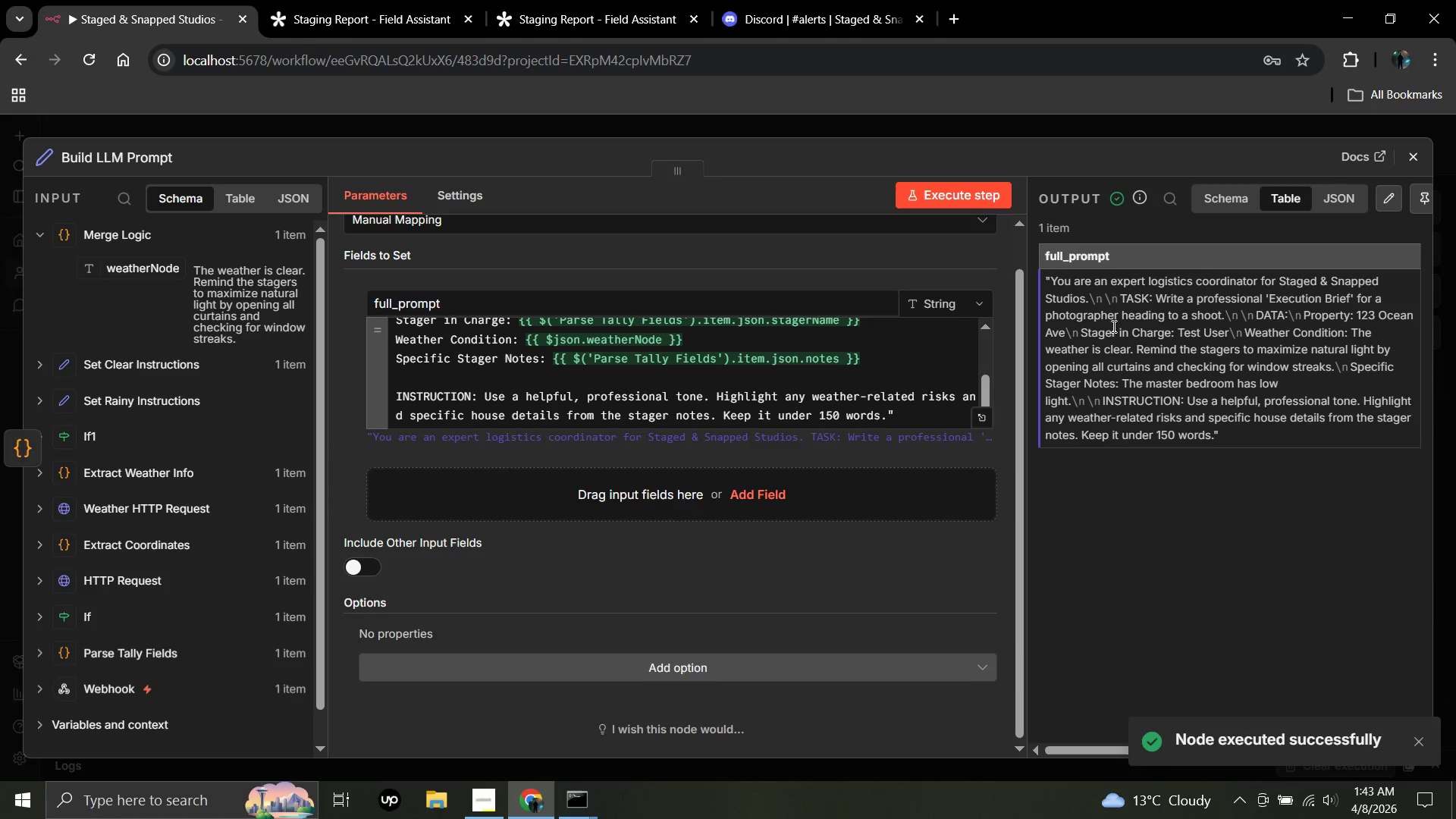 
left_click([1406, 165])
 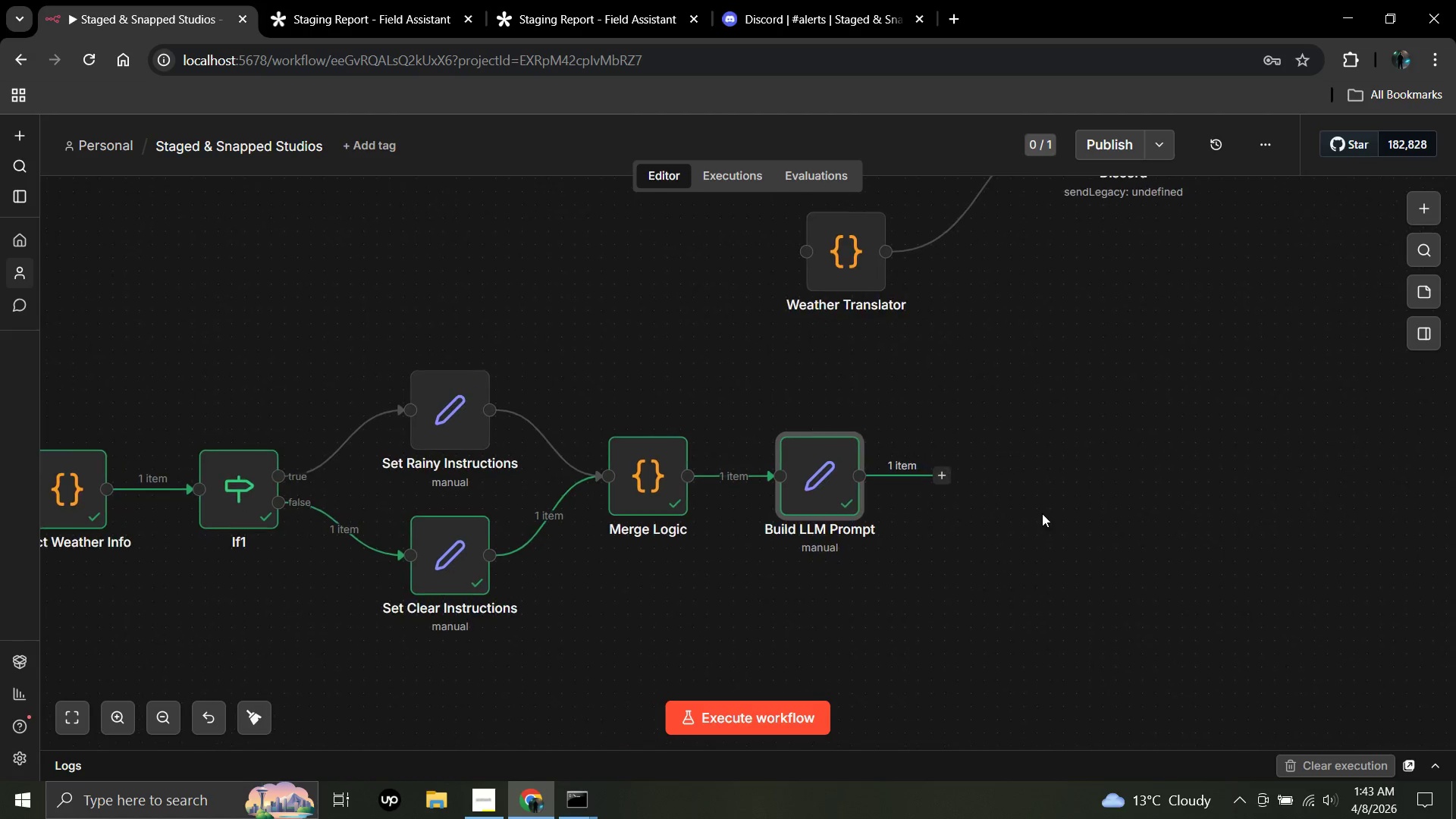 
middle_click([924, 598])
 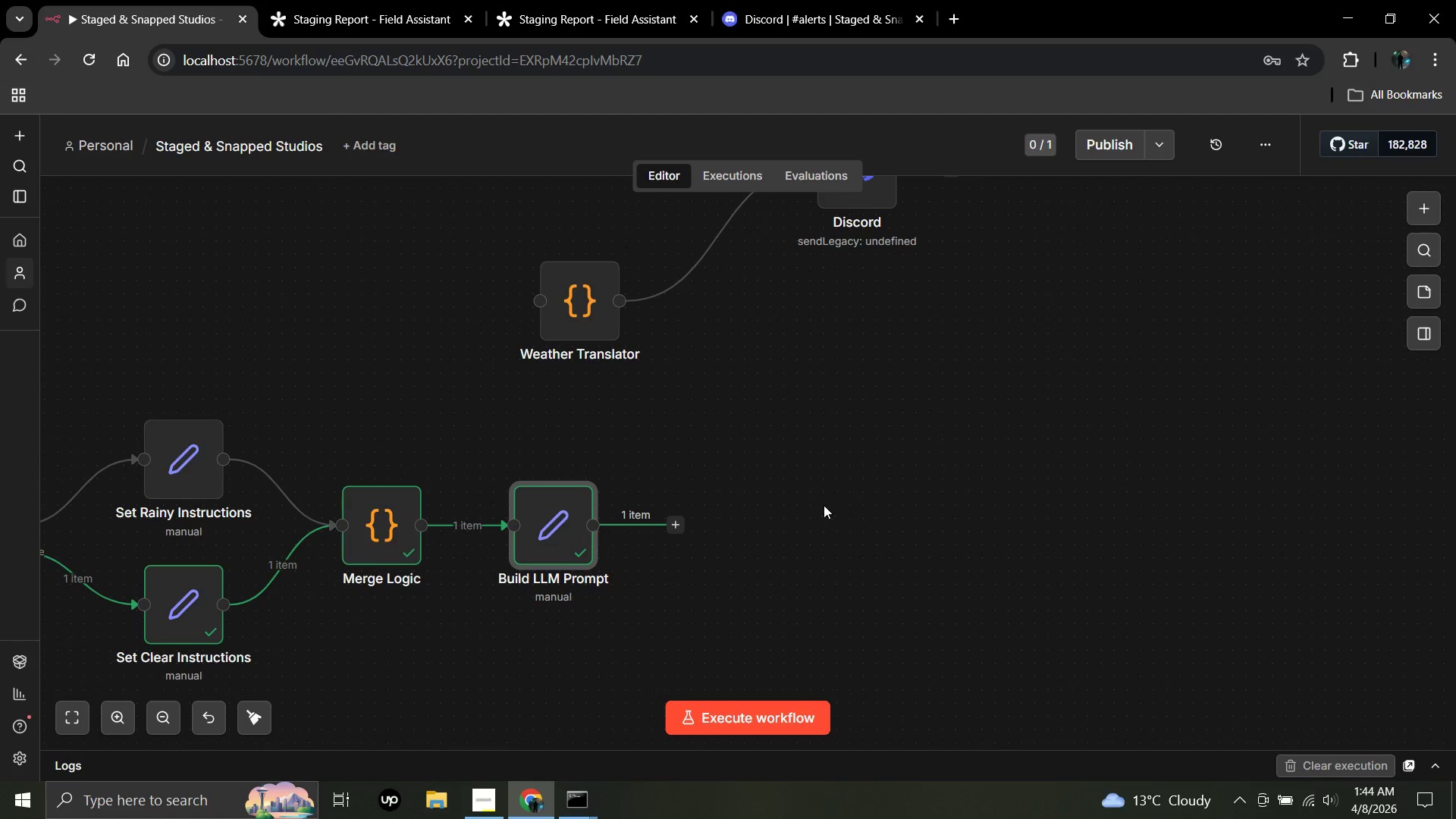 
middle_click([829, 481])
 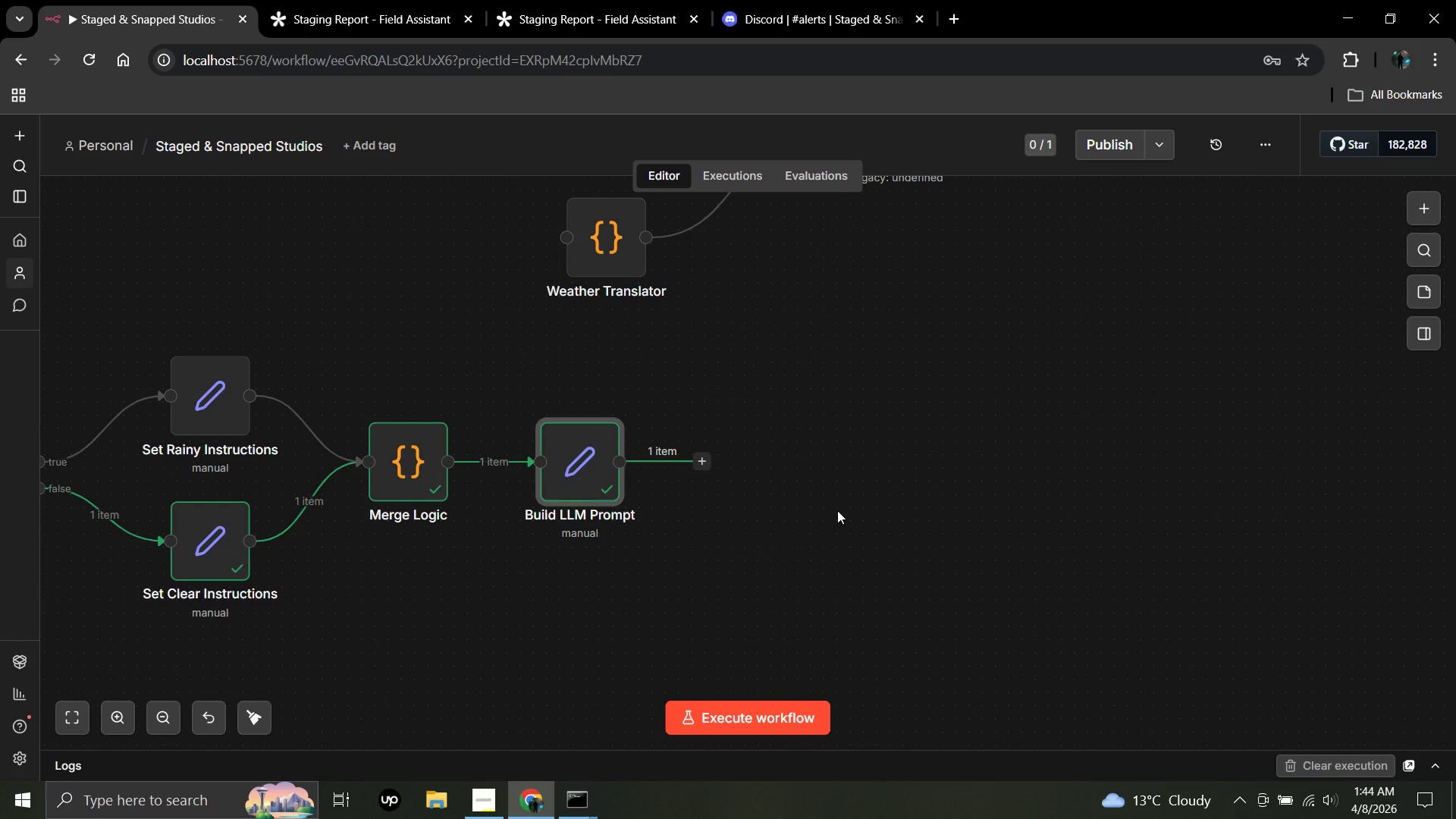 
wait(13.39)
 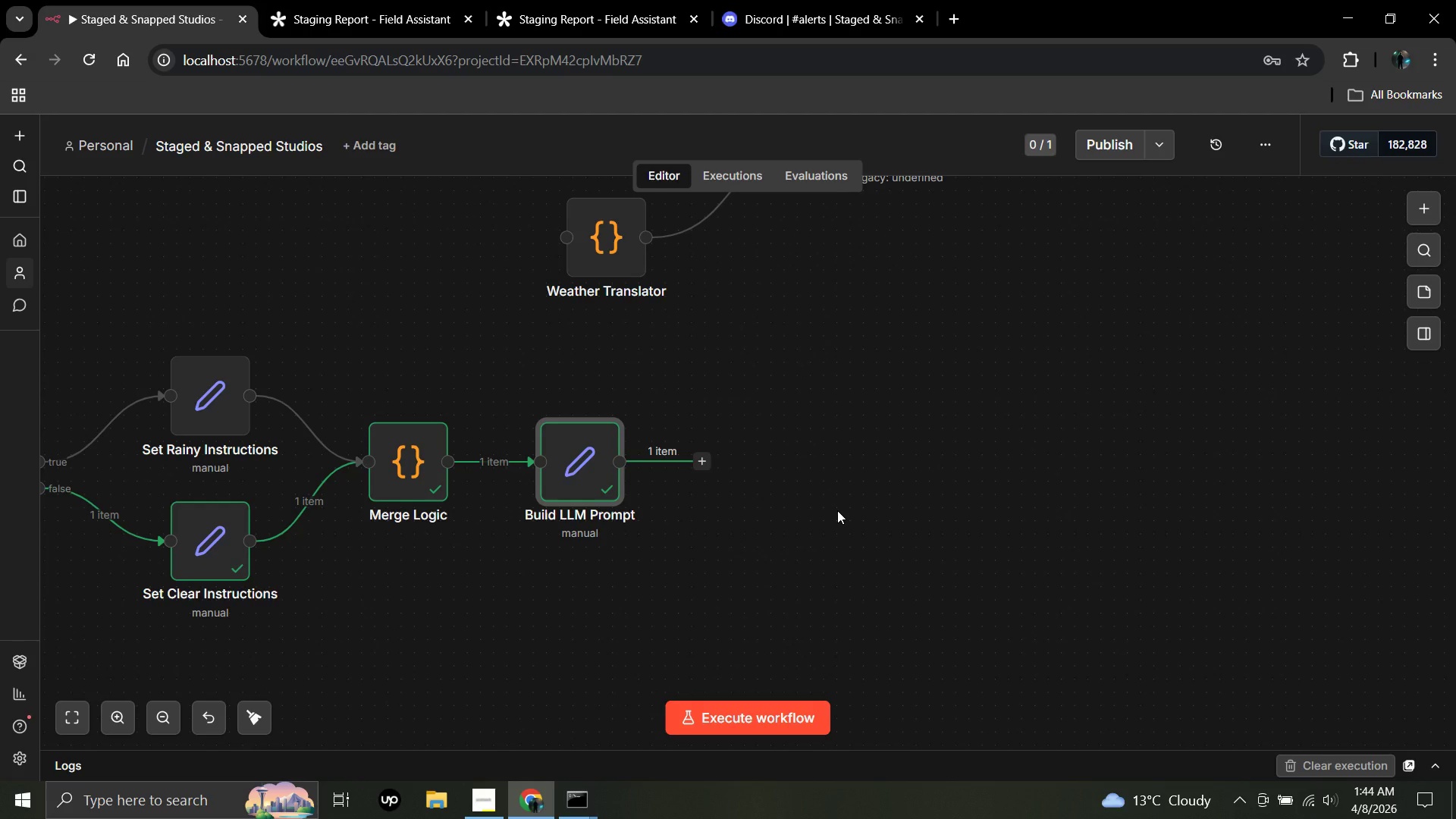 
left_click([704, 457])
 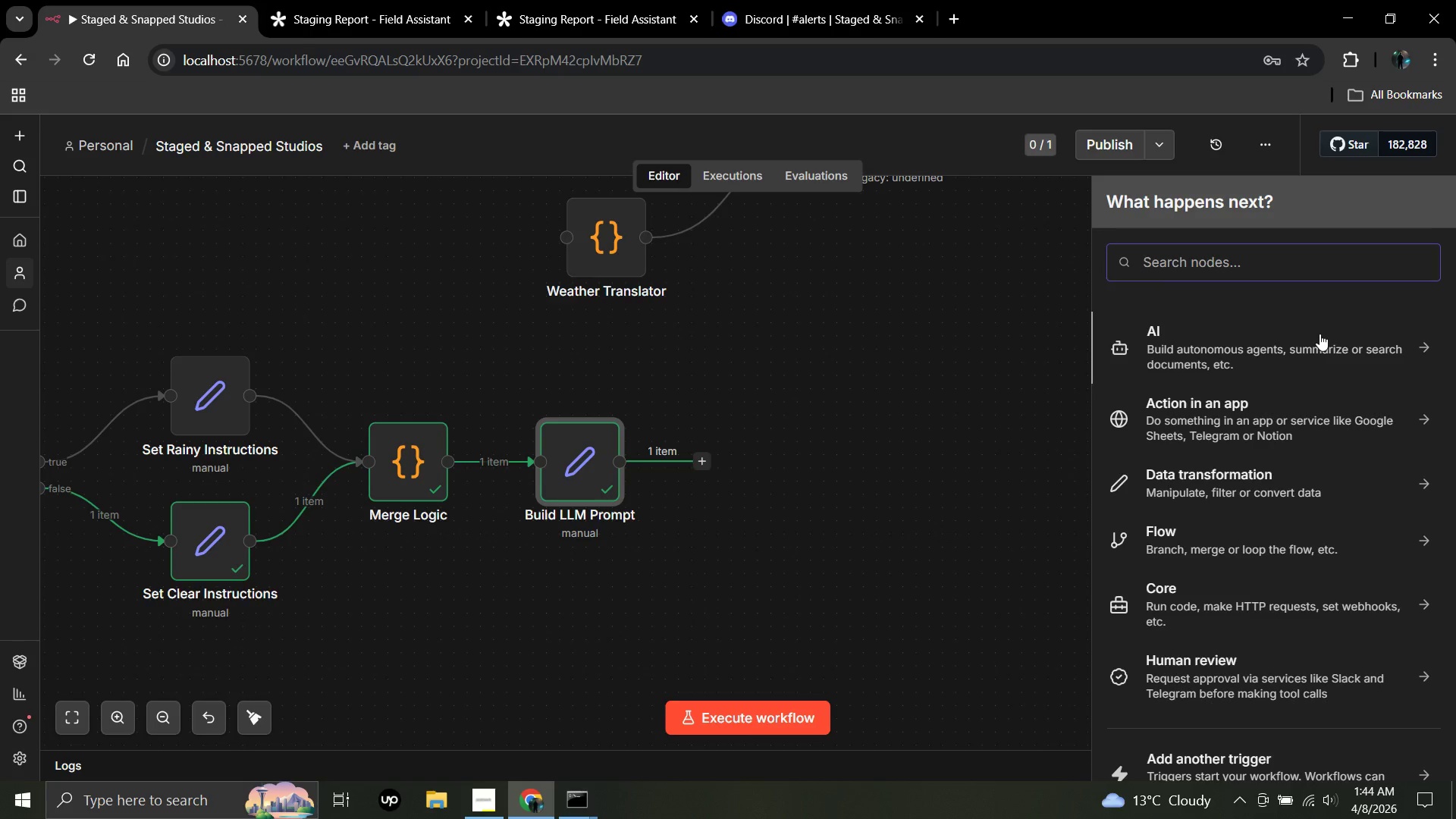 
type(http)
 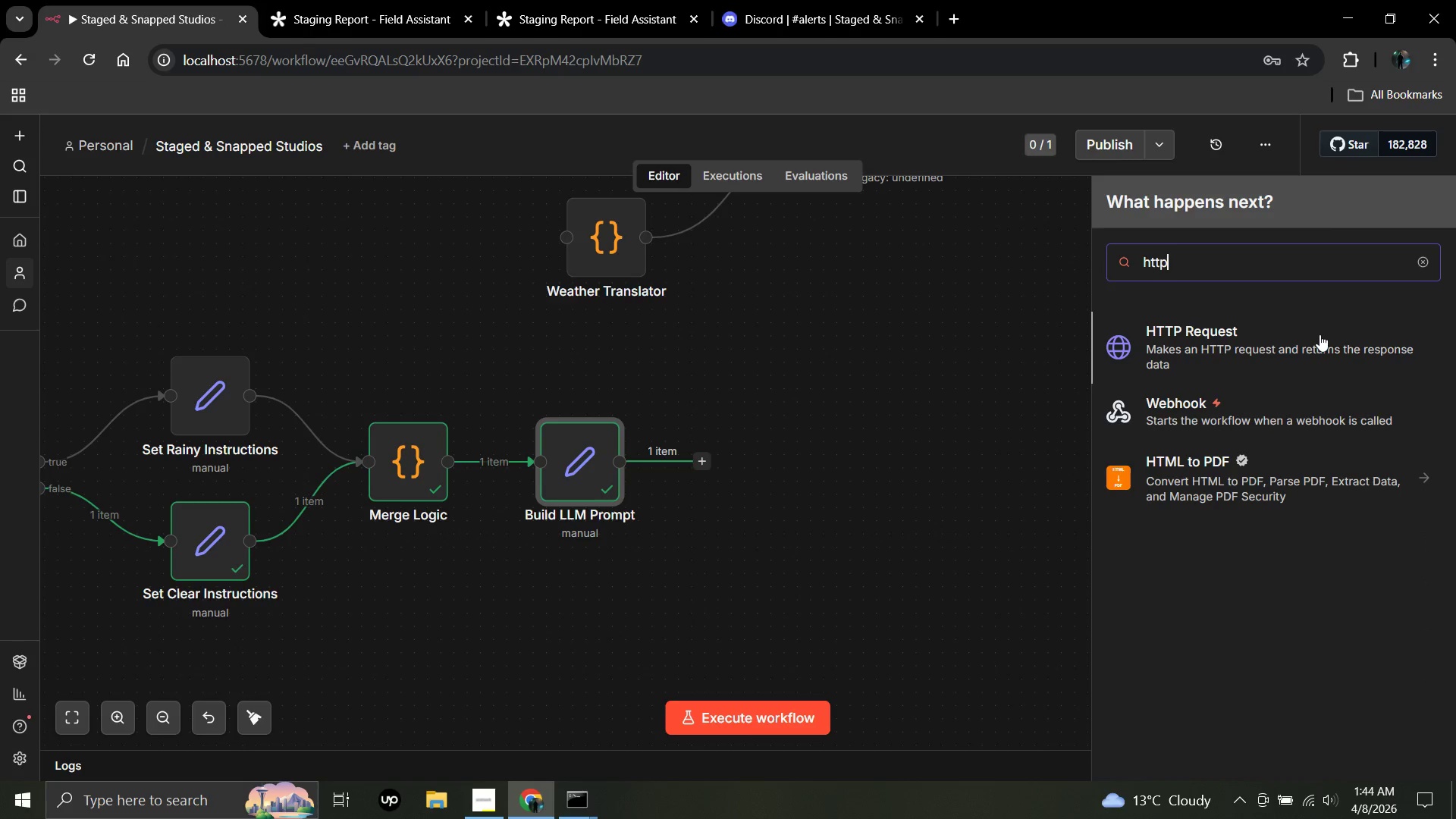 
wait(12.05)
 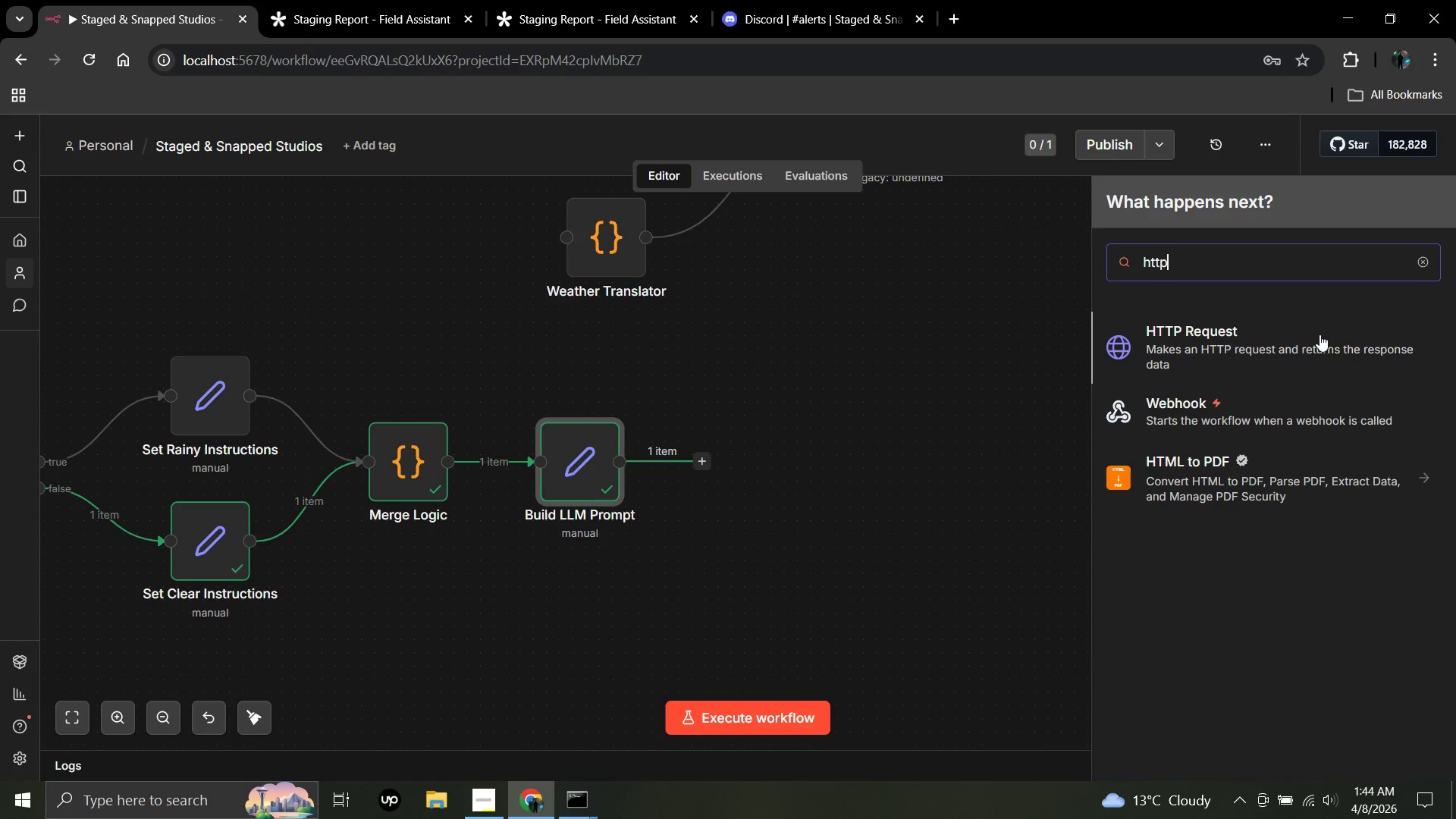 
key(Enter)
 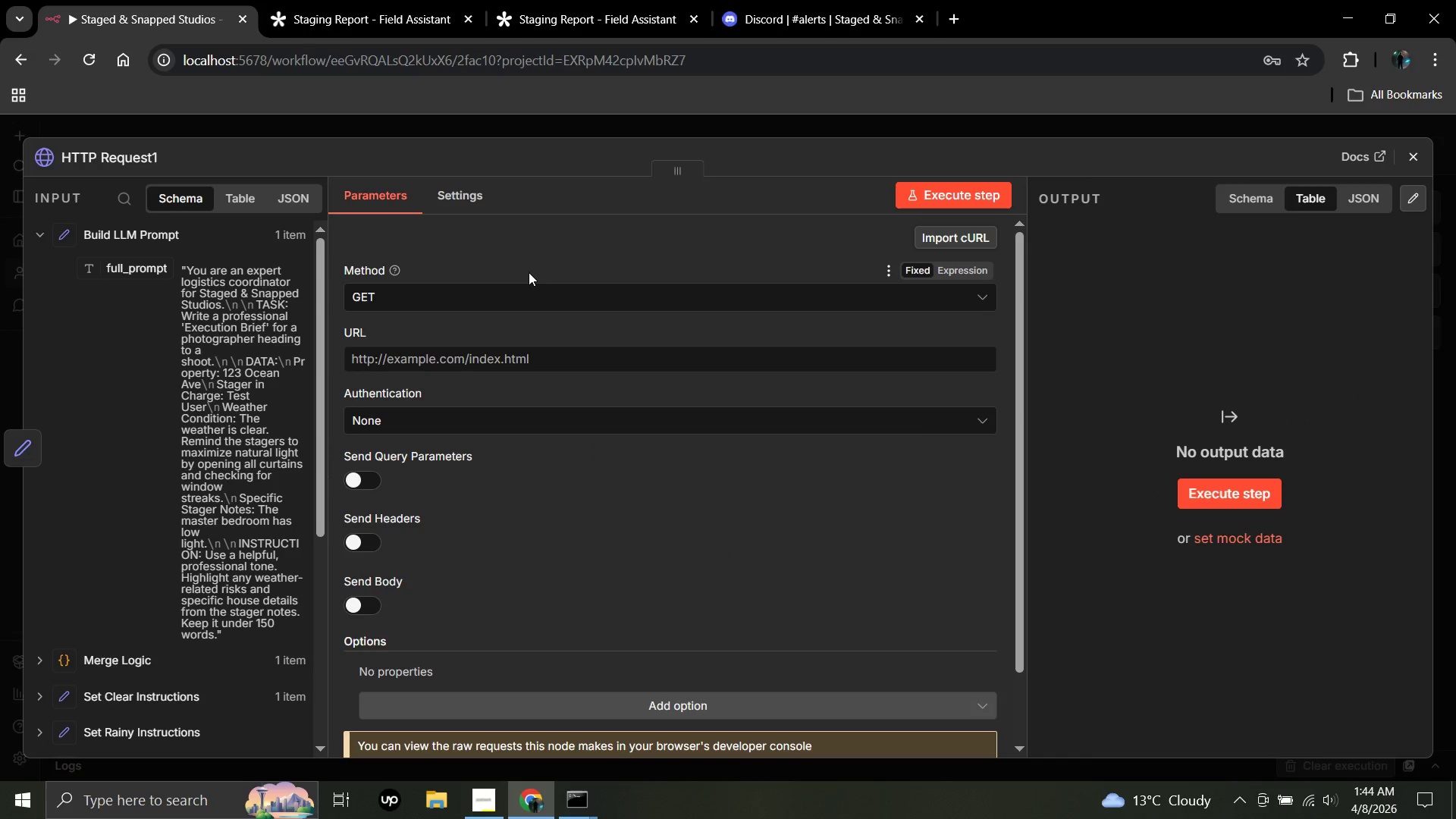 
left_click([535, 290])
 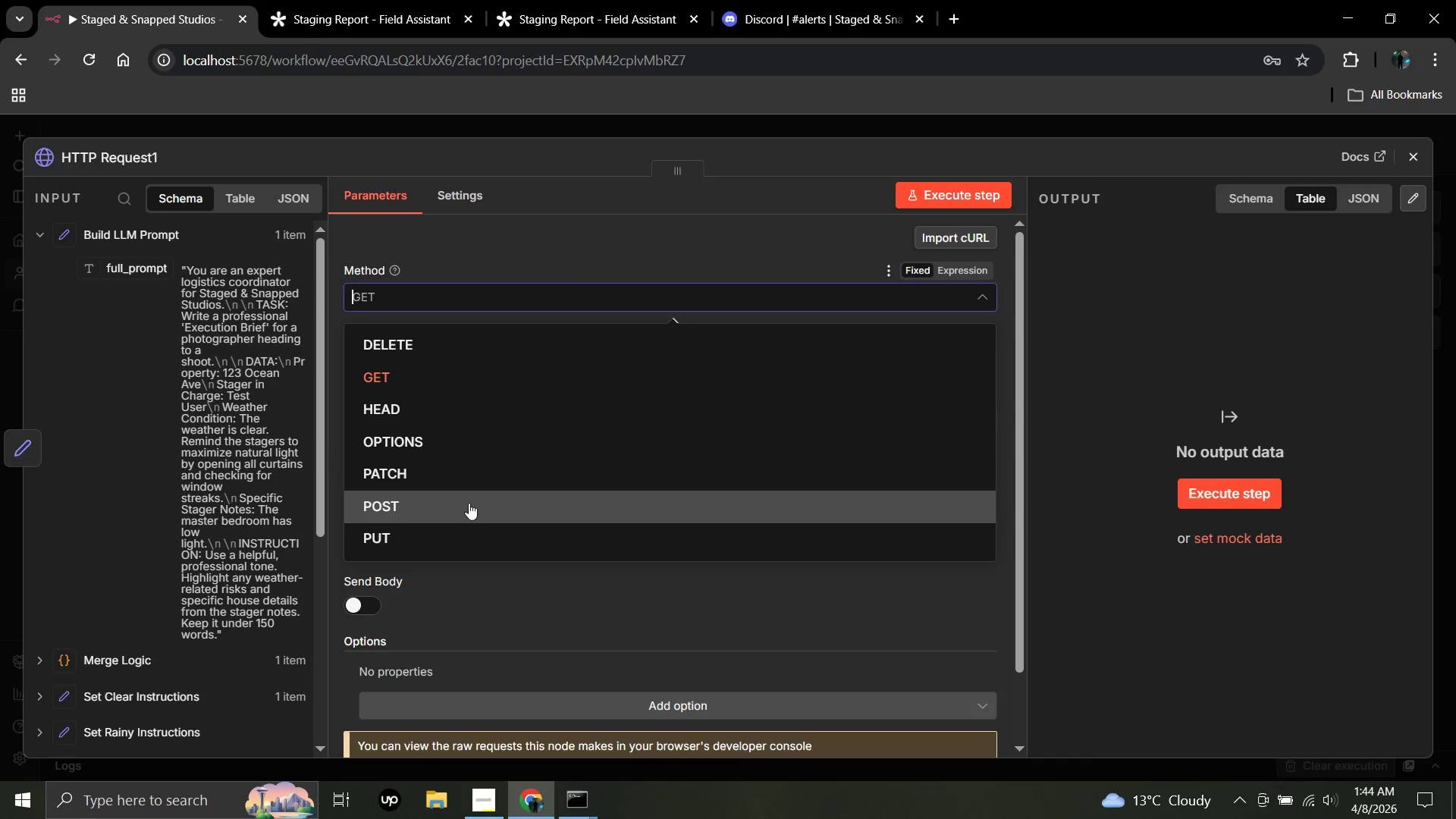 
left_click([469, 503])
 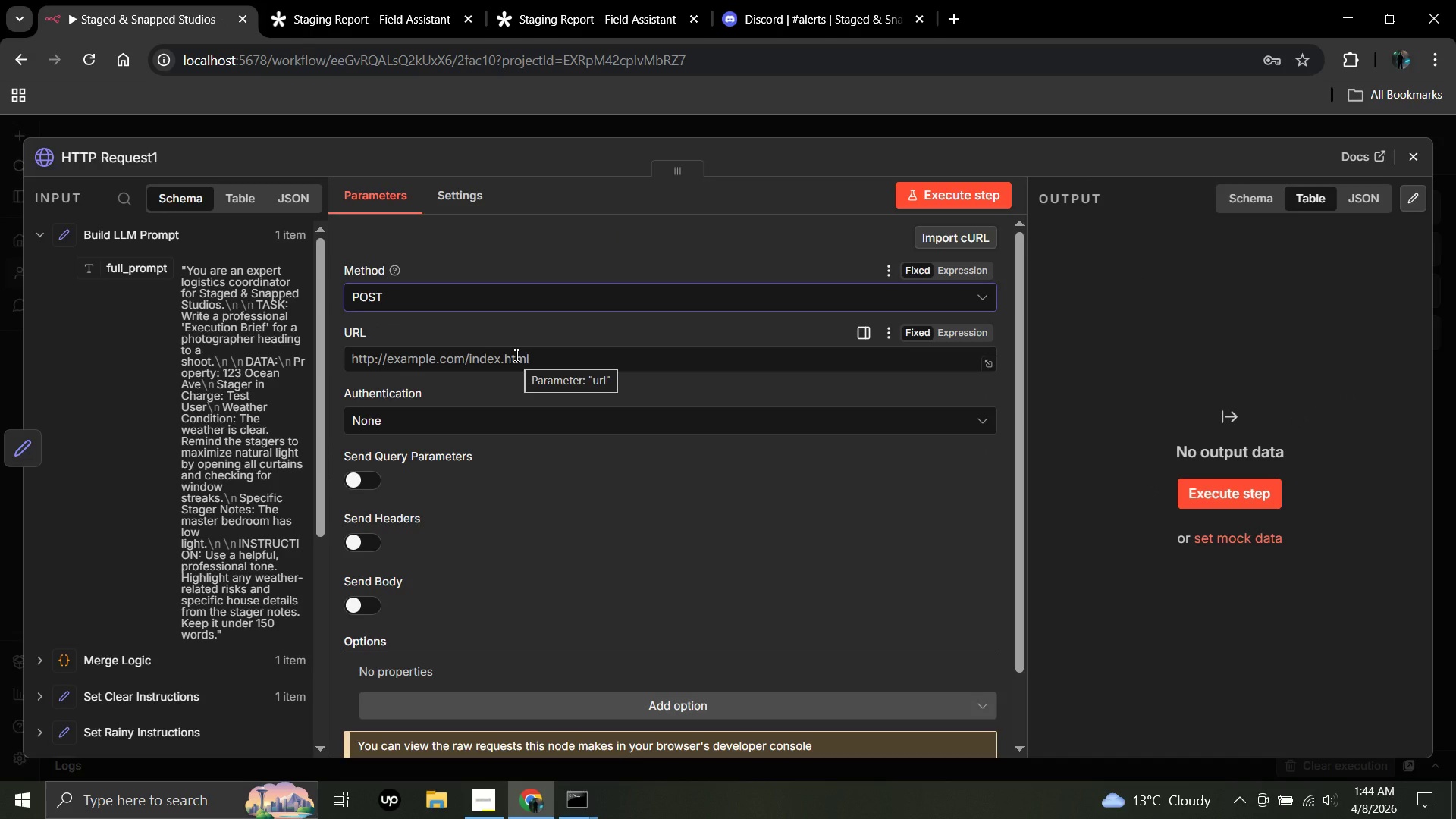 
left_click([515, 355])
 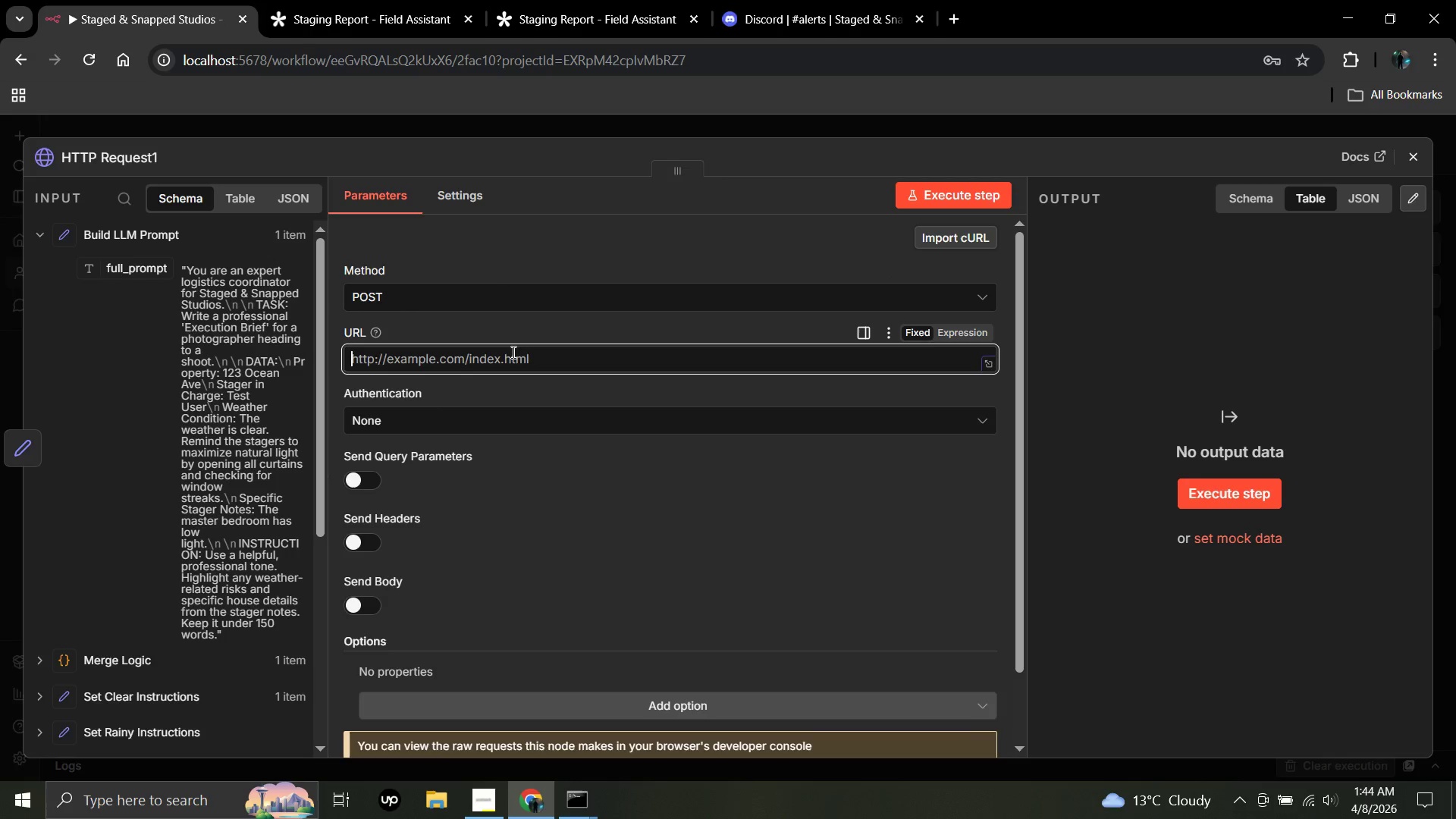 
left_click([429, 0])
 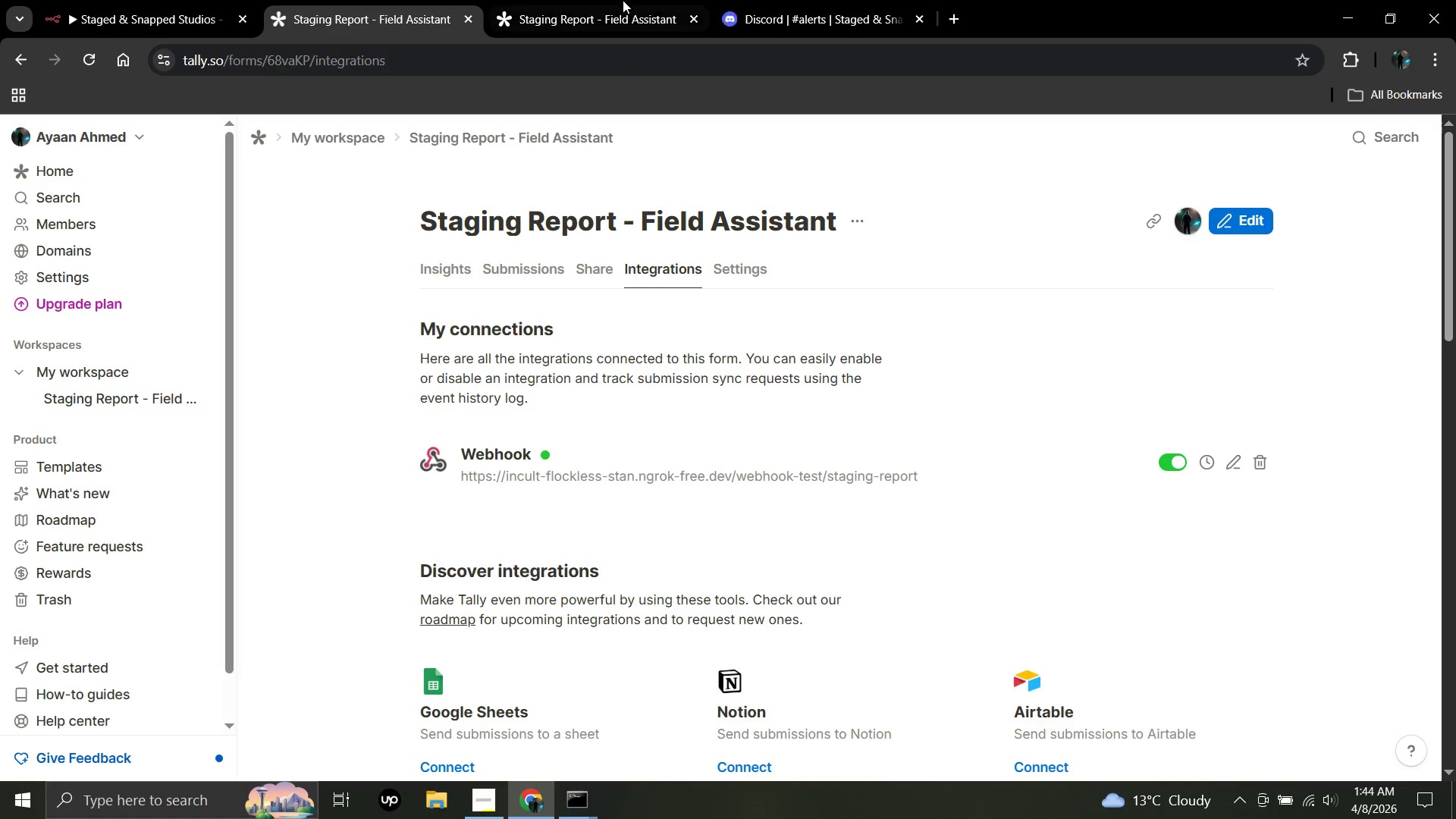 
left_click([630, 0])
 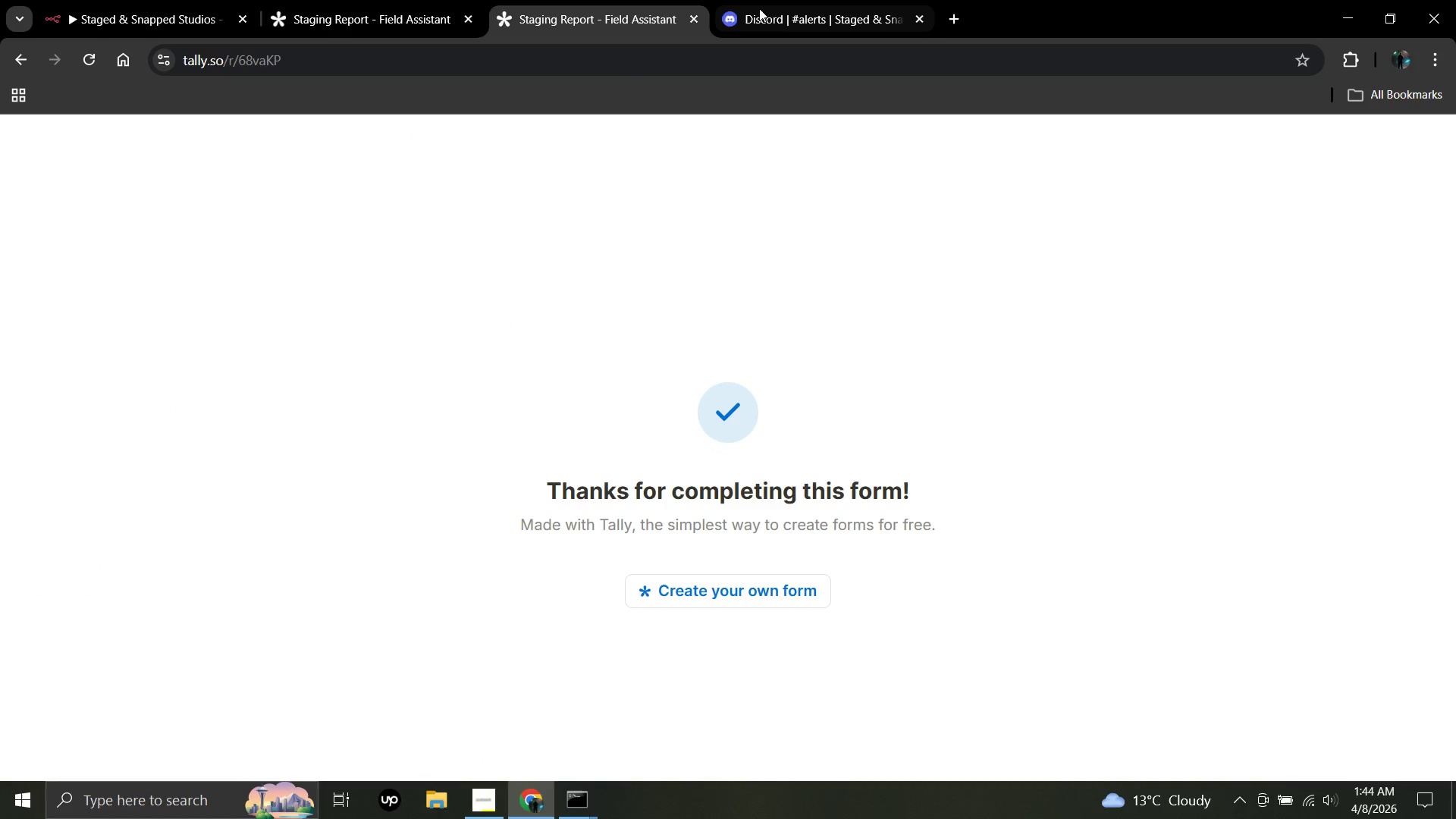 
left_click([759, 8])
 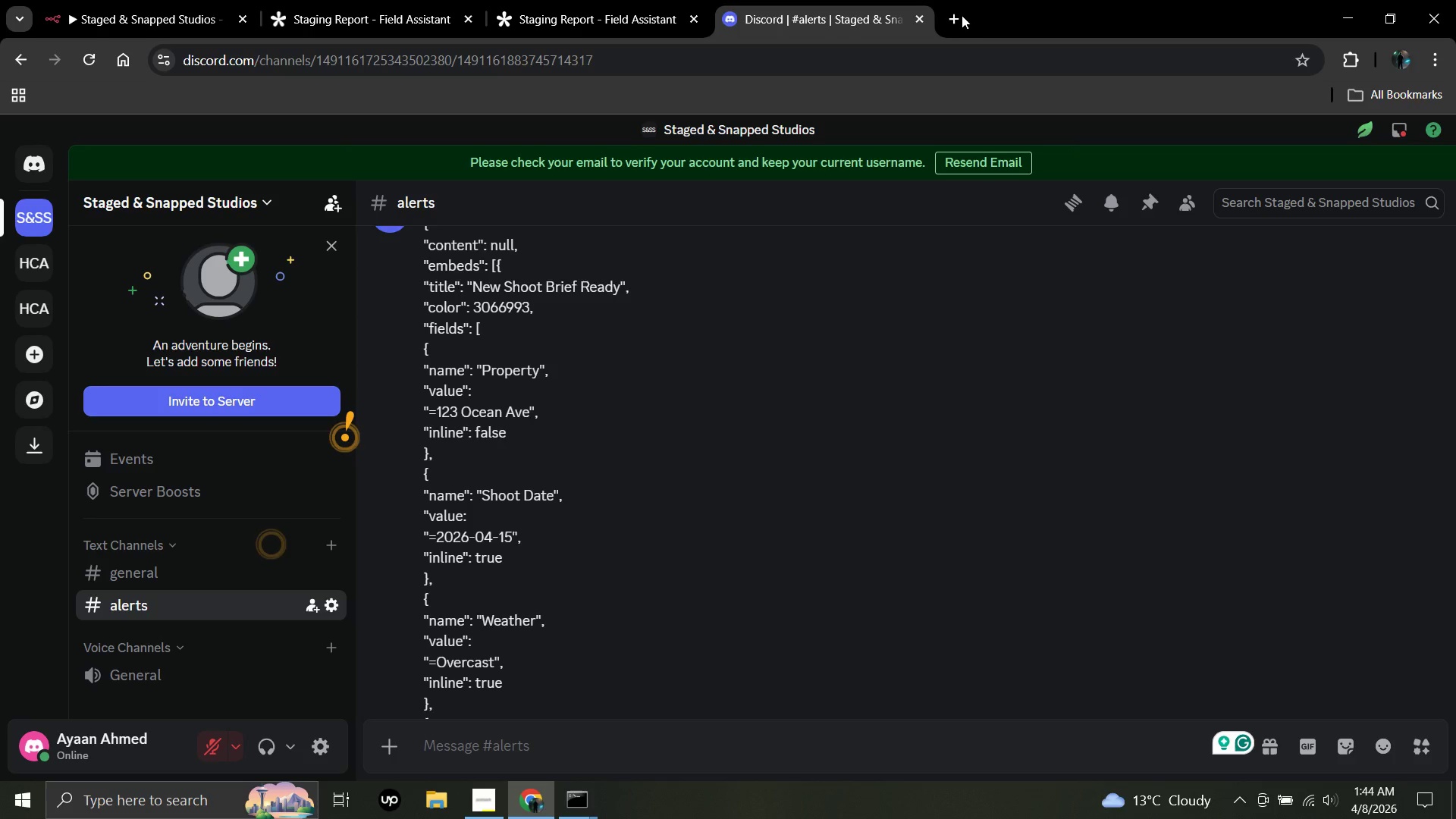 
left_click([954, 15])
 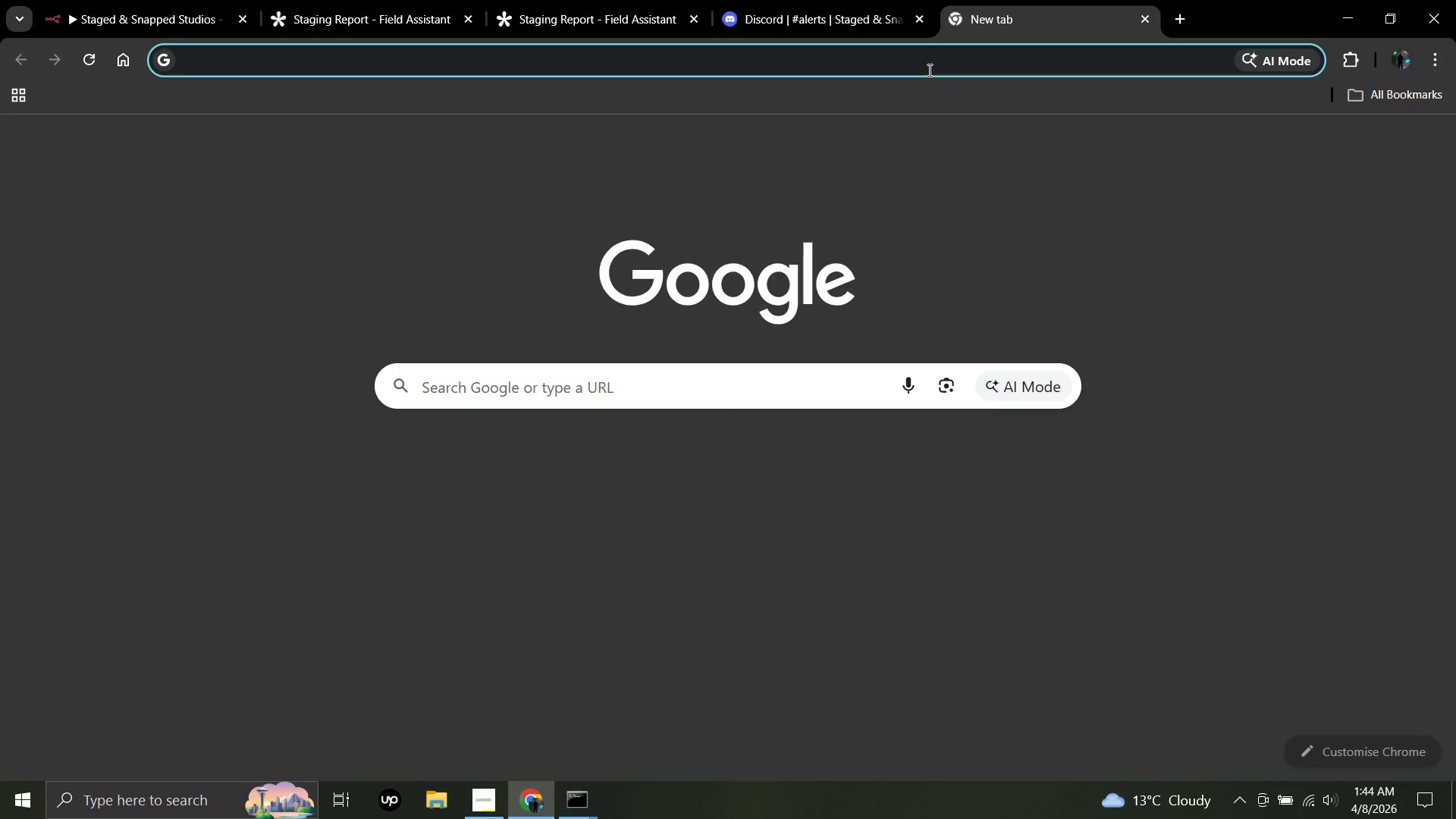 
type(gr)
key(Backspace)
key(Backspace)
key(Backspace)
 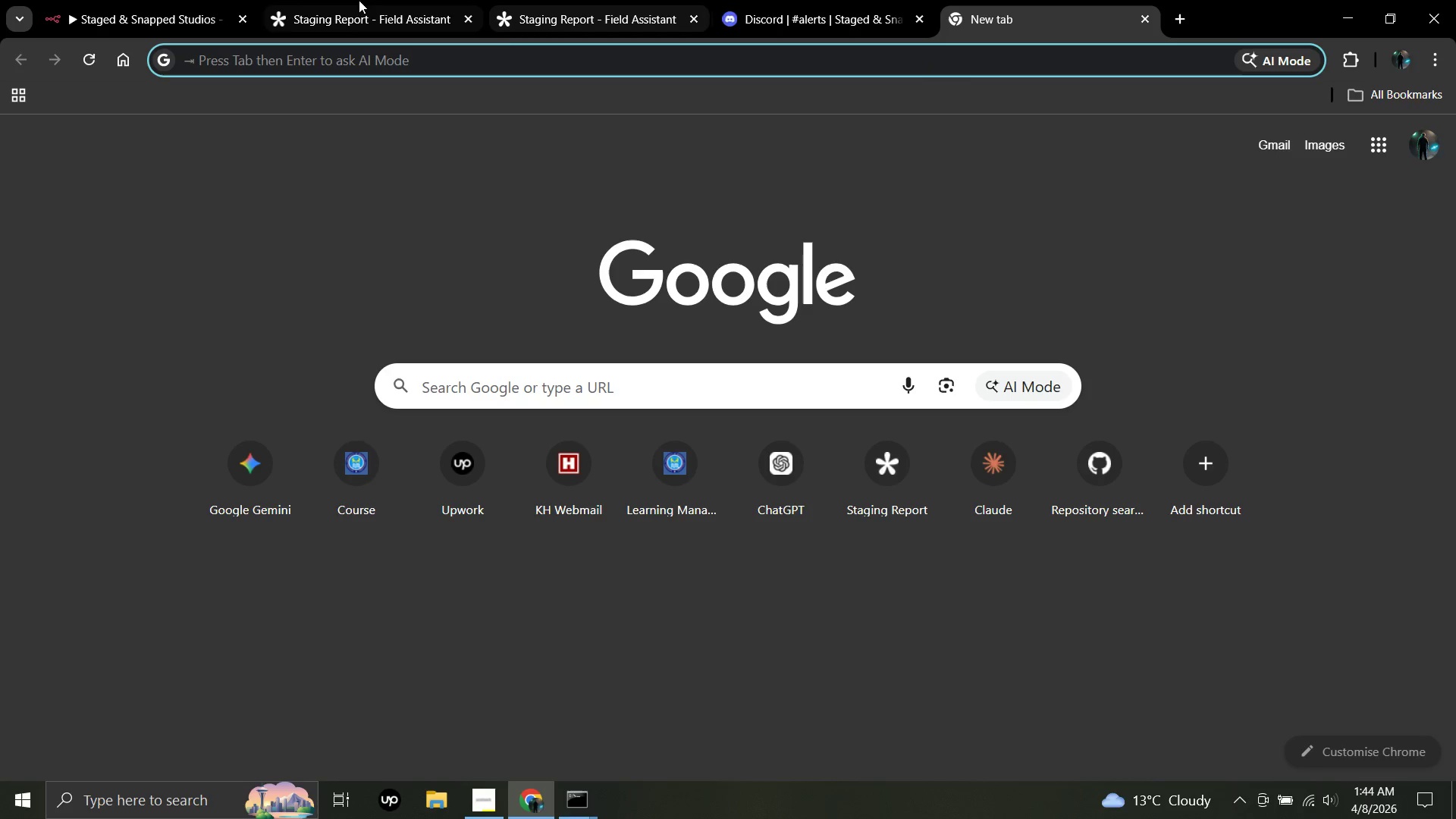 
left_click([588, 818])
 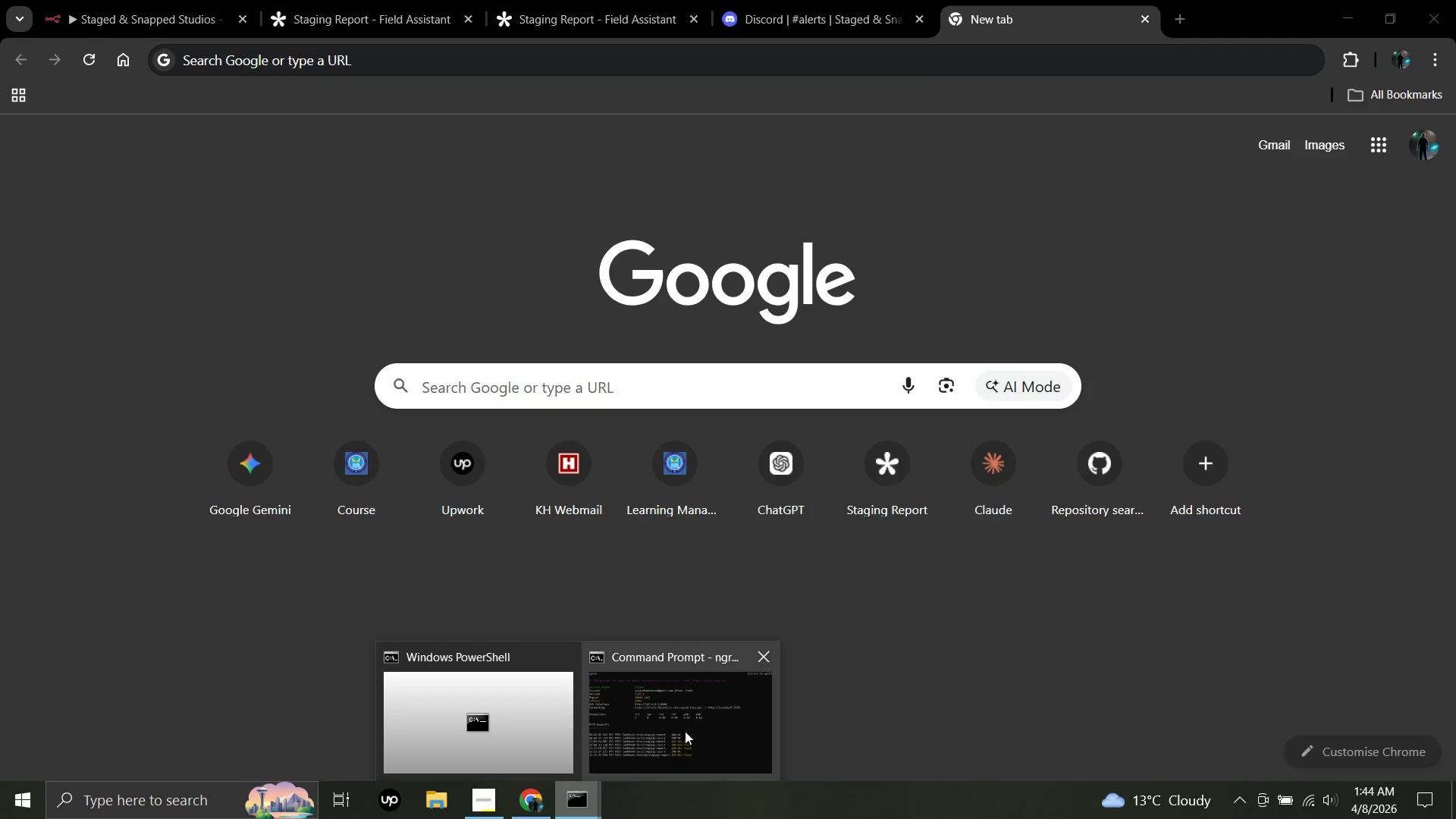 
left_click([685, 731])
 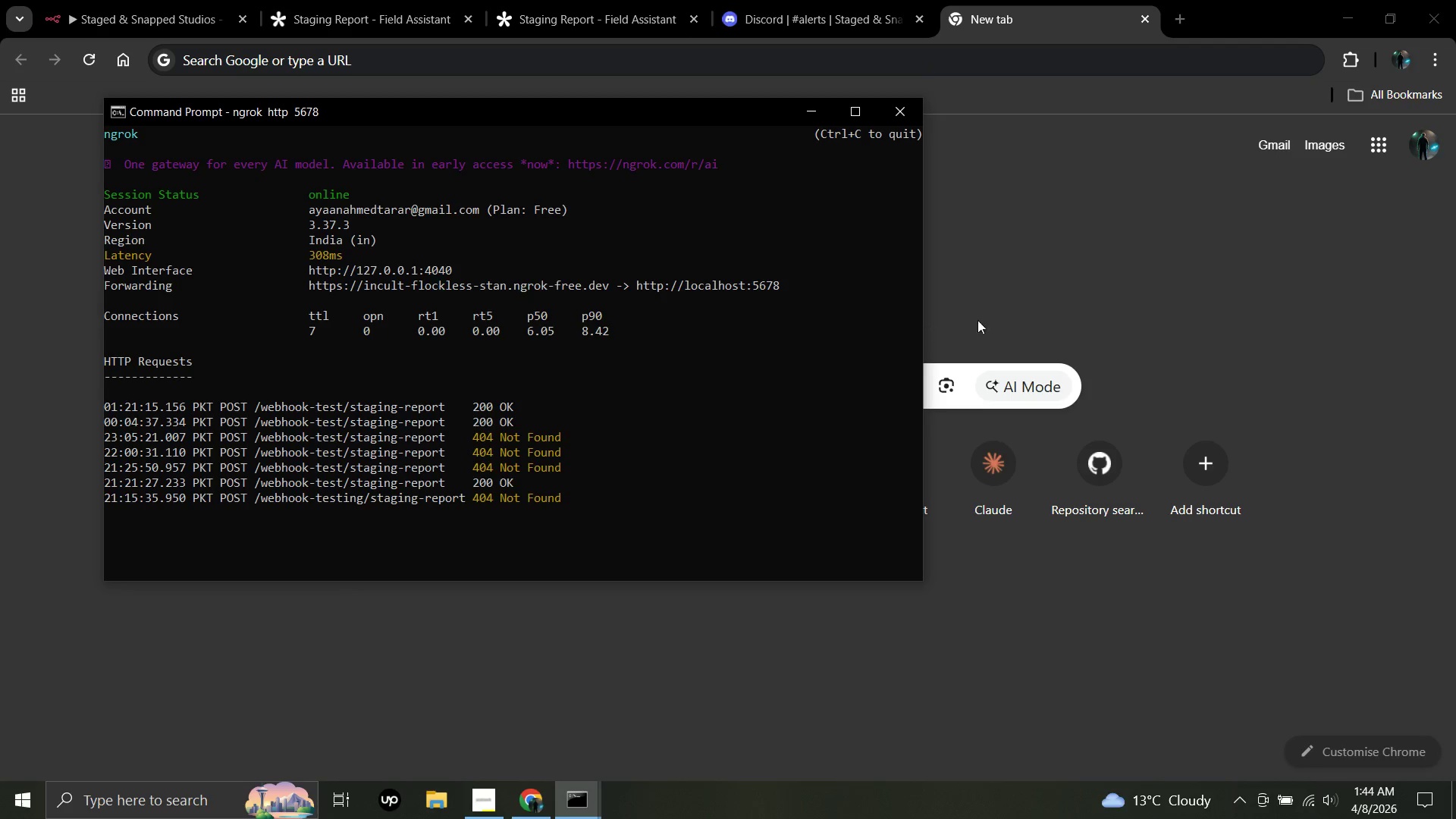 
wait(5.39)
 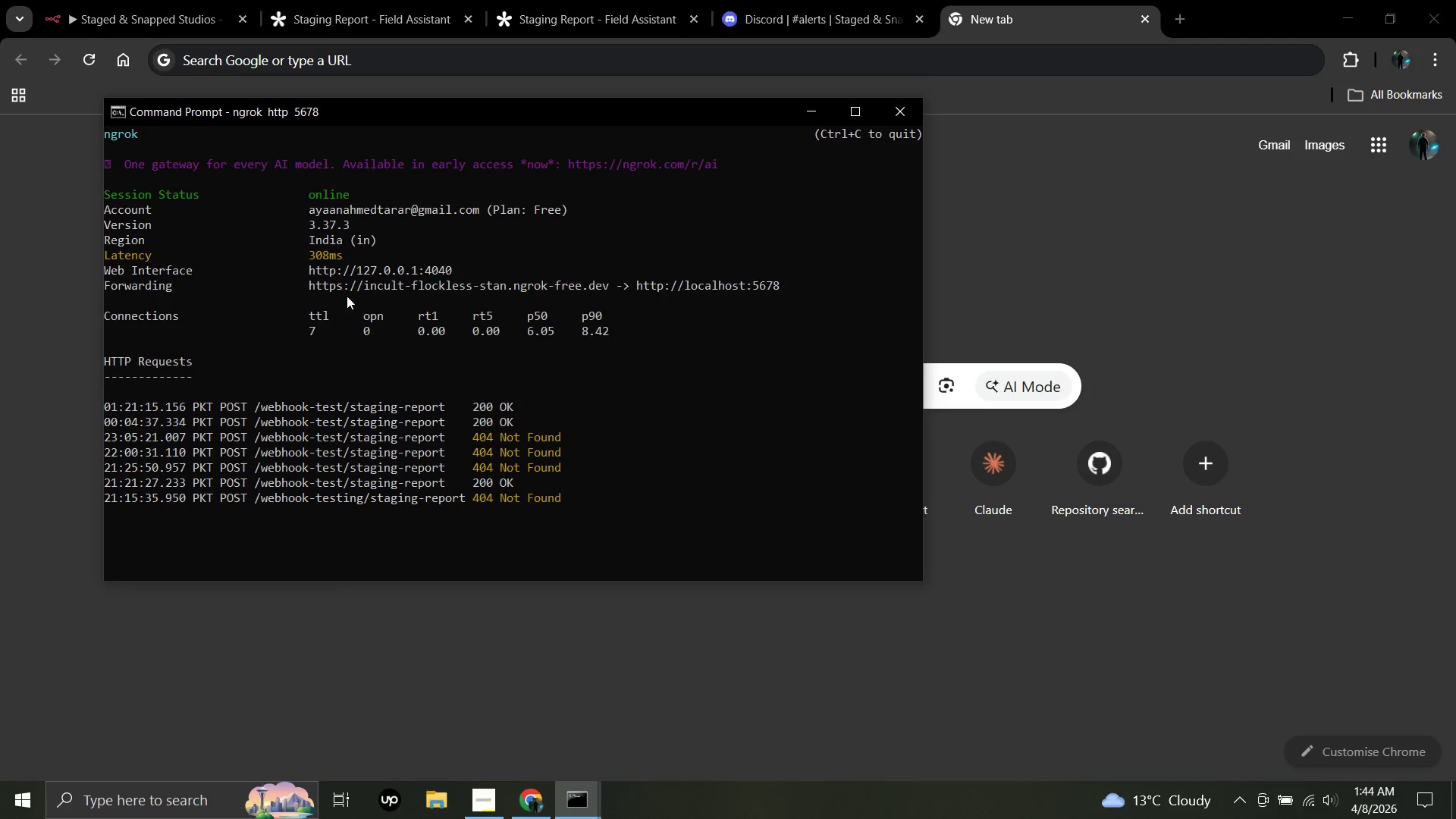 
left_click([1006, 295])
 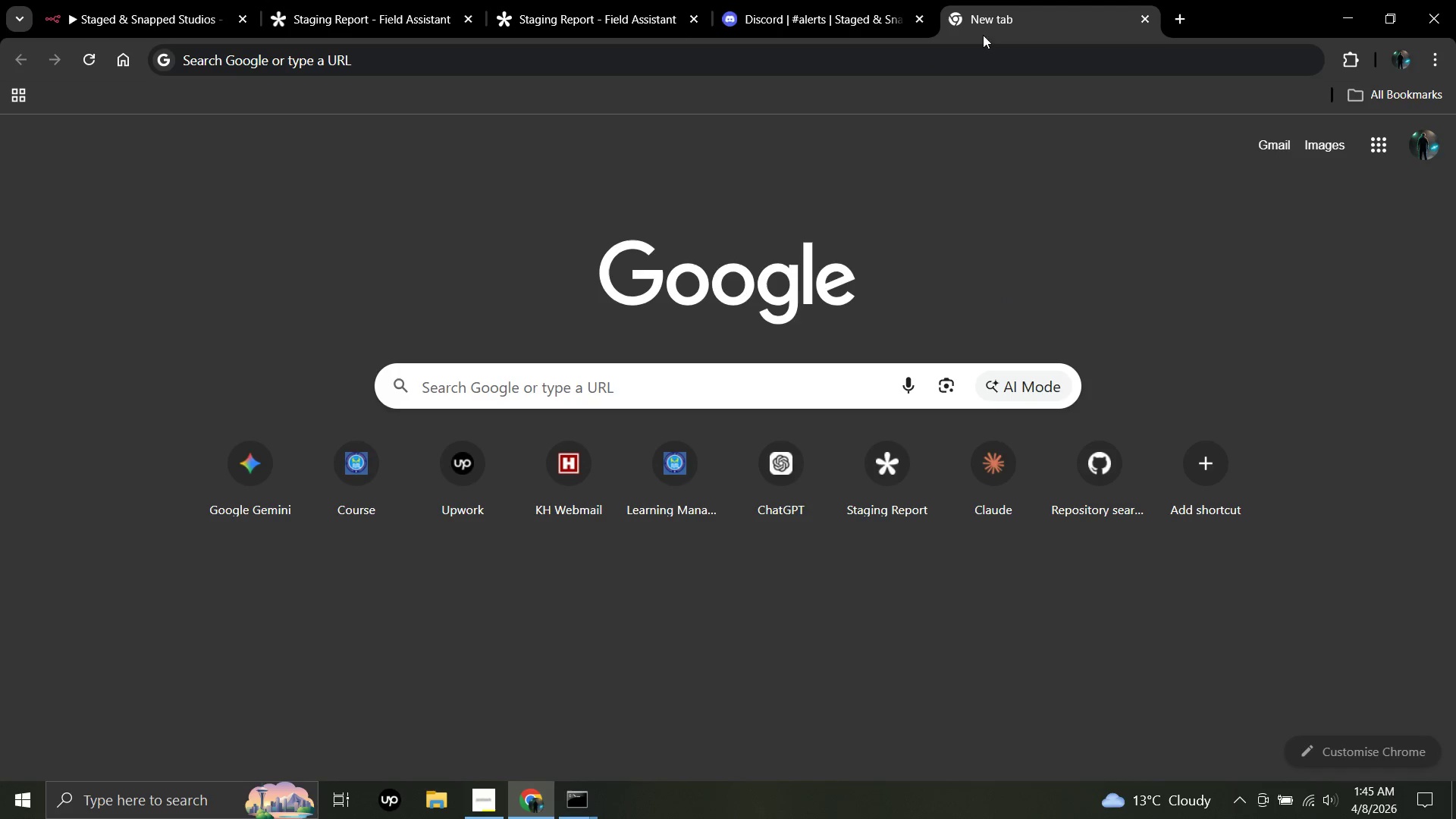 
left_click([973, 49])
 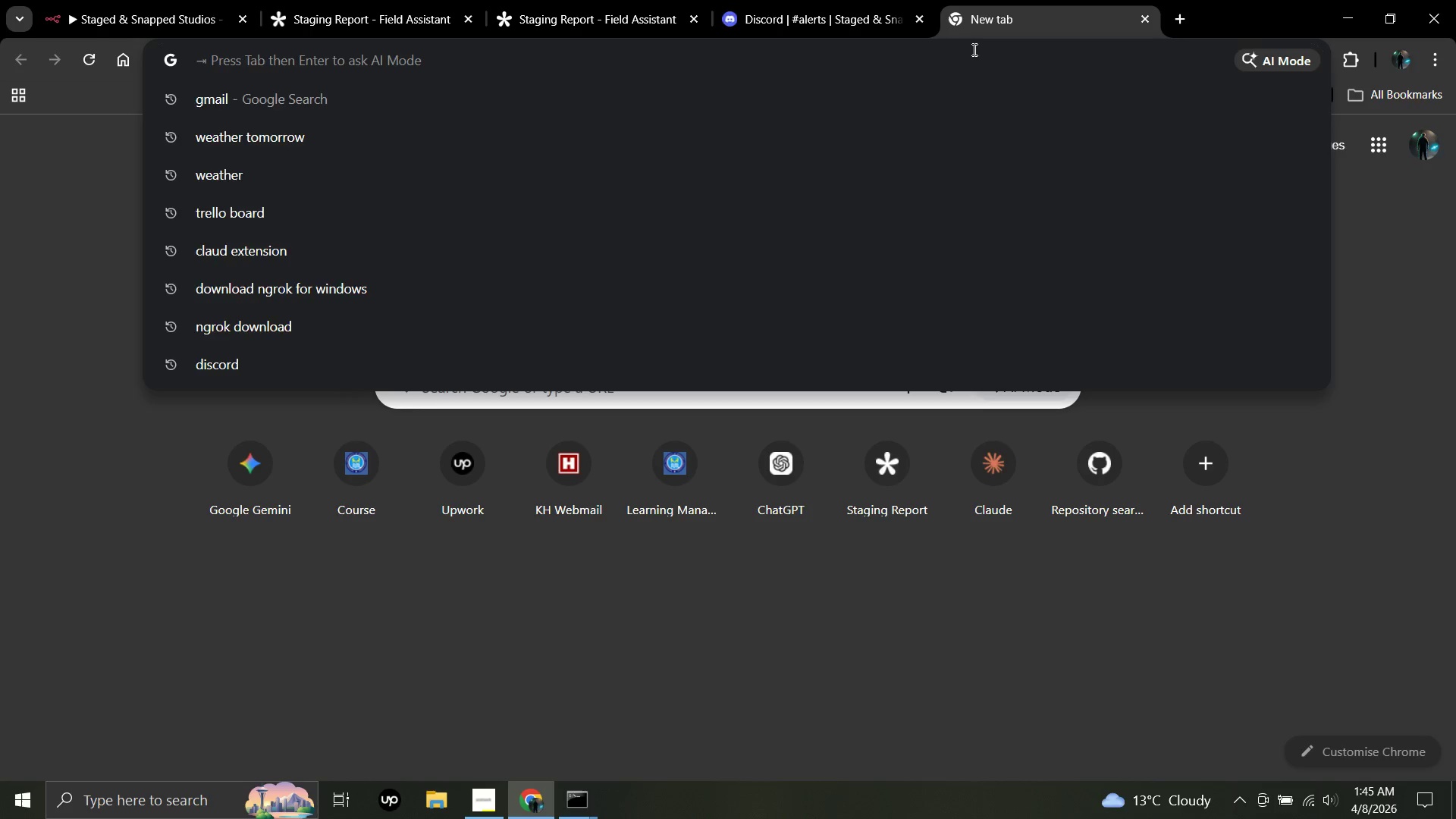 
type(ngro)
 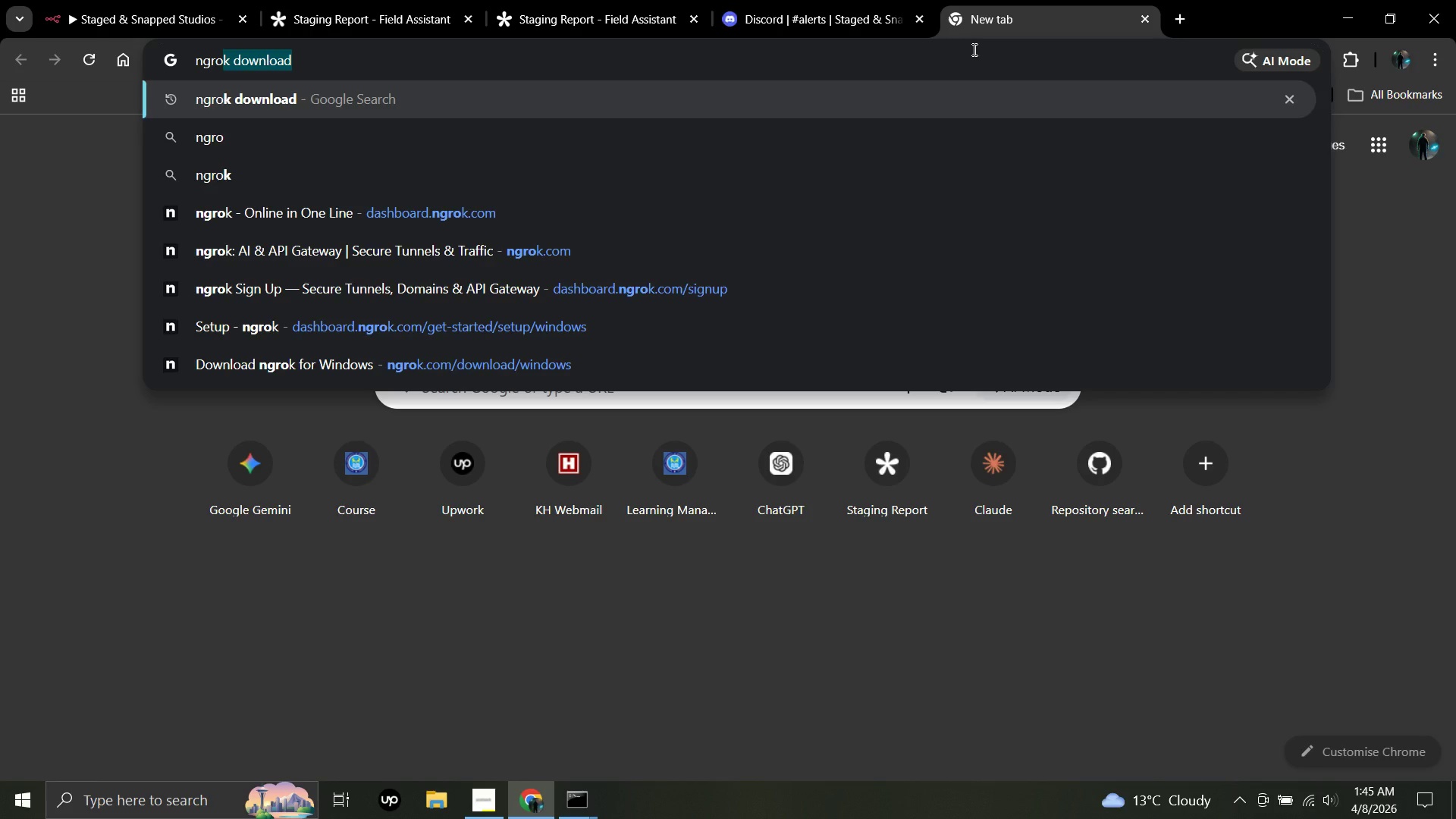 
key(ArrowDown)
 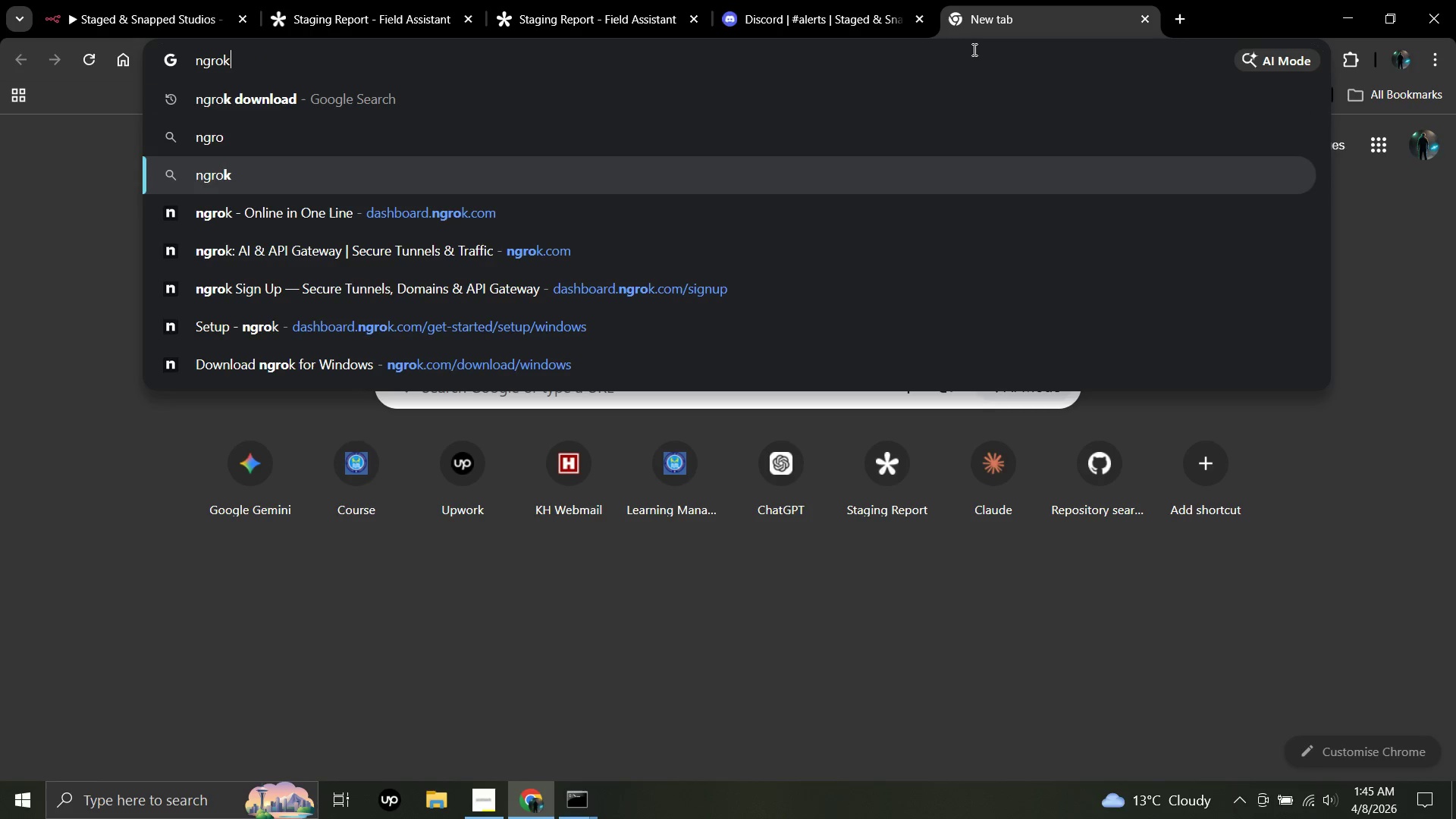 
key(ArrowDown)
 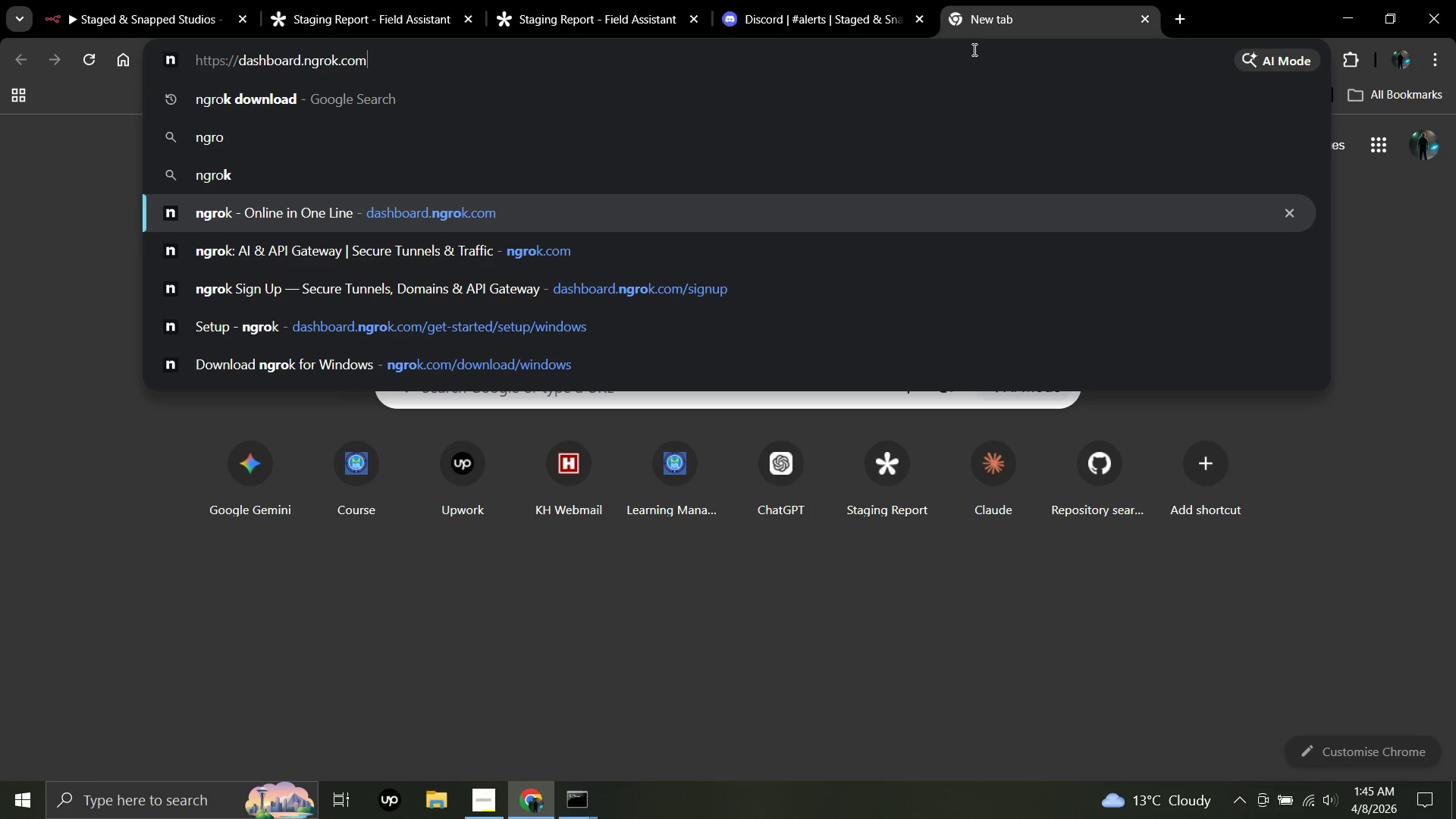 
key(ArrowDown)
 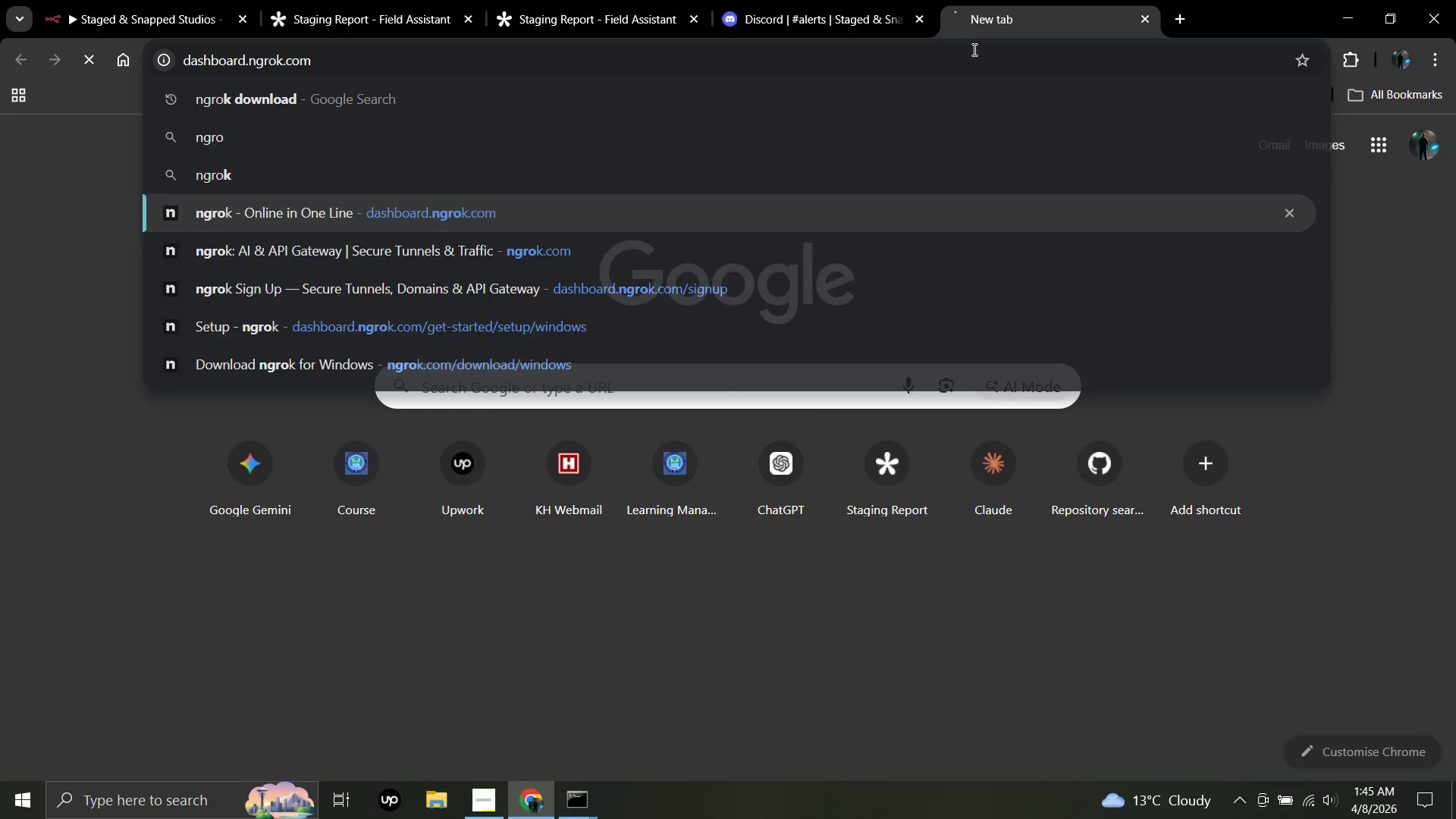 
key(Enter)
 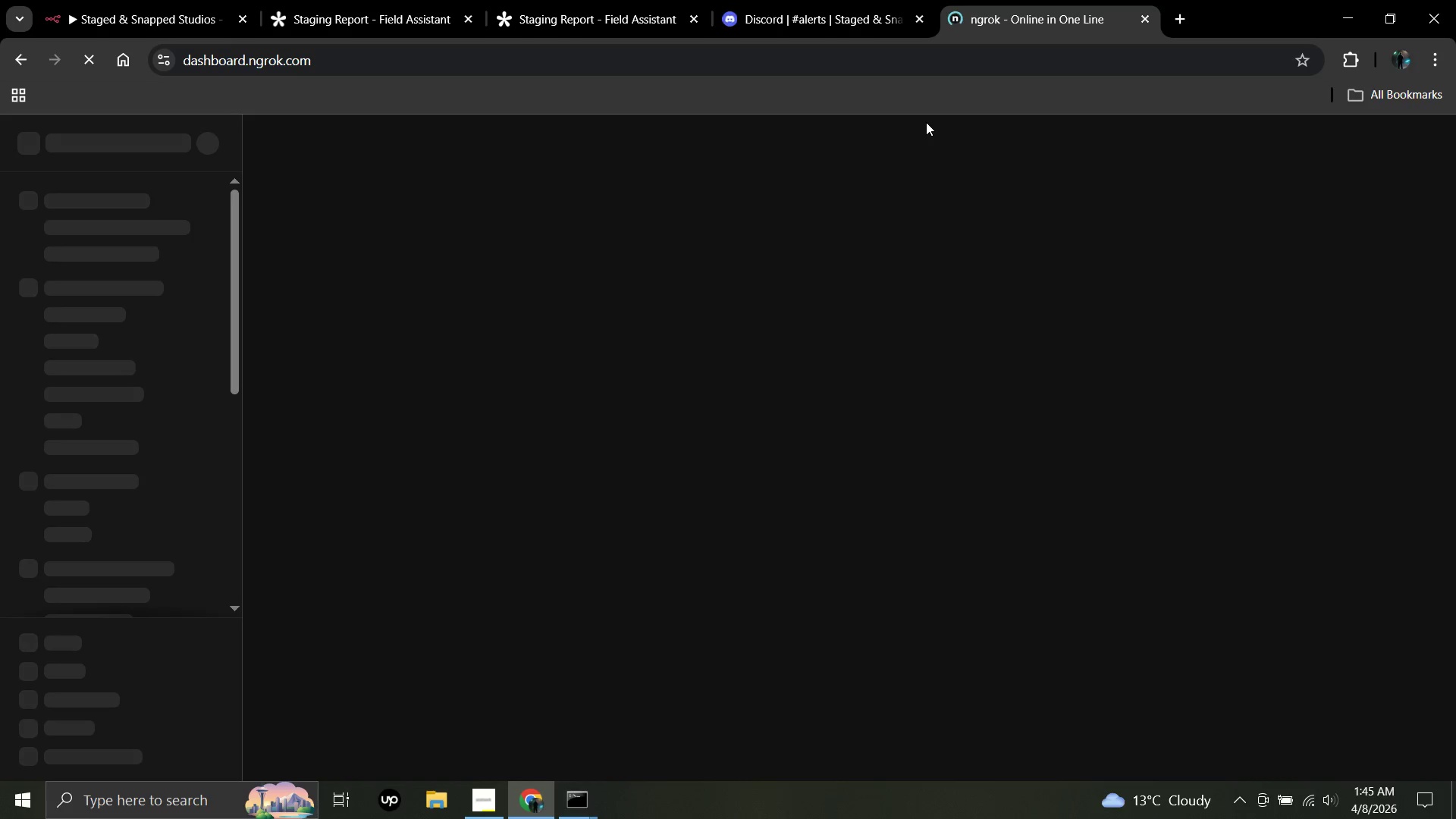 
wait(8.36)
 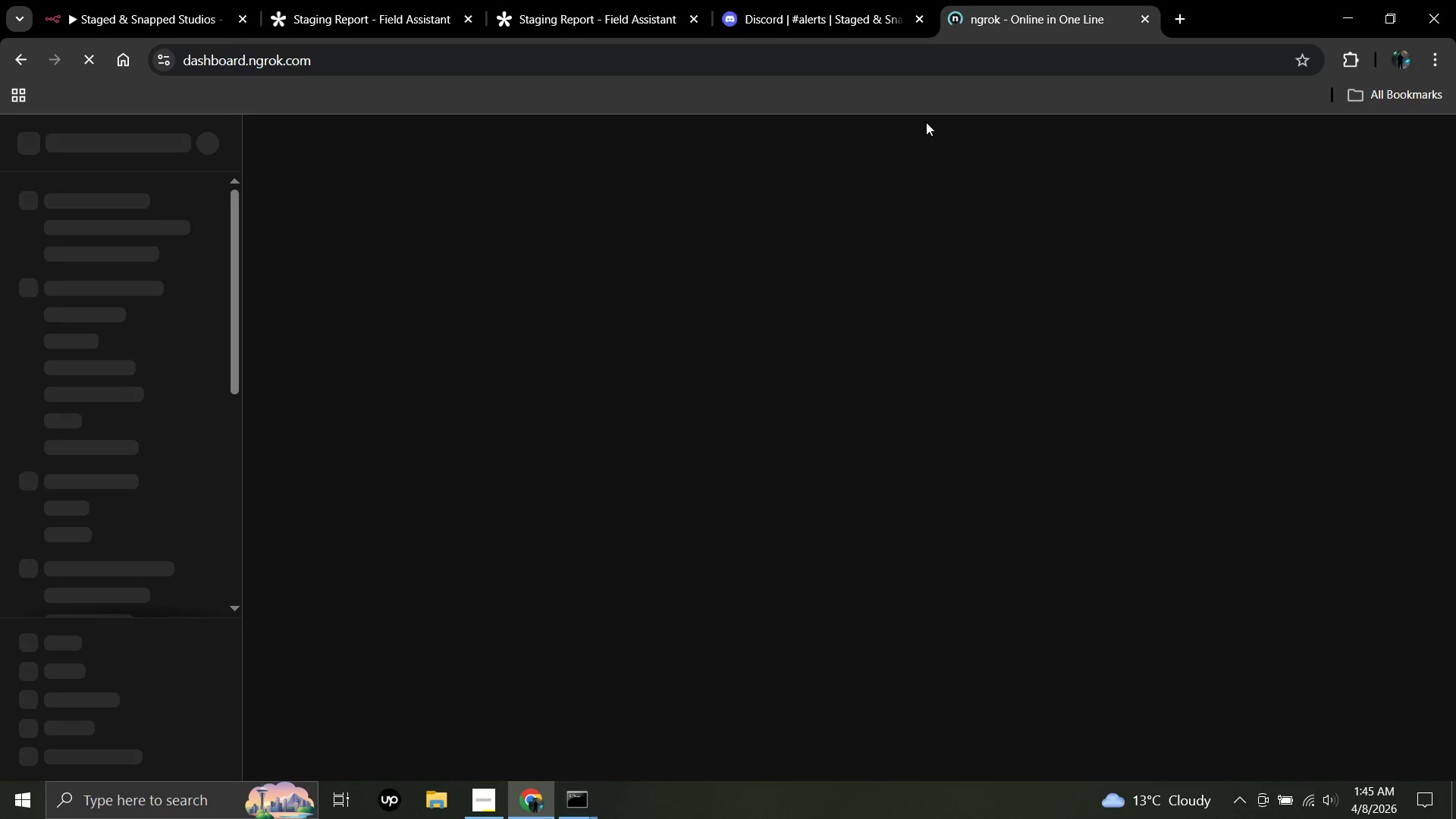 
scroll: coordinate [864, 394], scroll_direction: down, amount: 12.0
 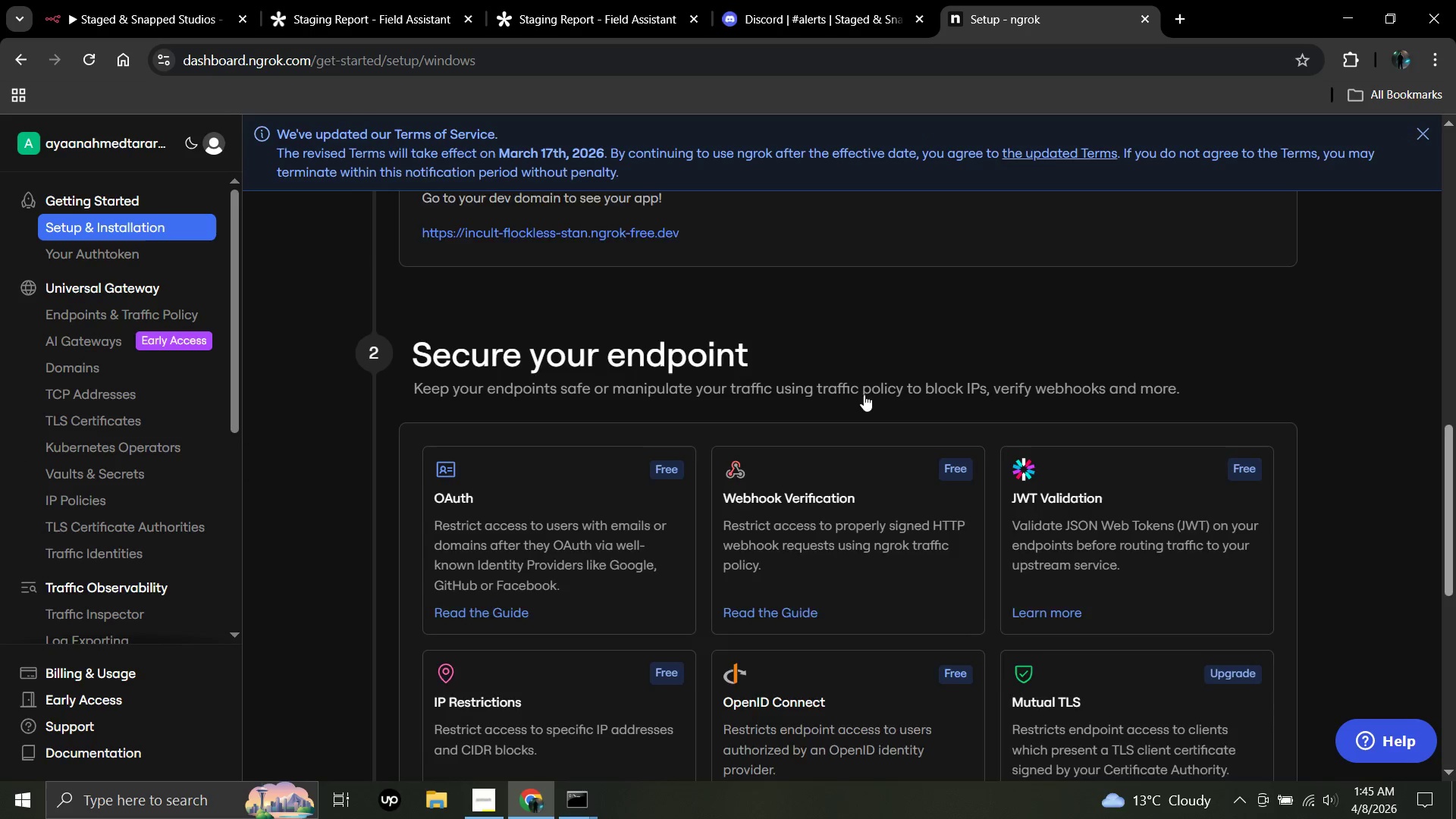 
scroll: coordinate [864, 394], scroll_direction: up, amount: 17.0
 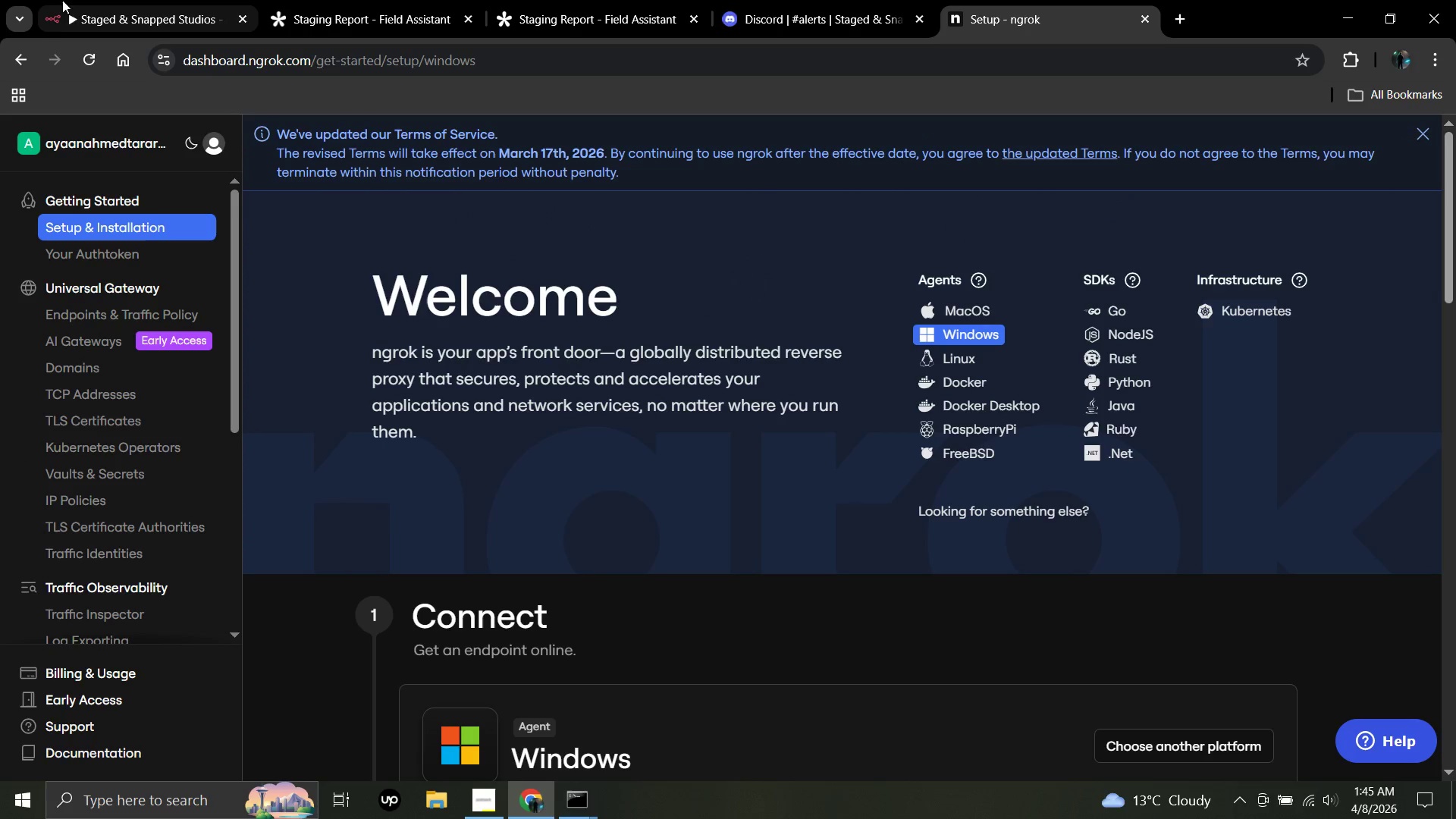 
left_click([62, 0])
 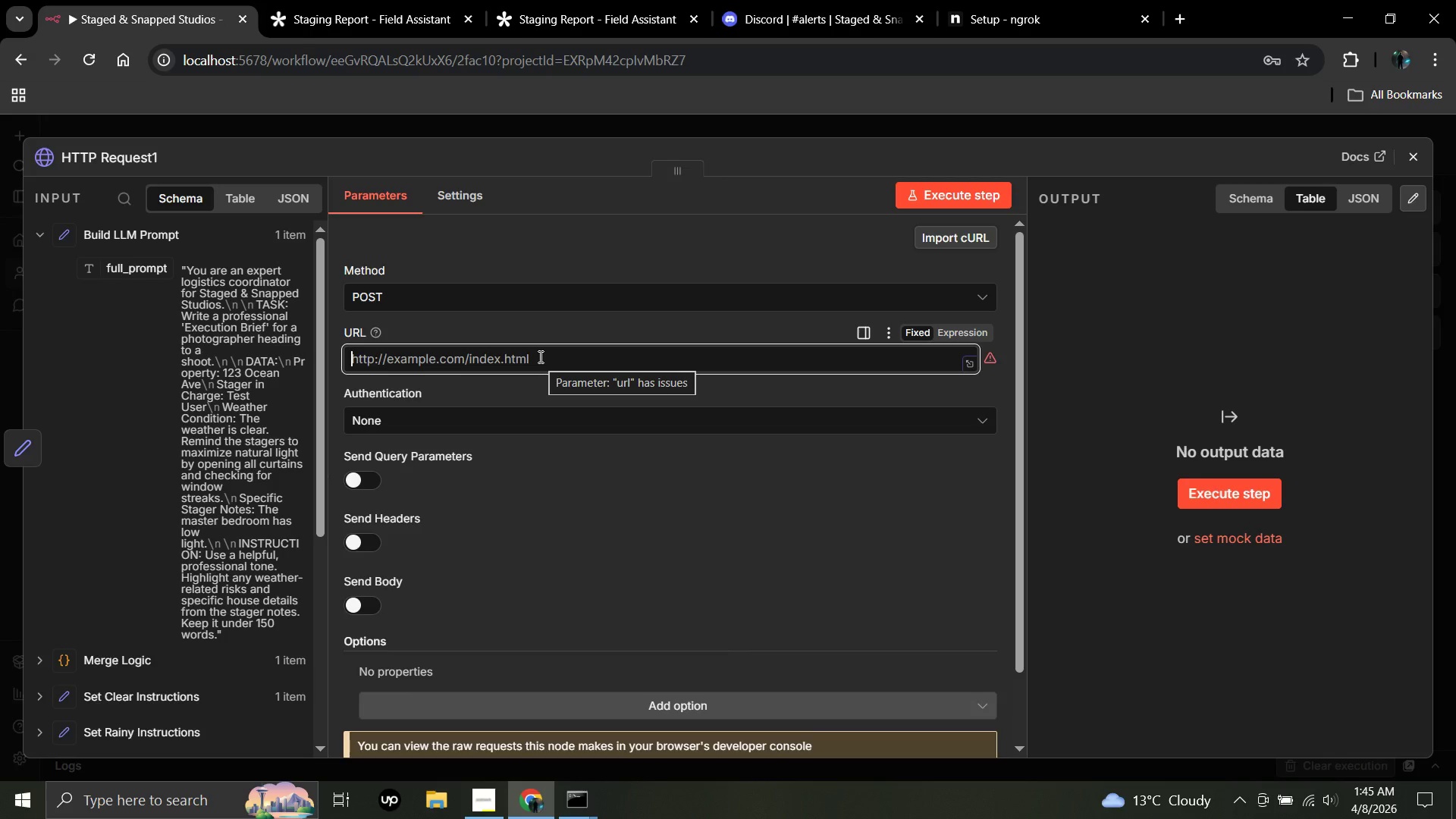 
type(https://api.grop)
key(Backspace)
type(q)
 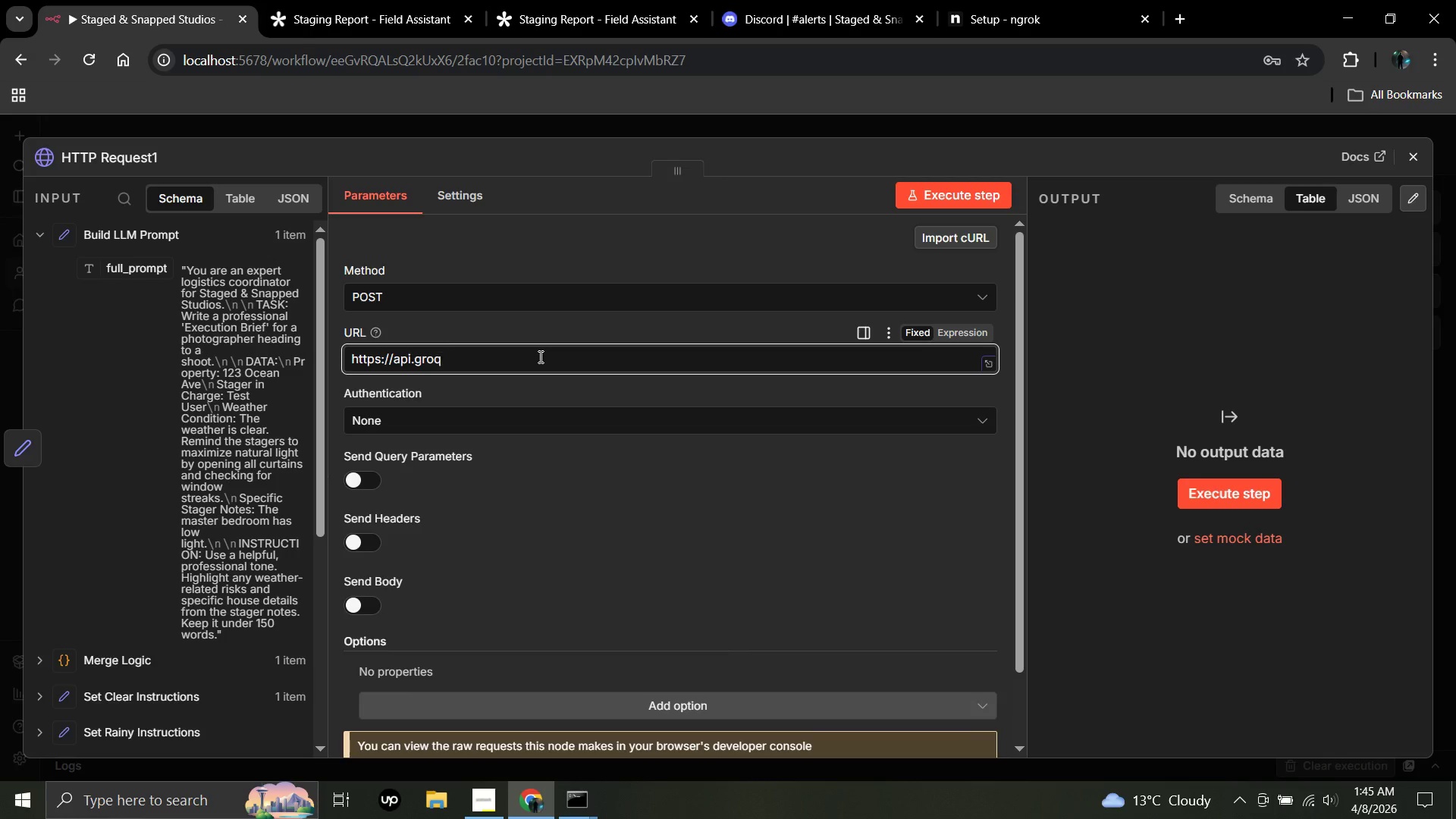 
type(.com/openai/v1/chat/completions)
 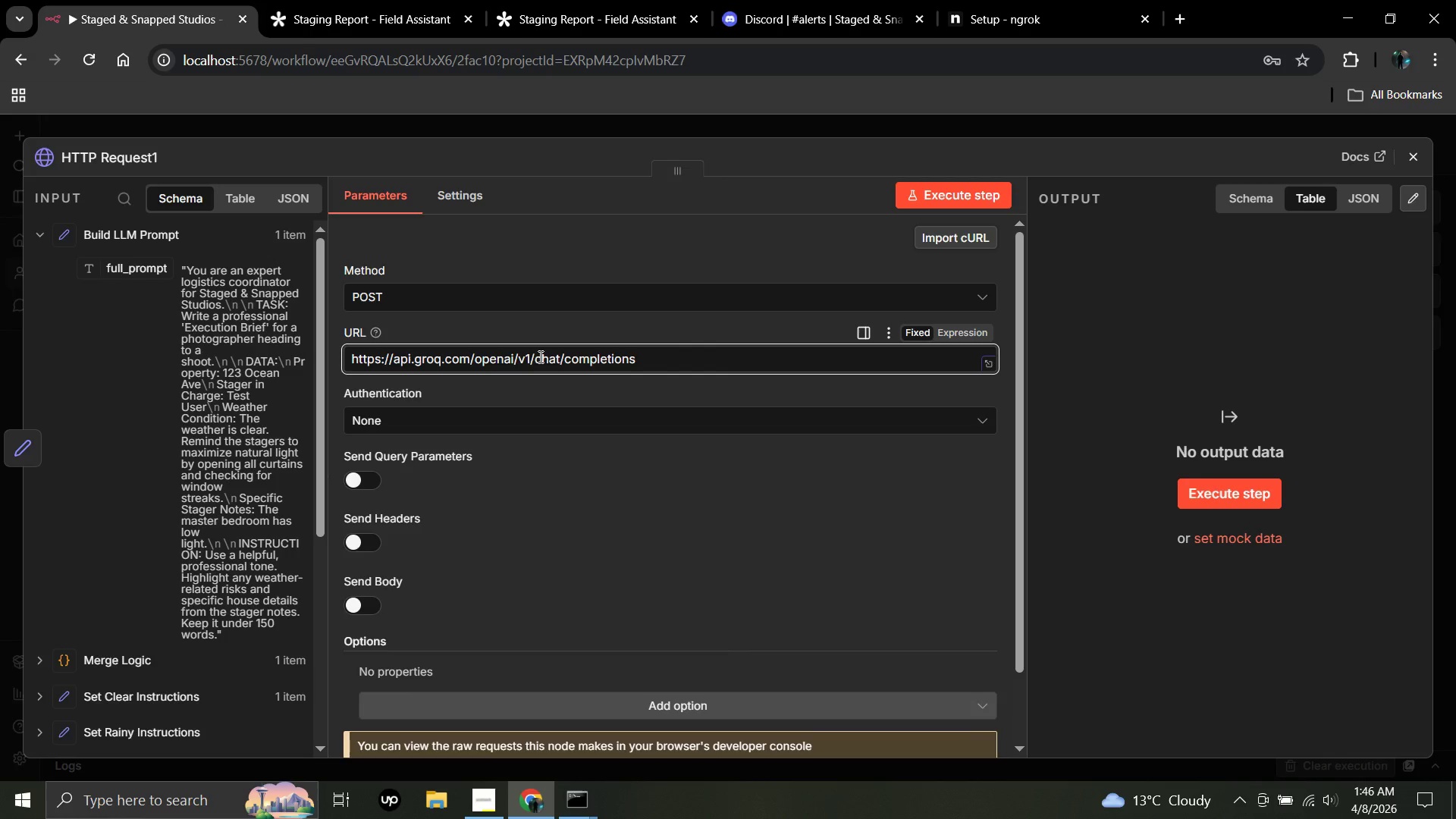 
wait(12.28)
 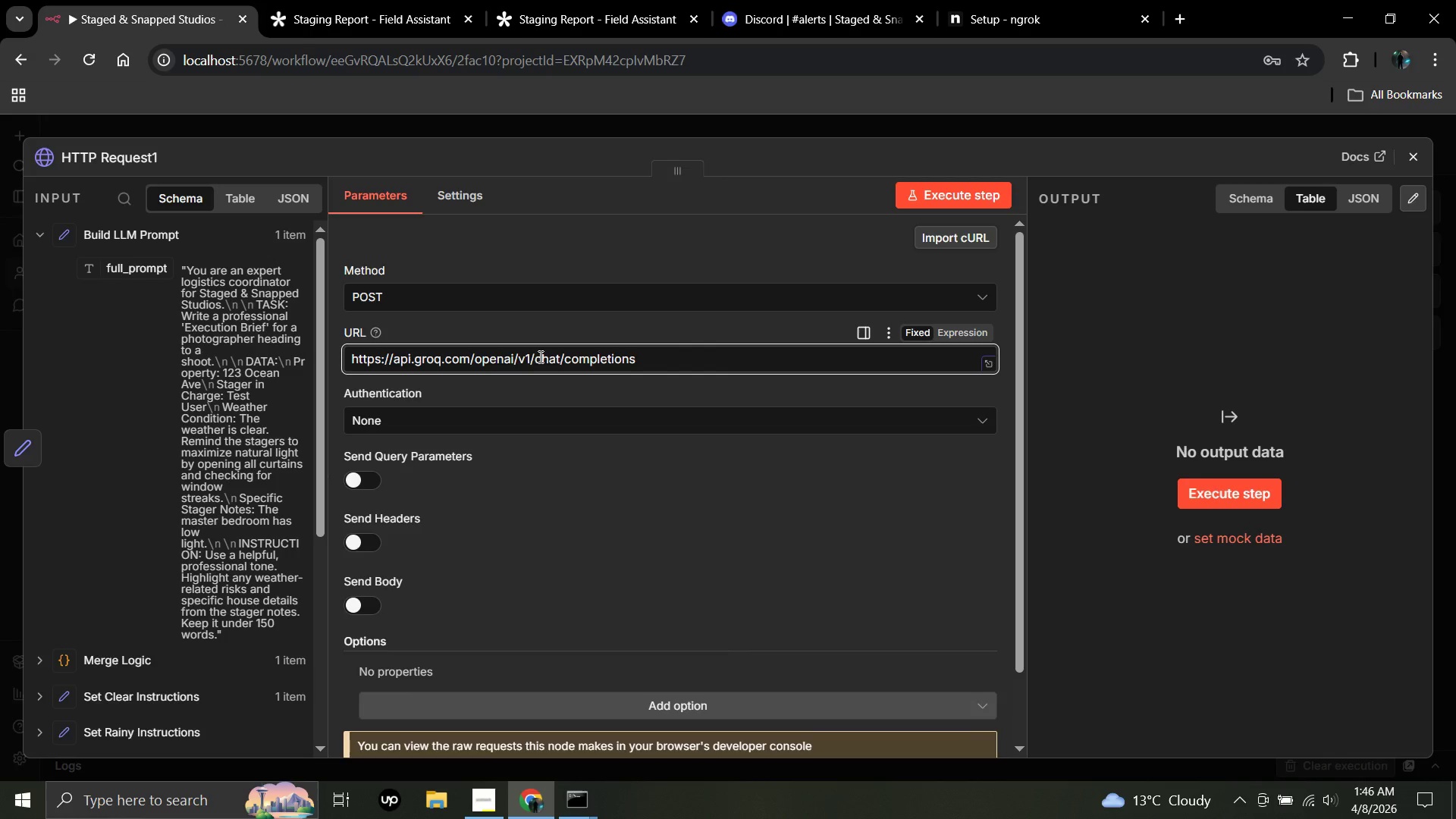 
left_click([402, 420])
 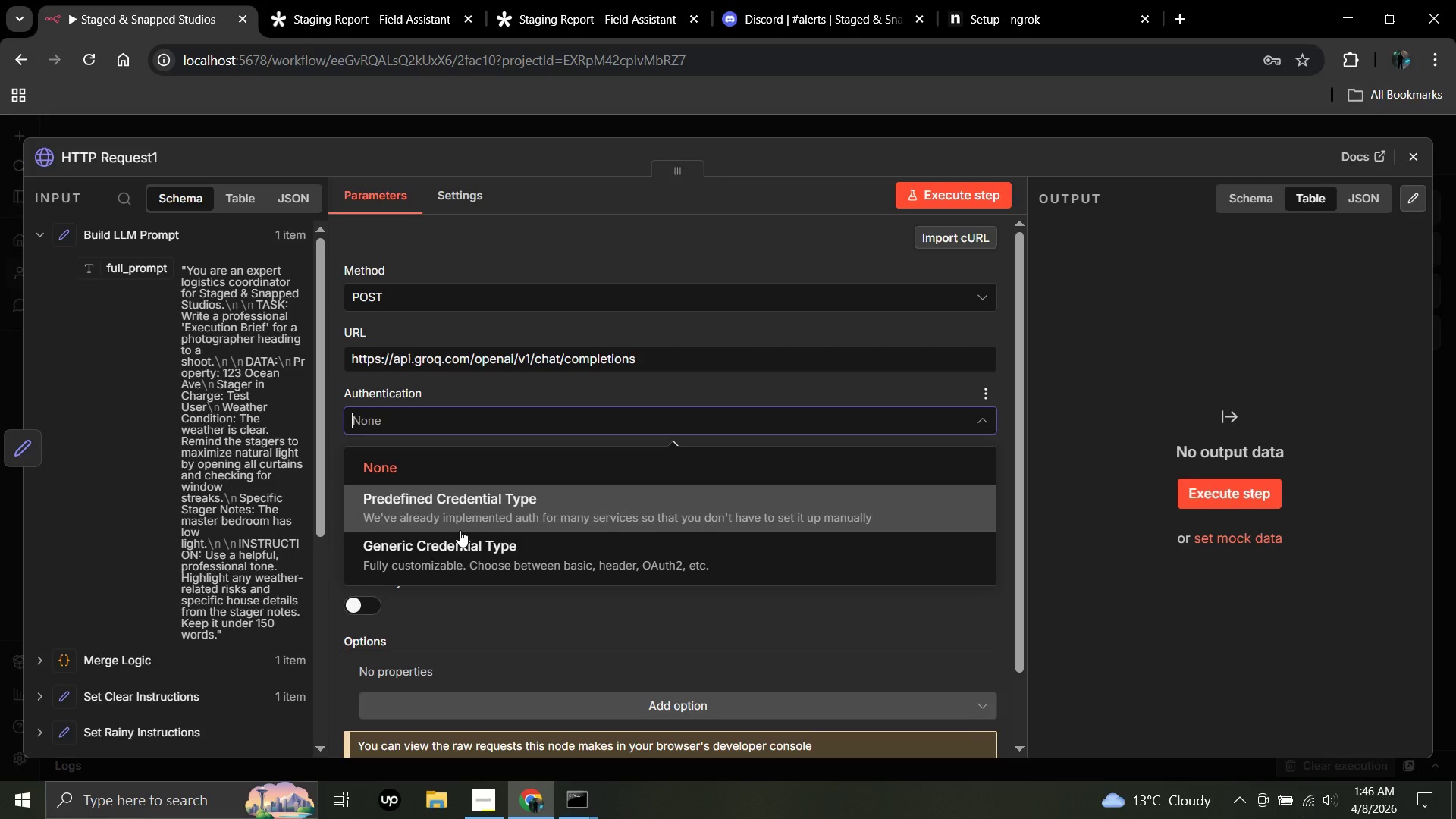 
wait(8.61)
 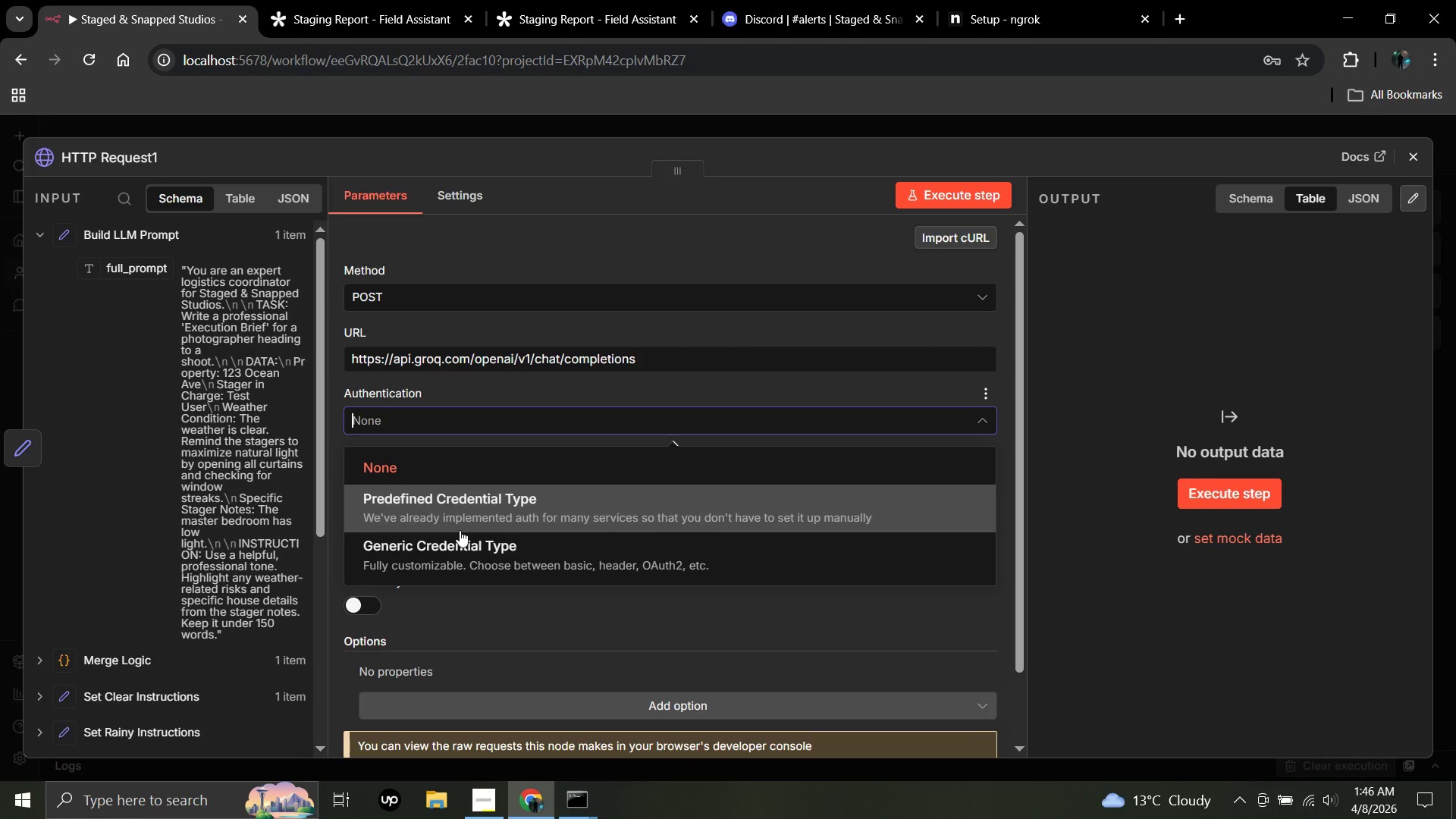 
left_click([513, 391])
 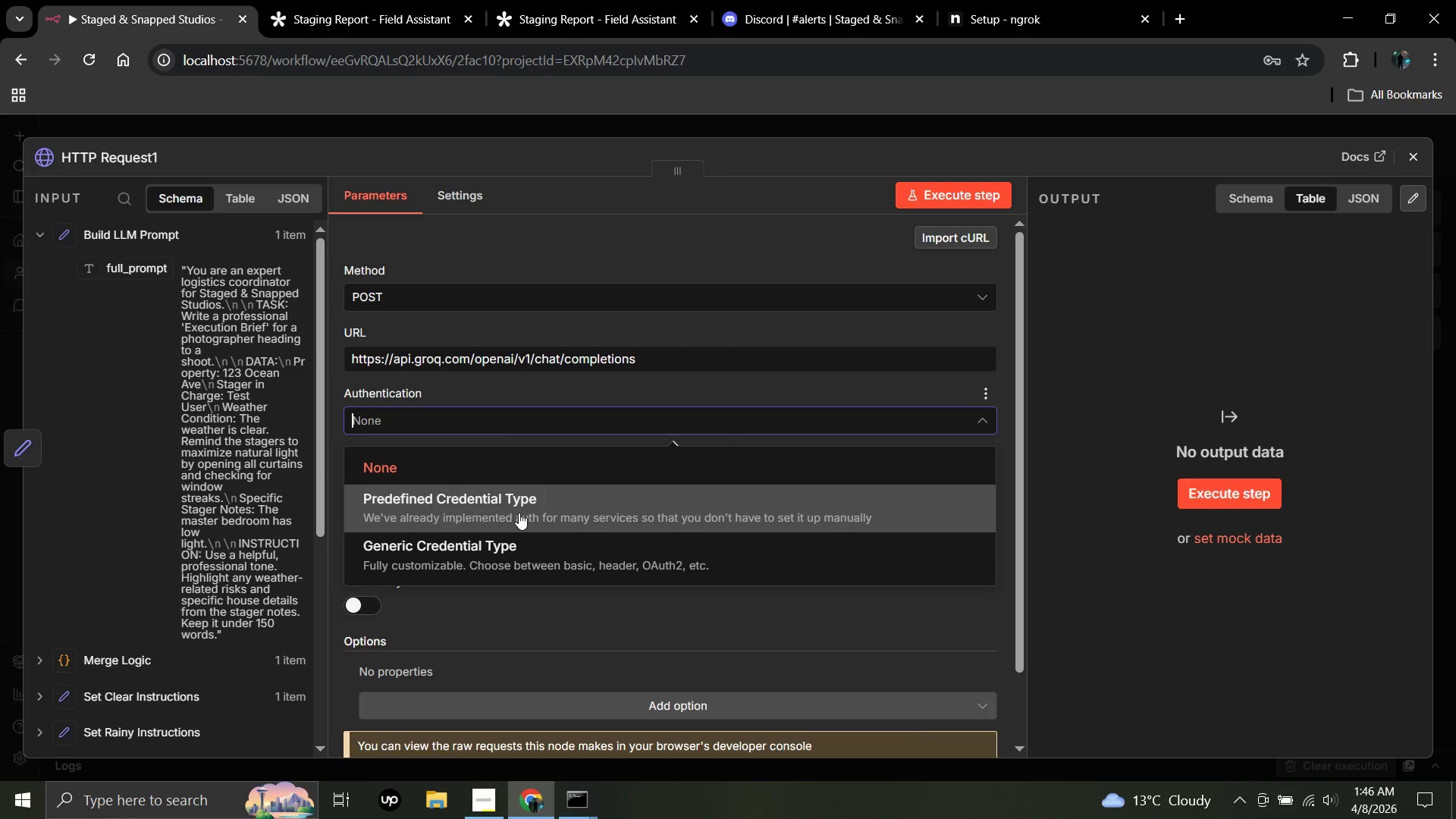 
wait(11.91)
 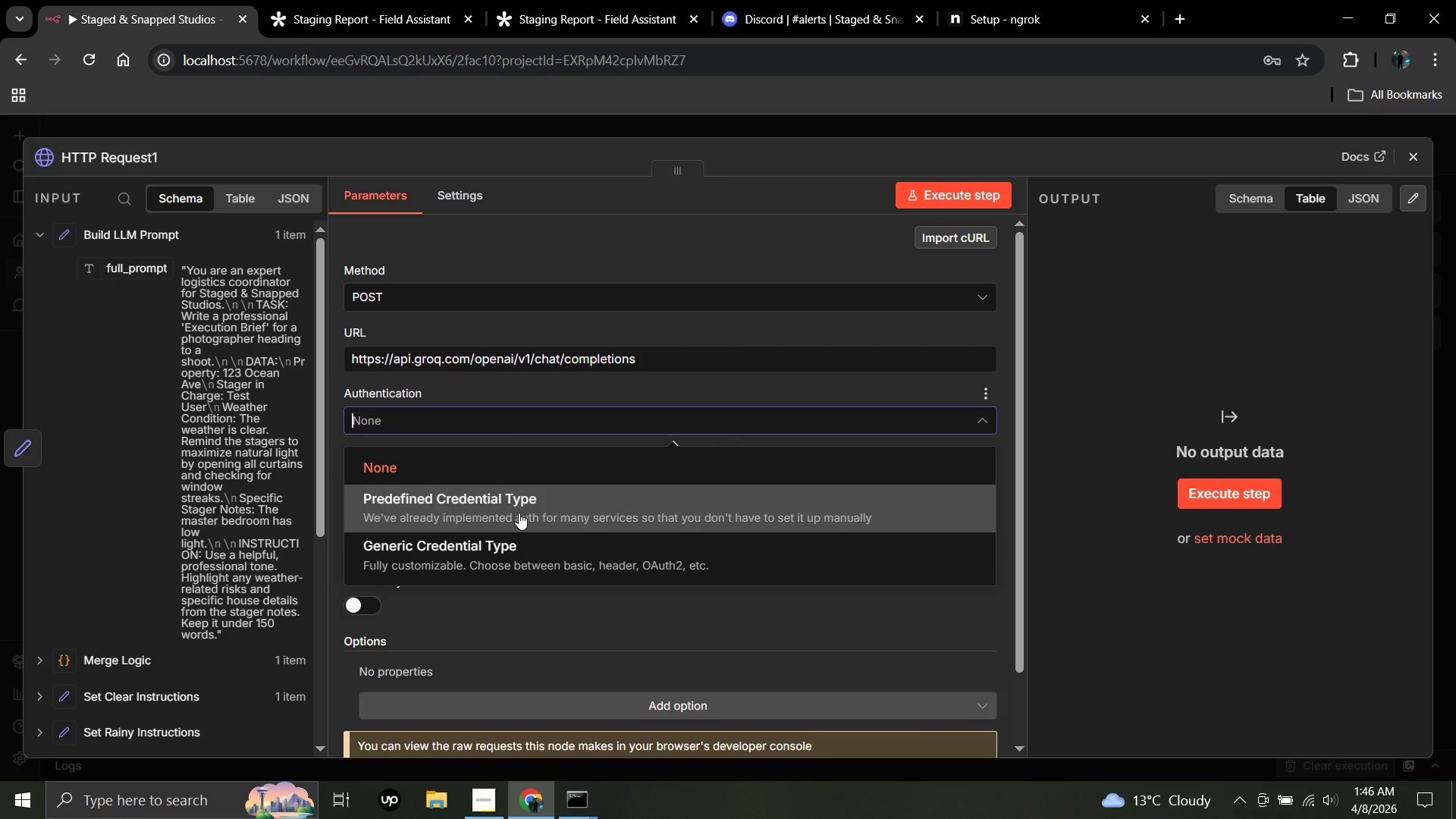 
left_click([544, 570])
 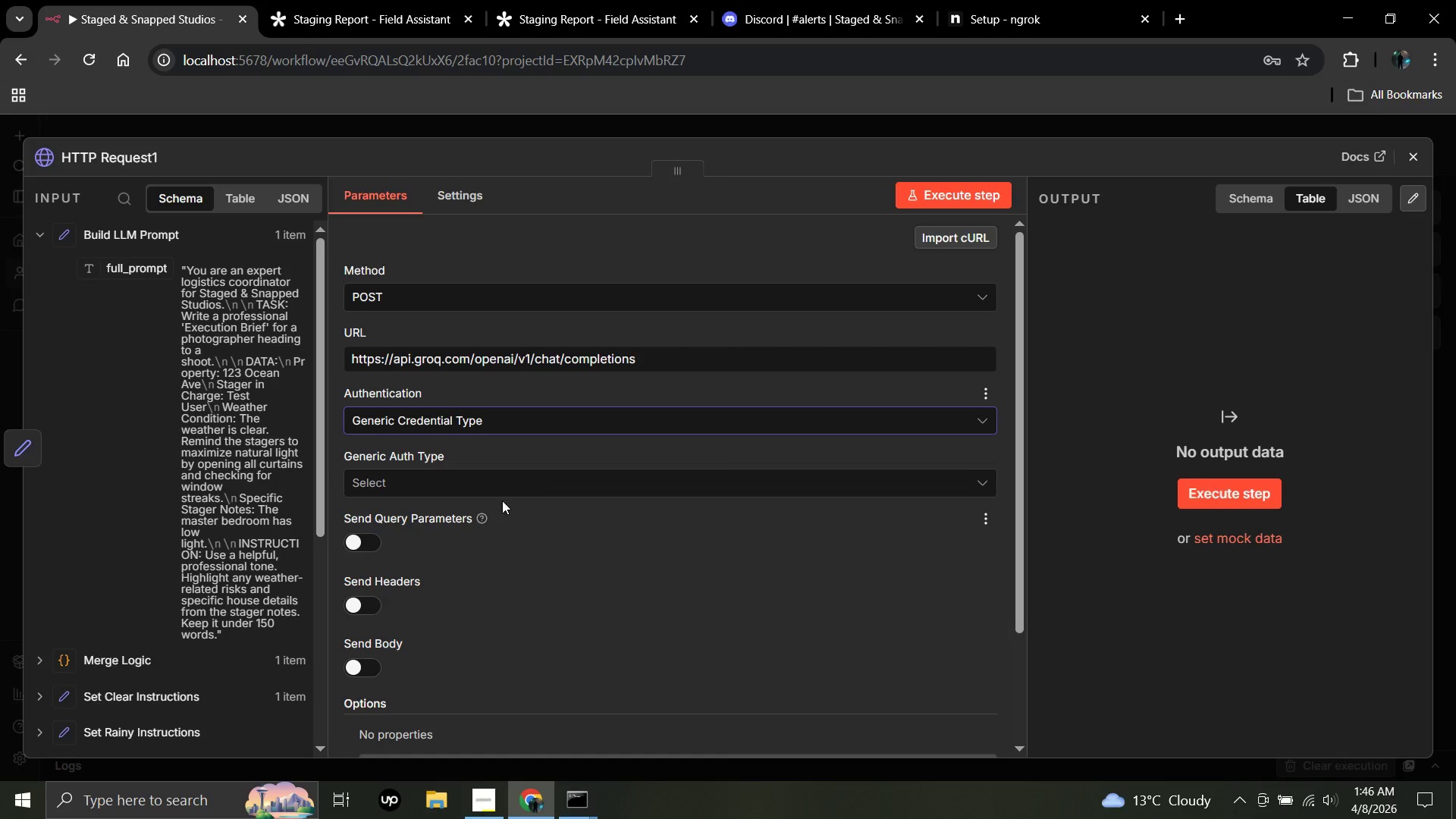 
left_click([509, 482])
 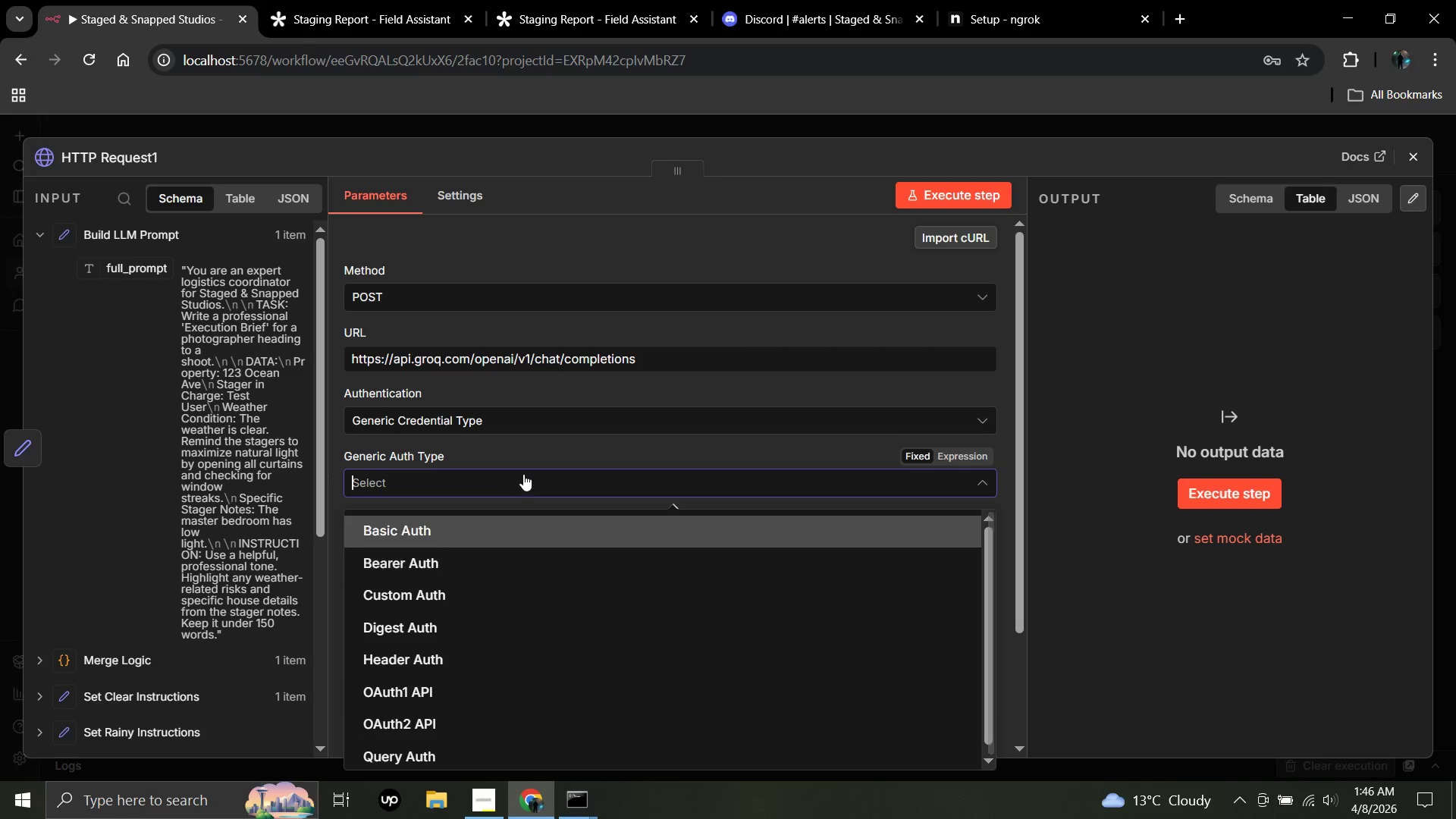 
scroll: coordinate [522, 474], scroll_direction: down, amount: 2.0
 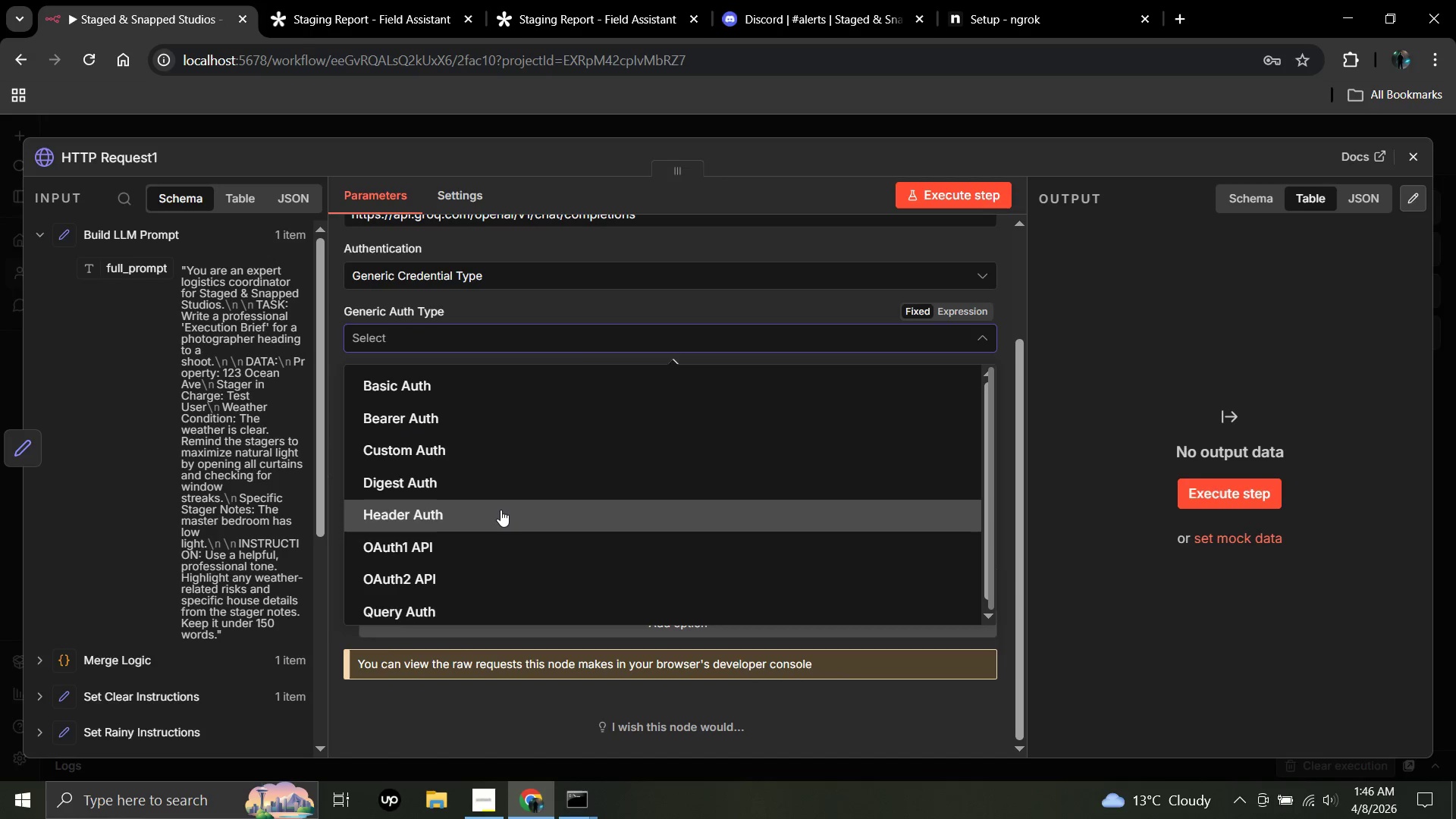 
left_click([500, 510])
 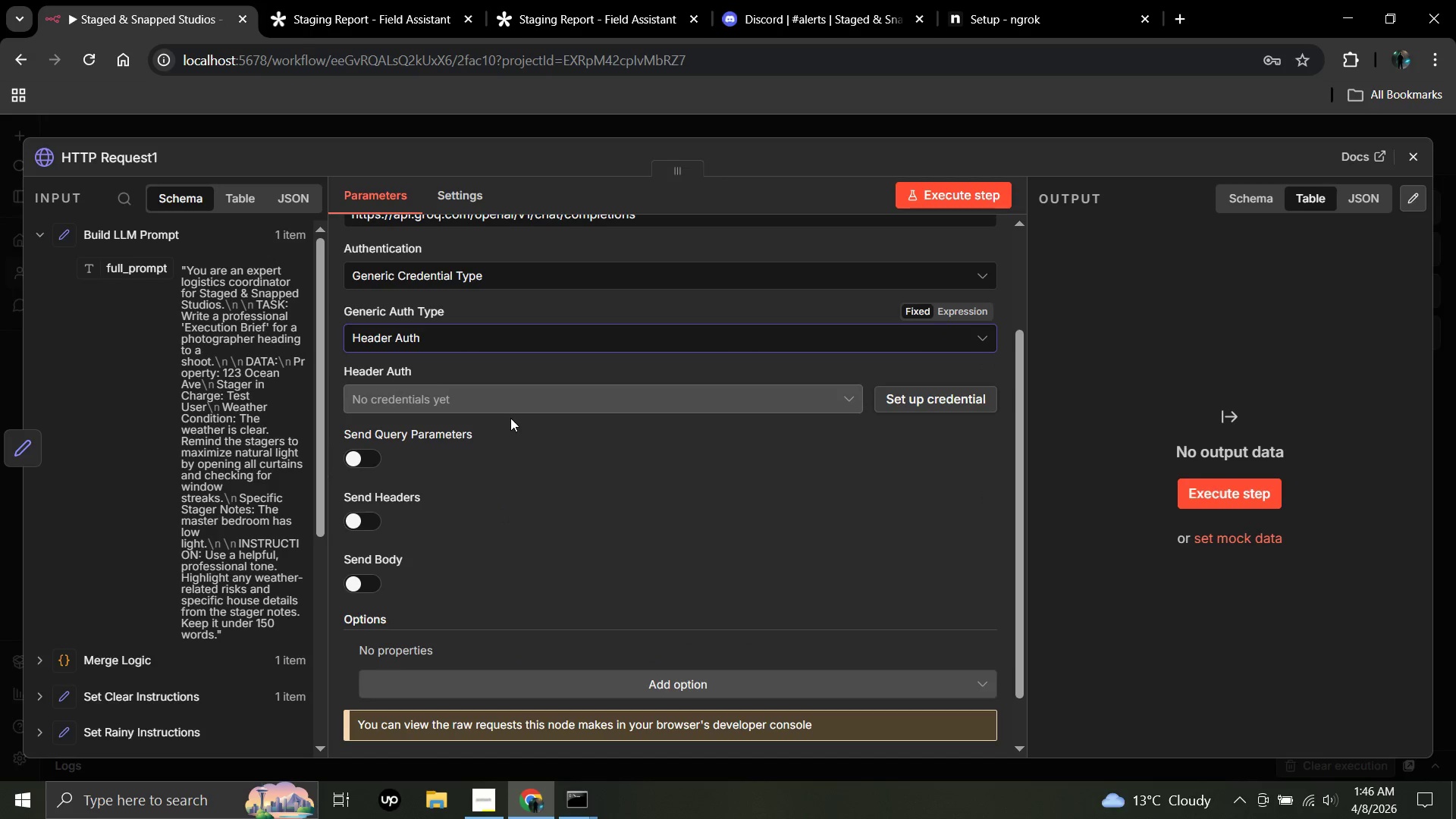 
left_click([532, 400])
 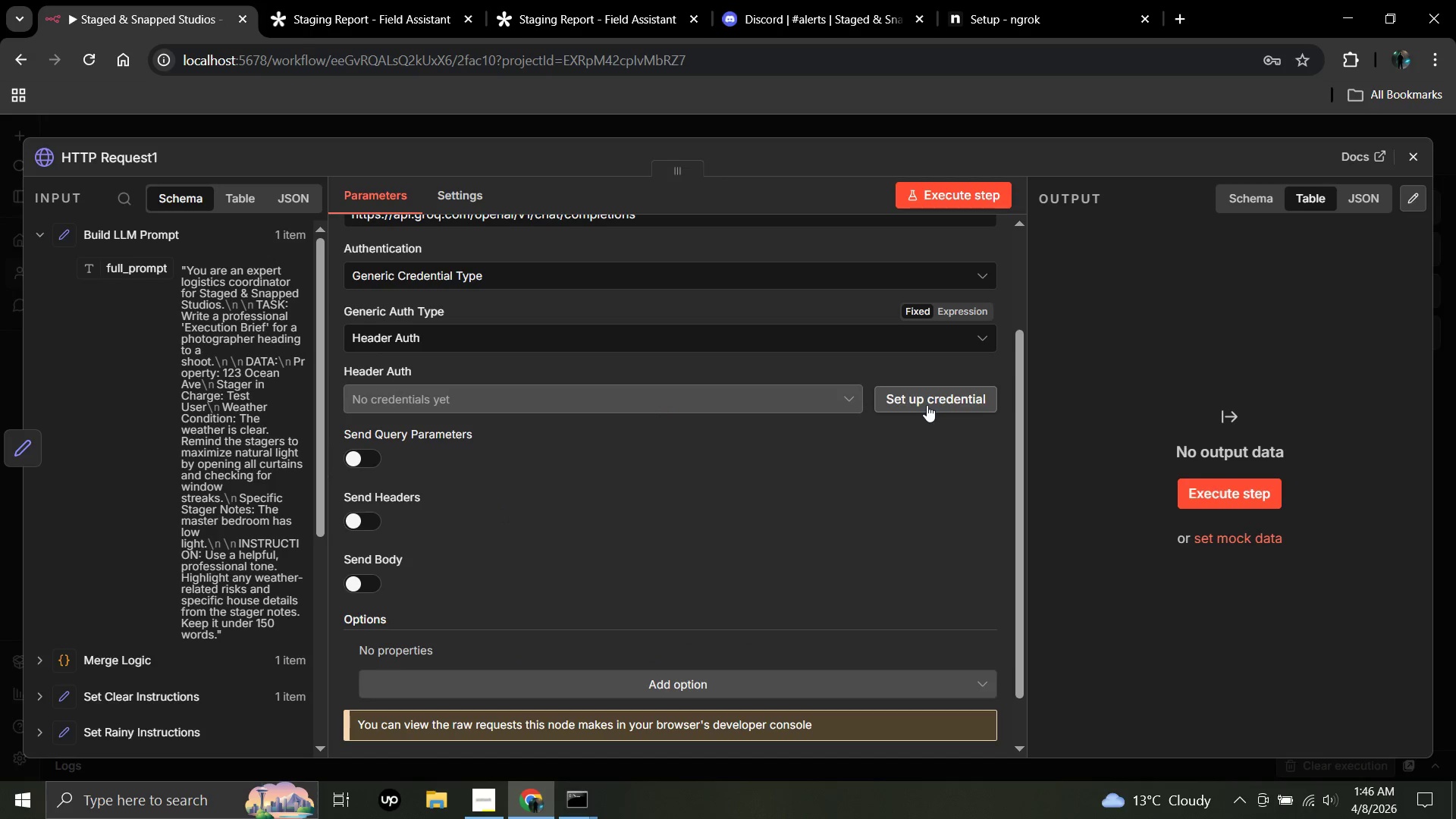 
left_click([927, 405])
 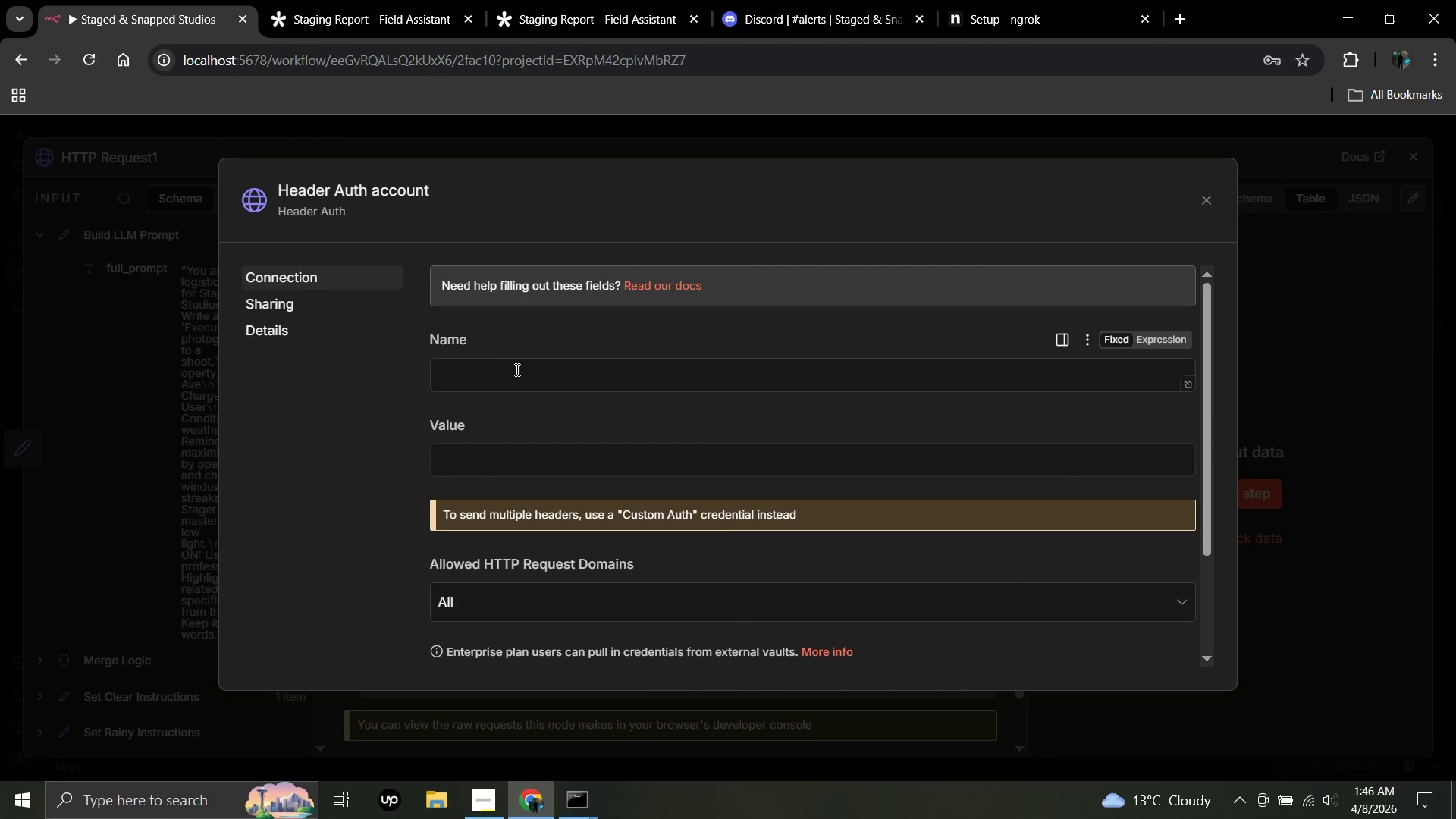 
scroll: coordinate [562, 440], scroll_direction: down, amount: 2.0
 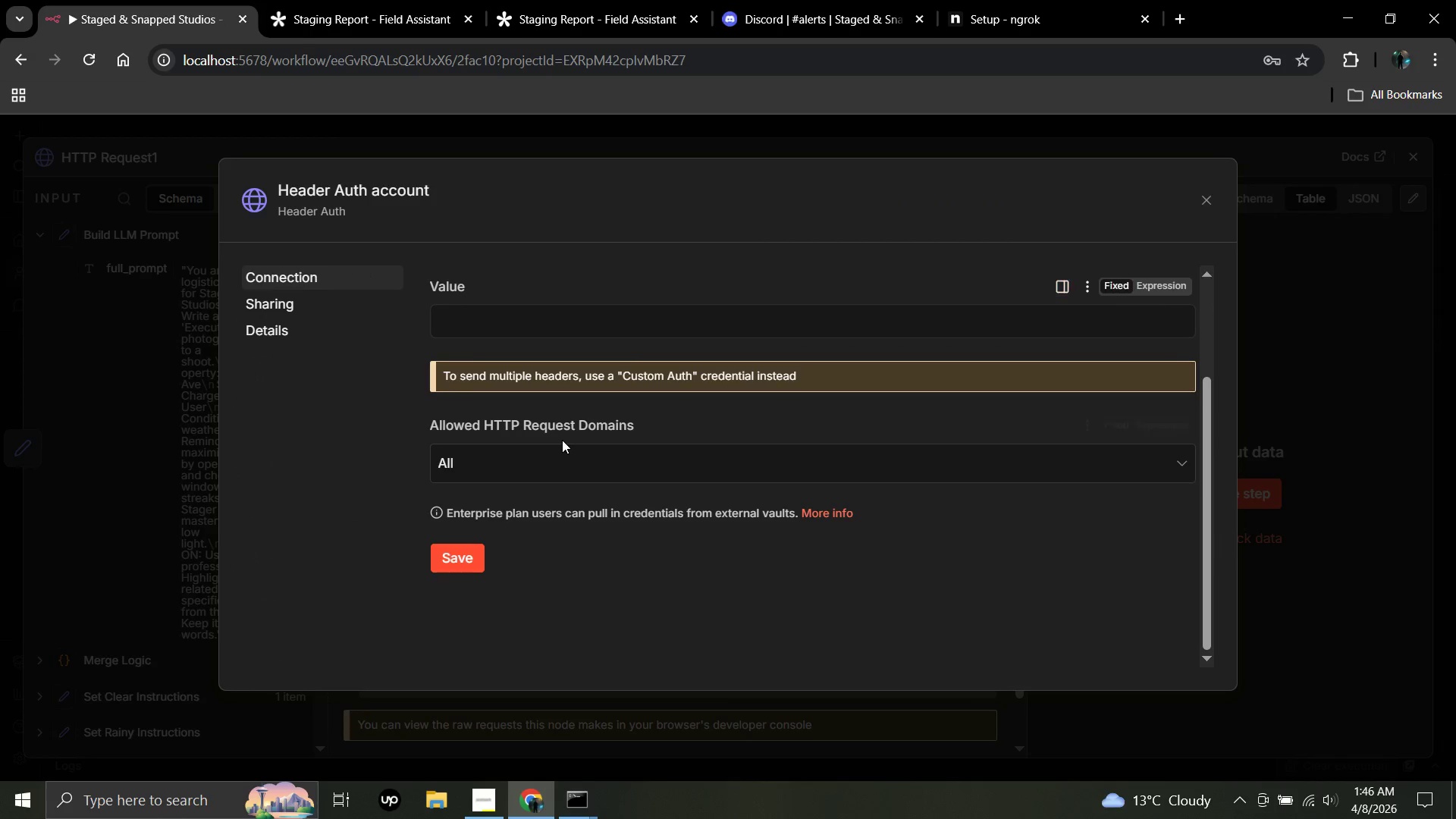 
scroll: coordinate [562, 440], scroll_direction: up, amount: 2.0
 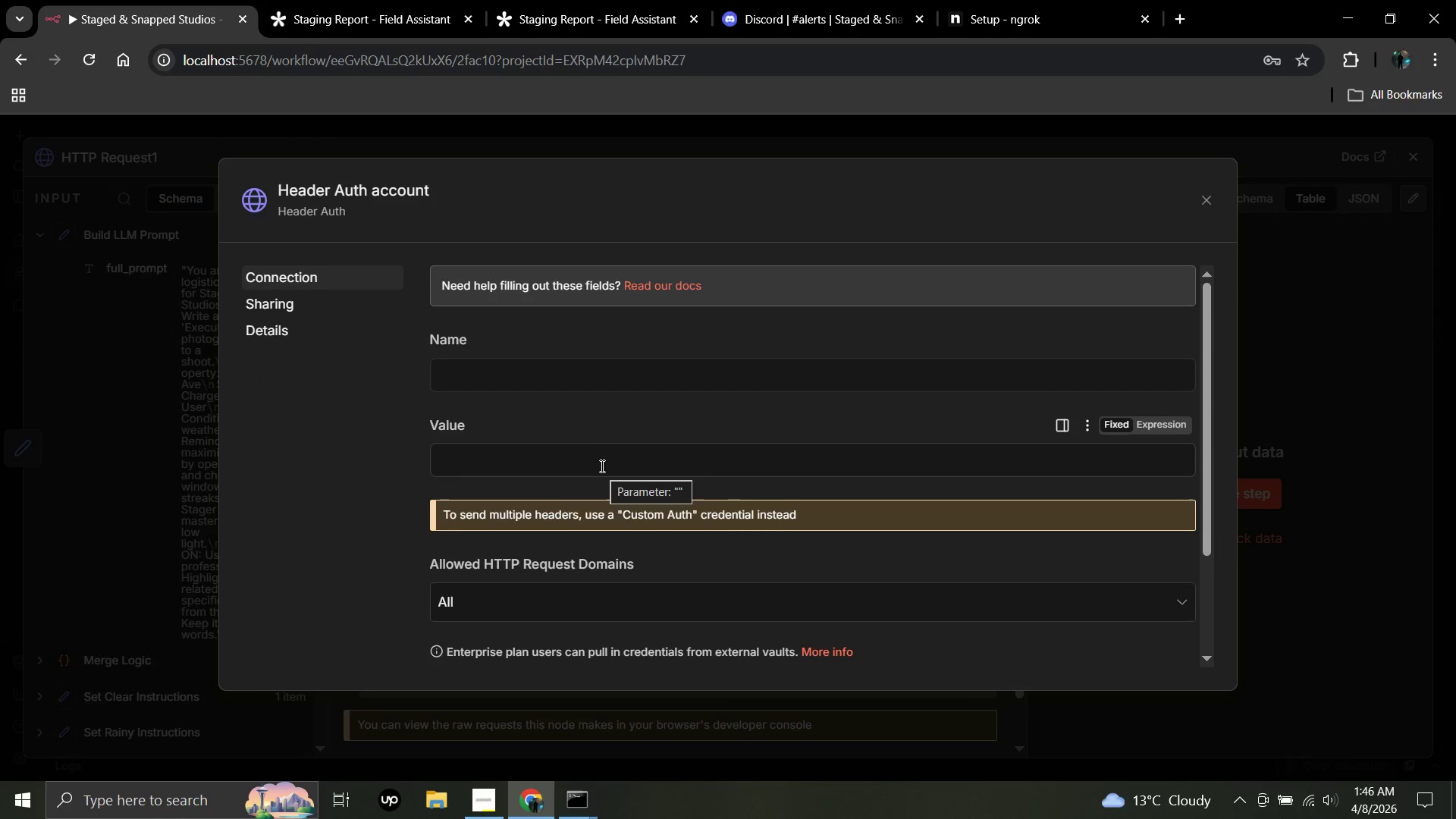 
scroll: coordinate [601, 466], scroll_direction: down, amount: 2.0
 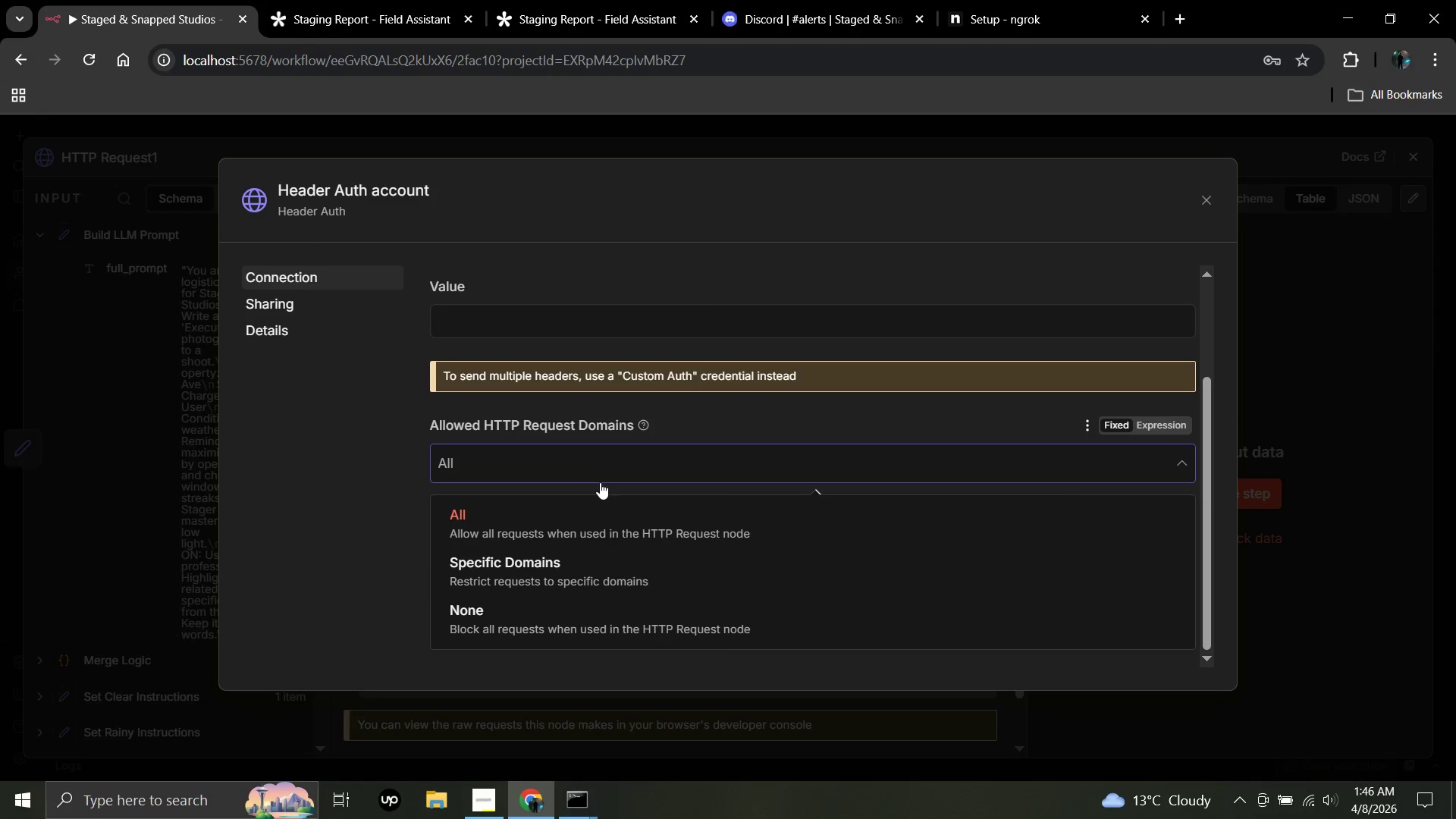 
left_click([600, 481])
 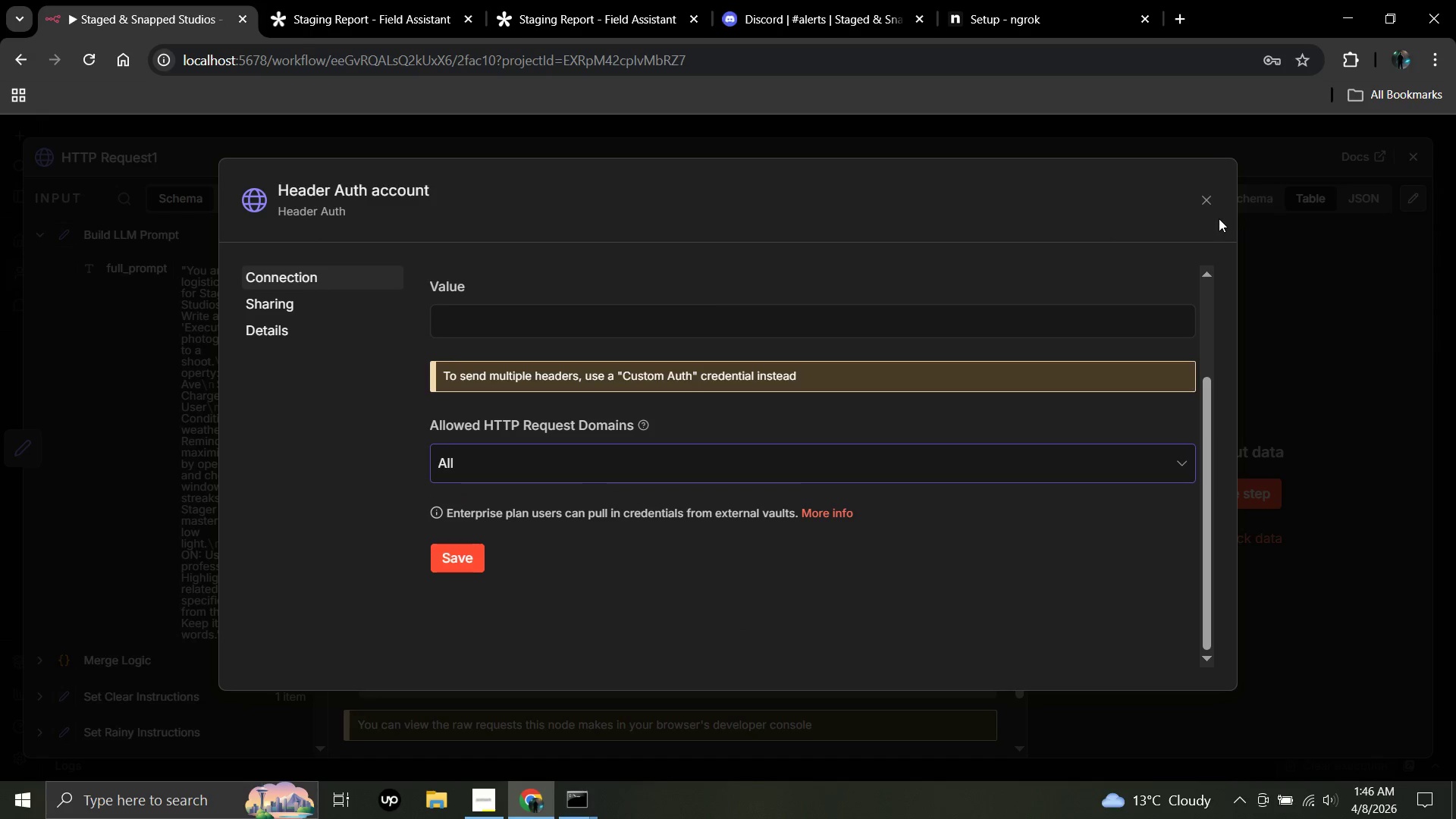 
left_click([1203, 201])
 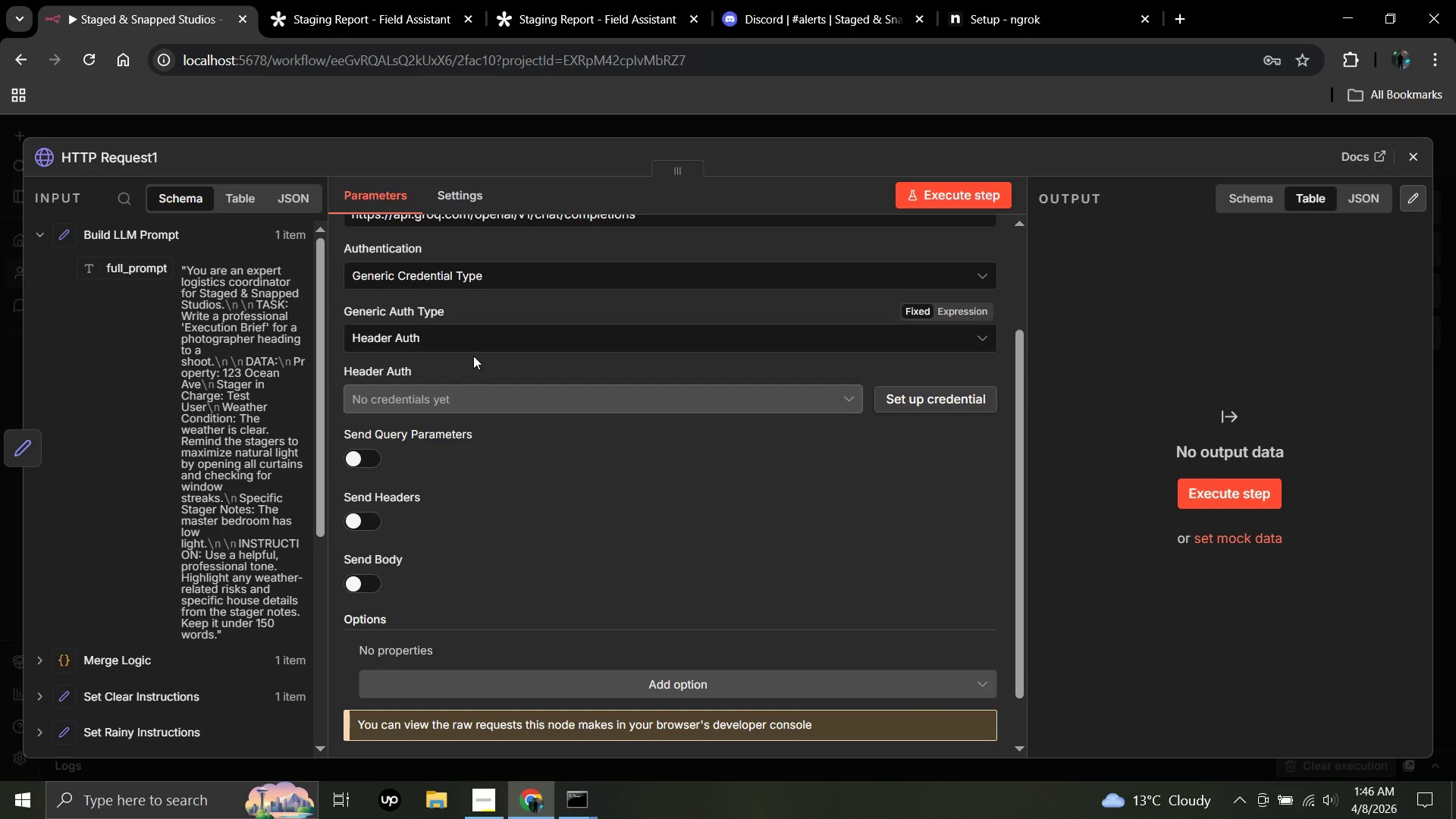 
left_click([476, 344])
 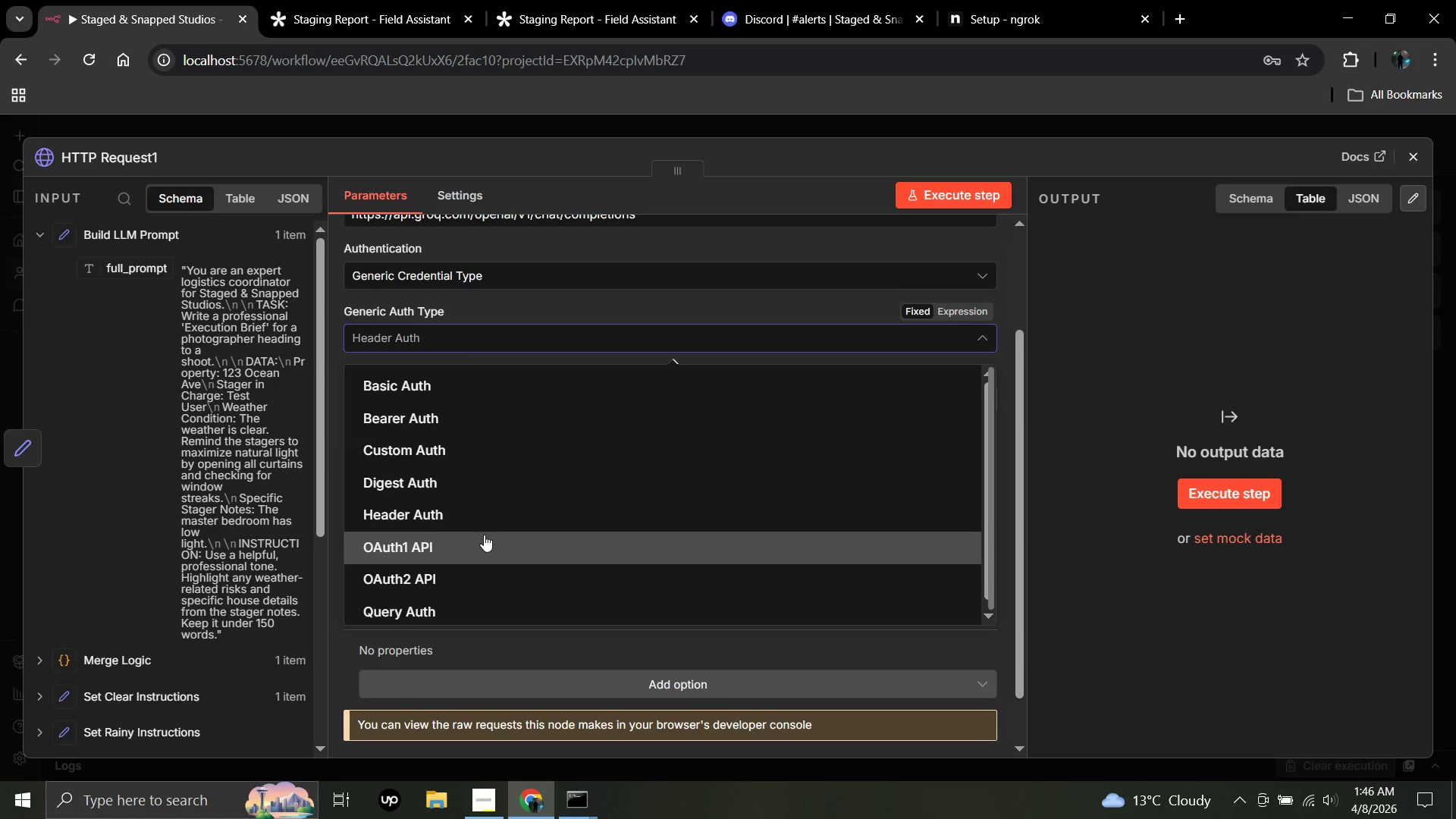 
left_click([484, 535])
 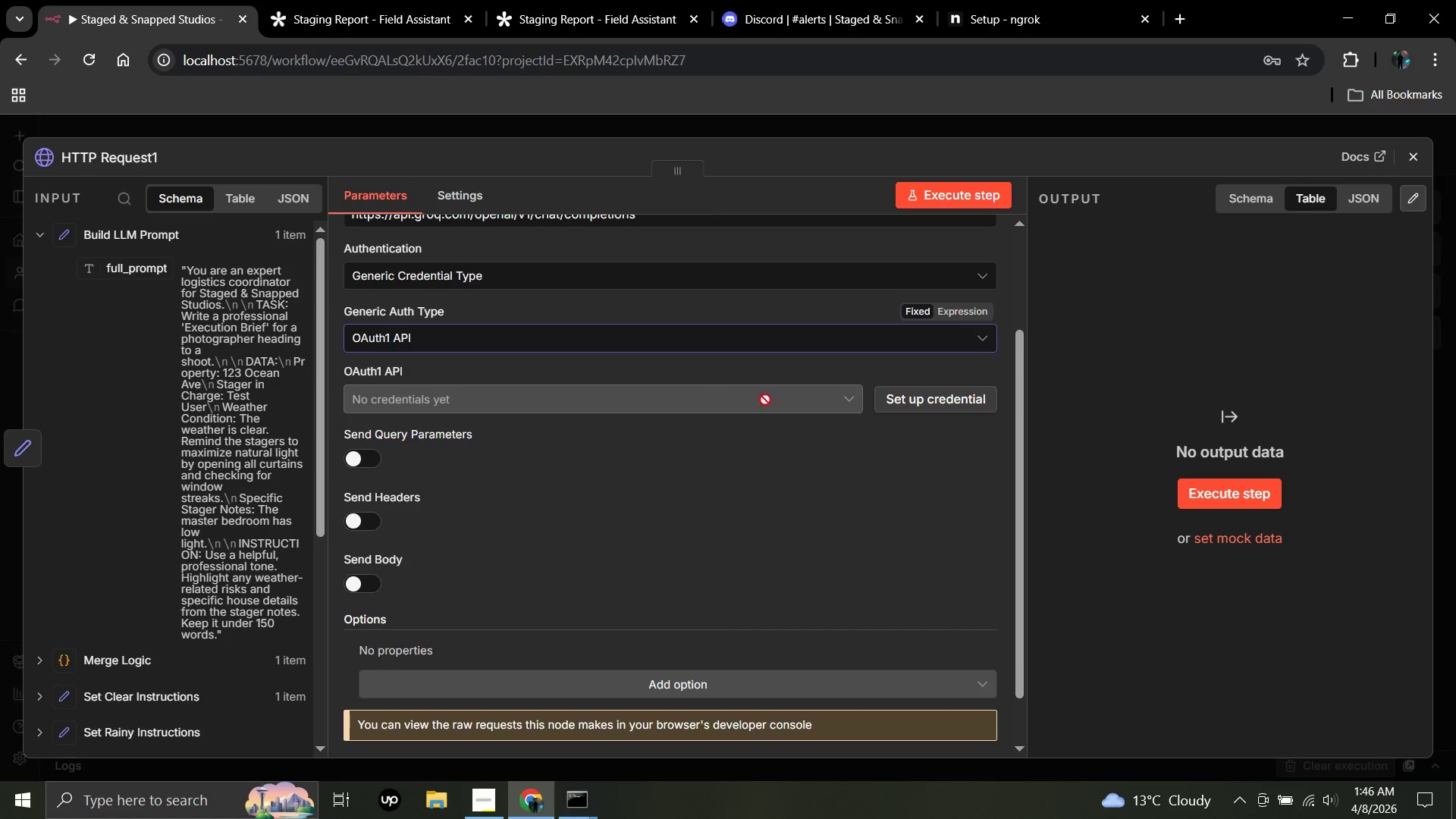 
left_click([913, 391])
 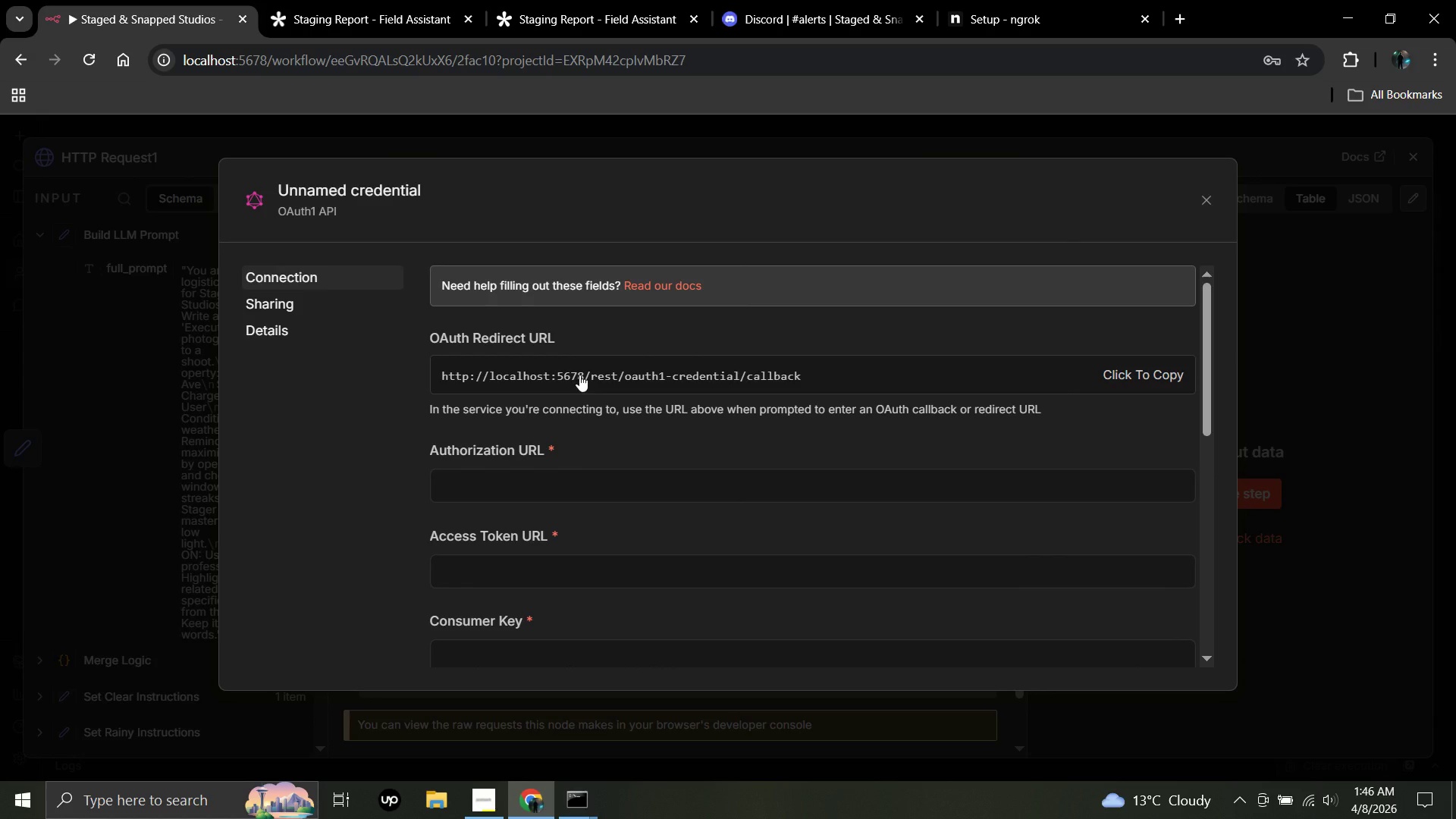 
scroll: coordinate [579, 375], scroll_direction: down, amount: 3.0
 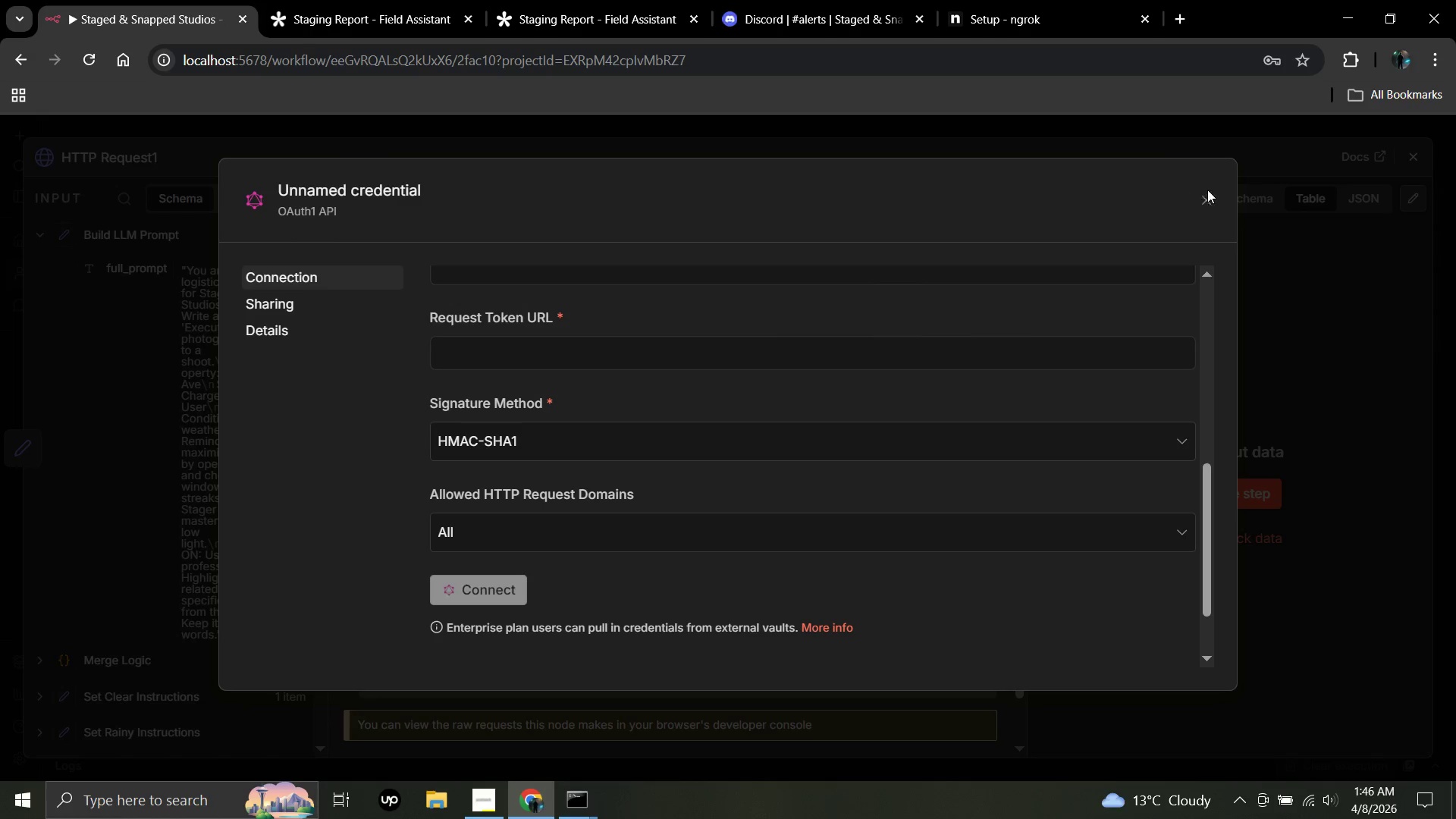 
left_click([1204, 193])
 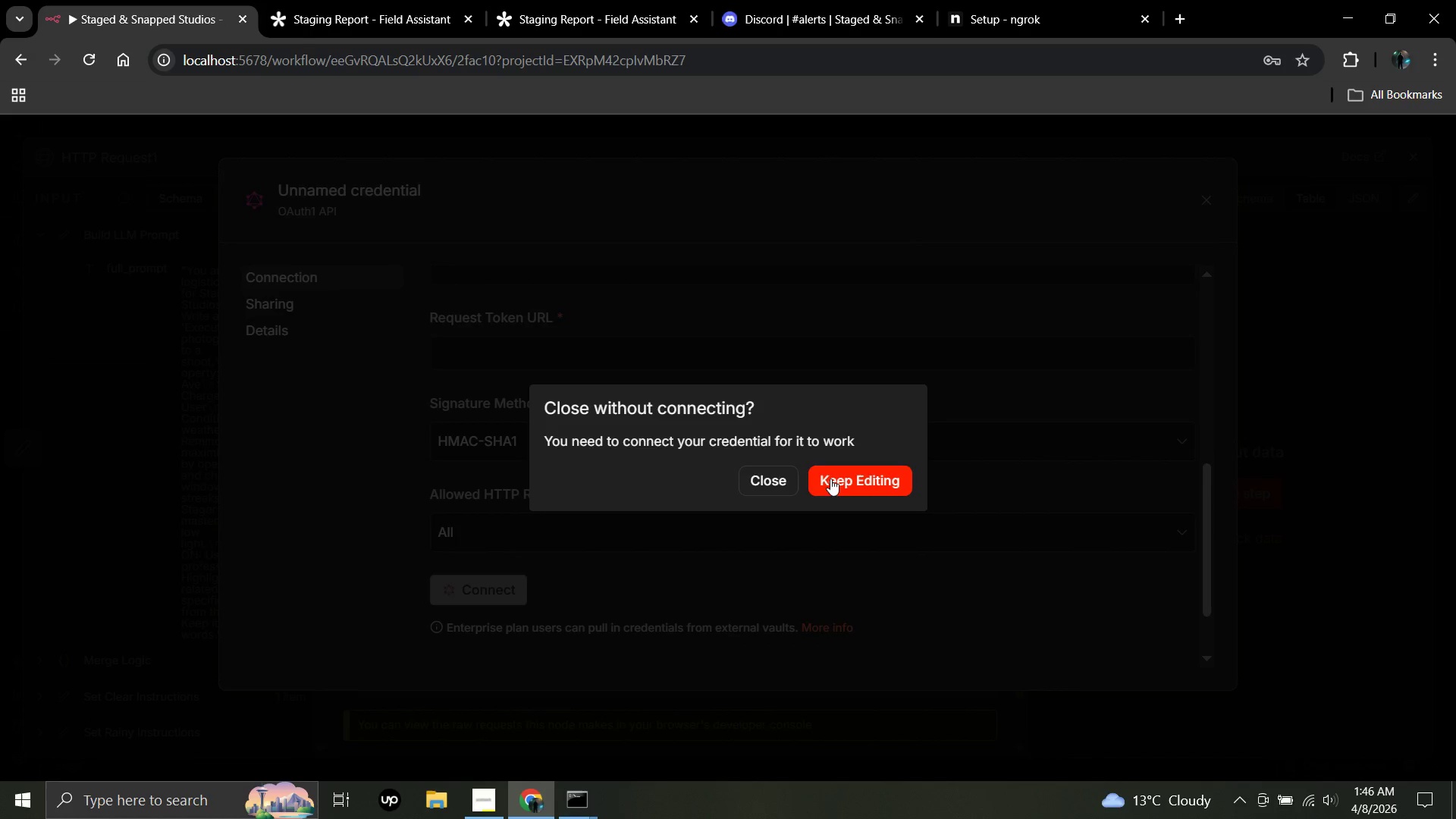 
left_click([764, 466])
 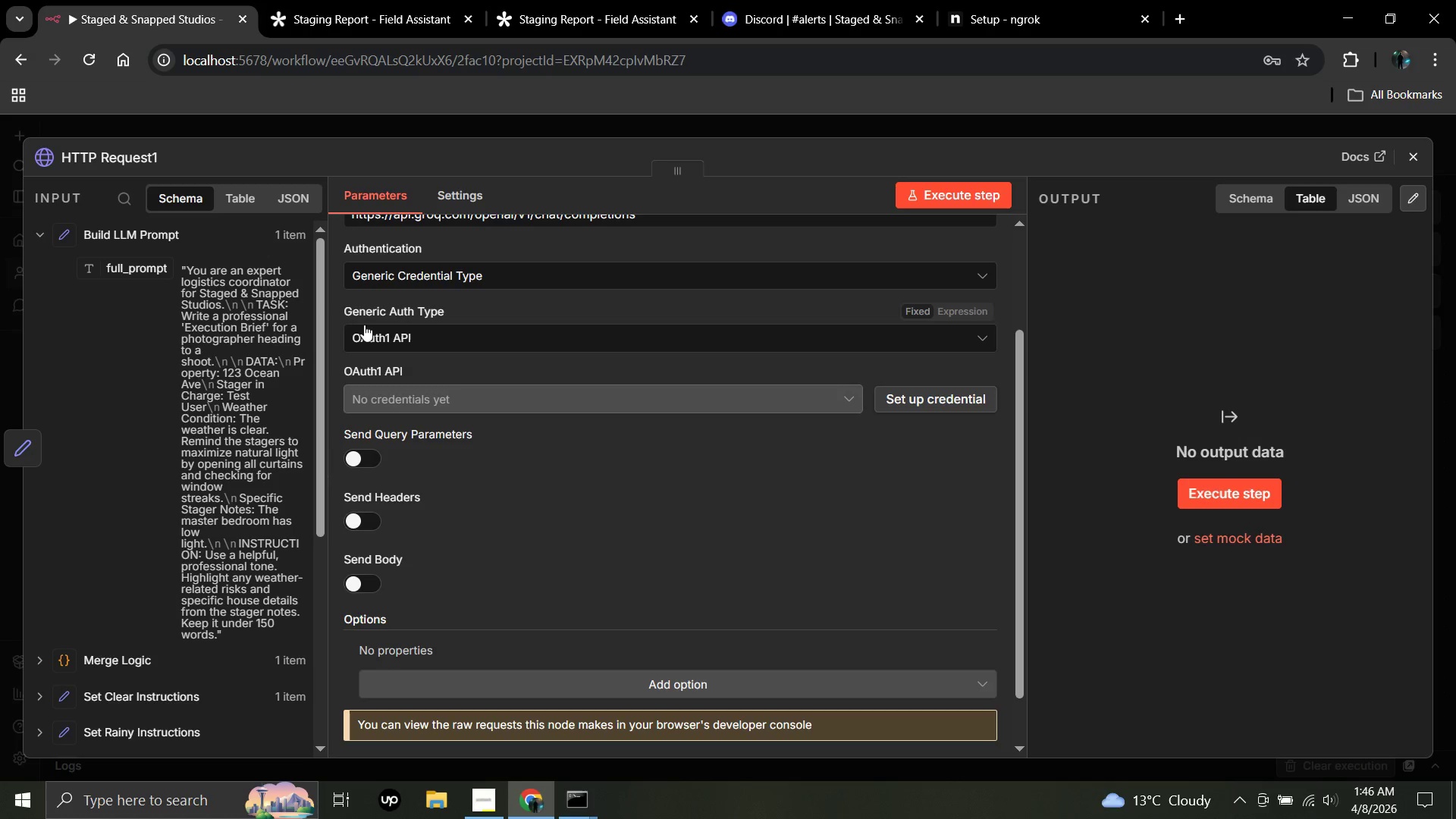 
left_click([427, 344])
 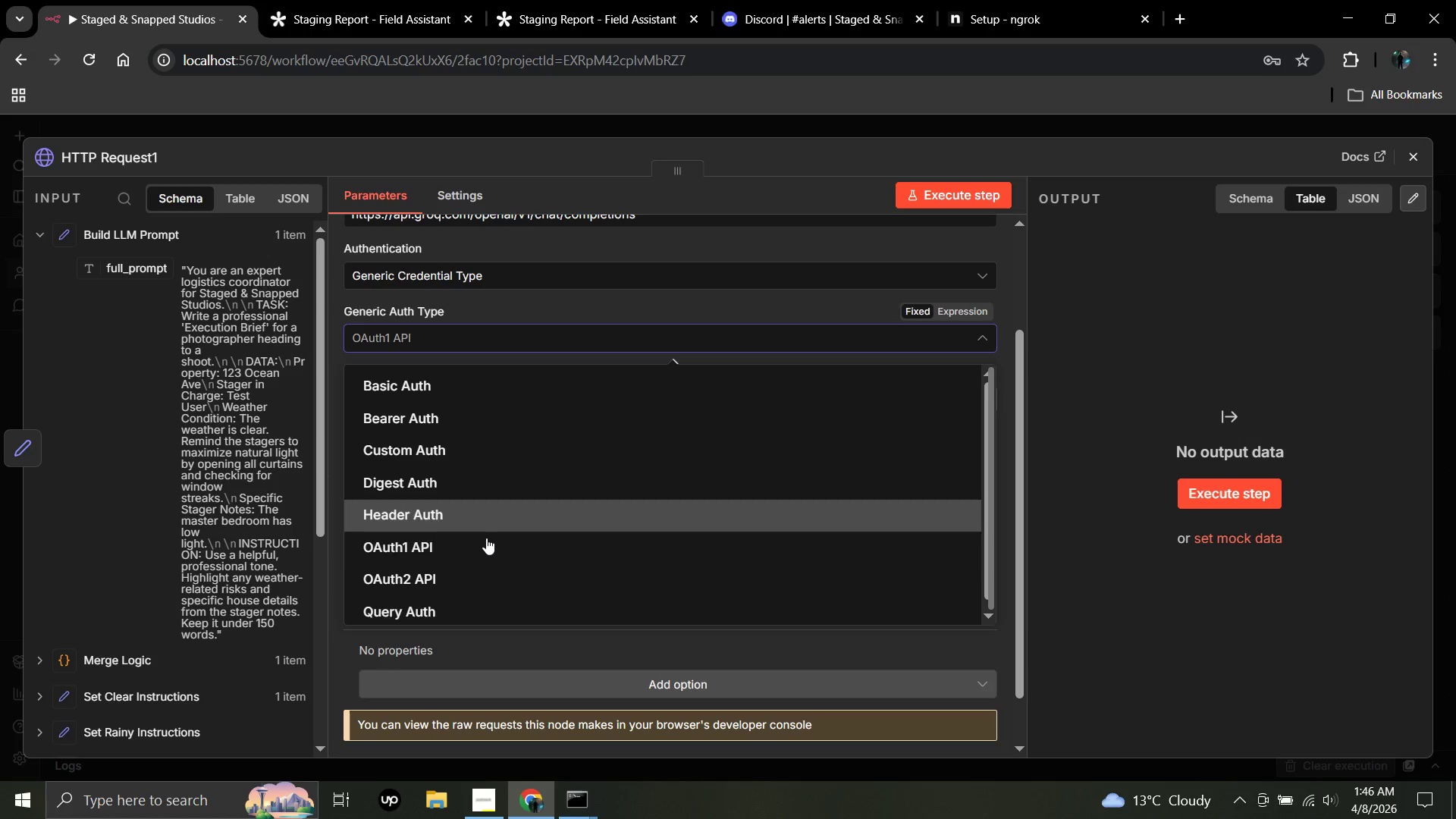 
scroll: coordinate [488, 539], scroll_direction: down, amount: 2.0
 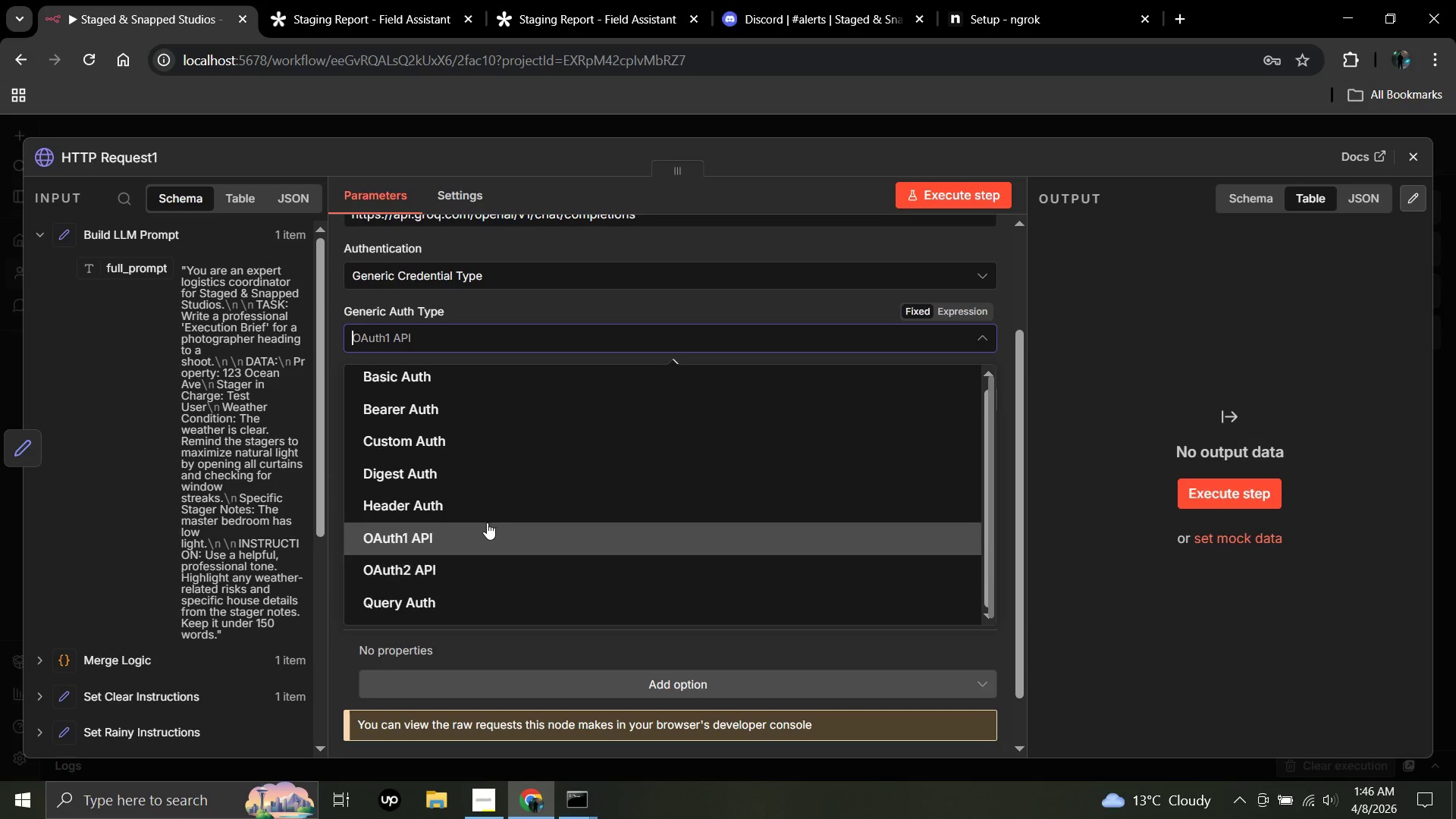 
scroll: coordinate [487, 516], scroll_direction: up, amount: 2.0
 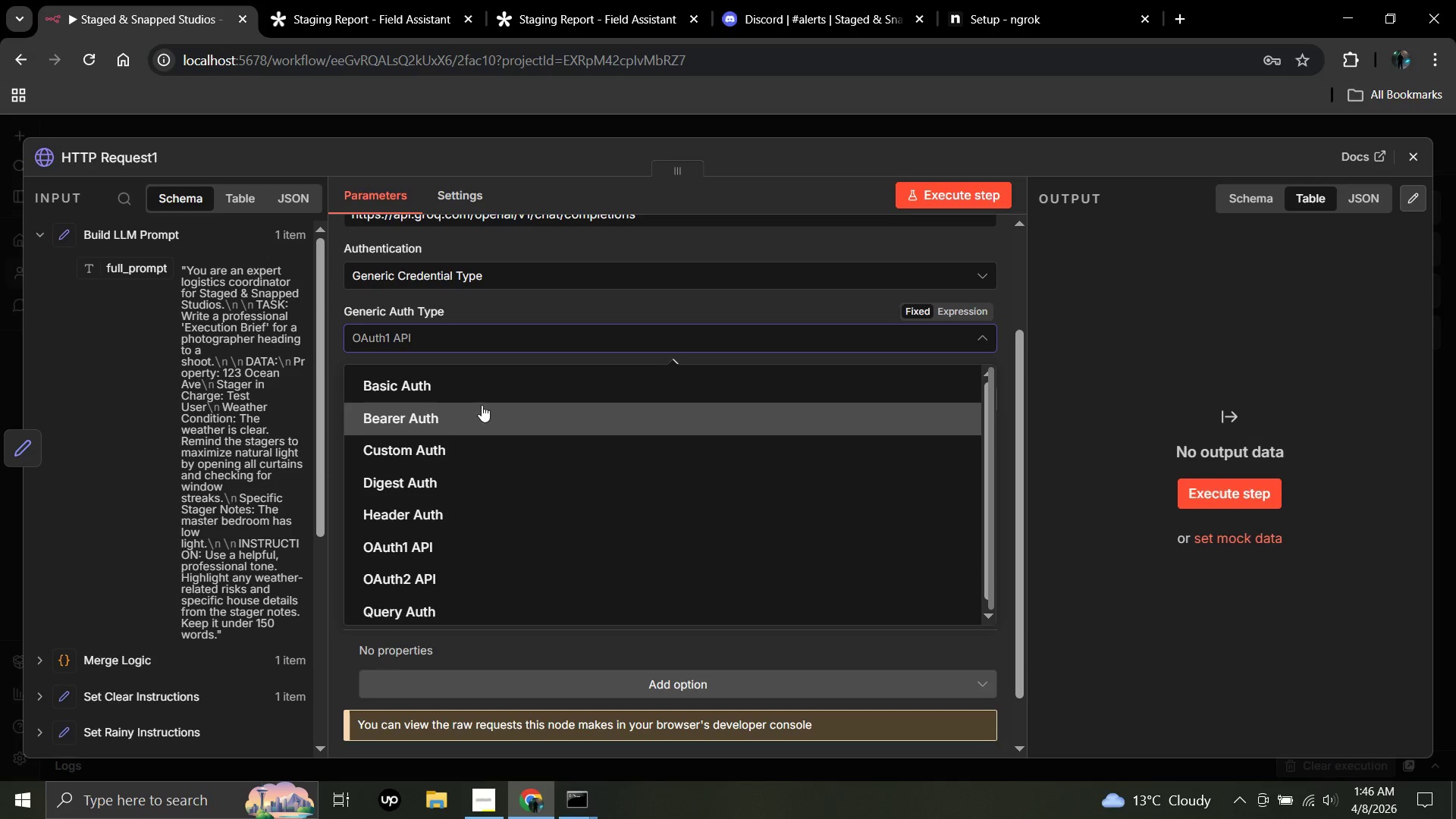 
left_click([482, 405])
 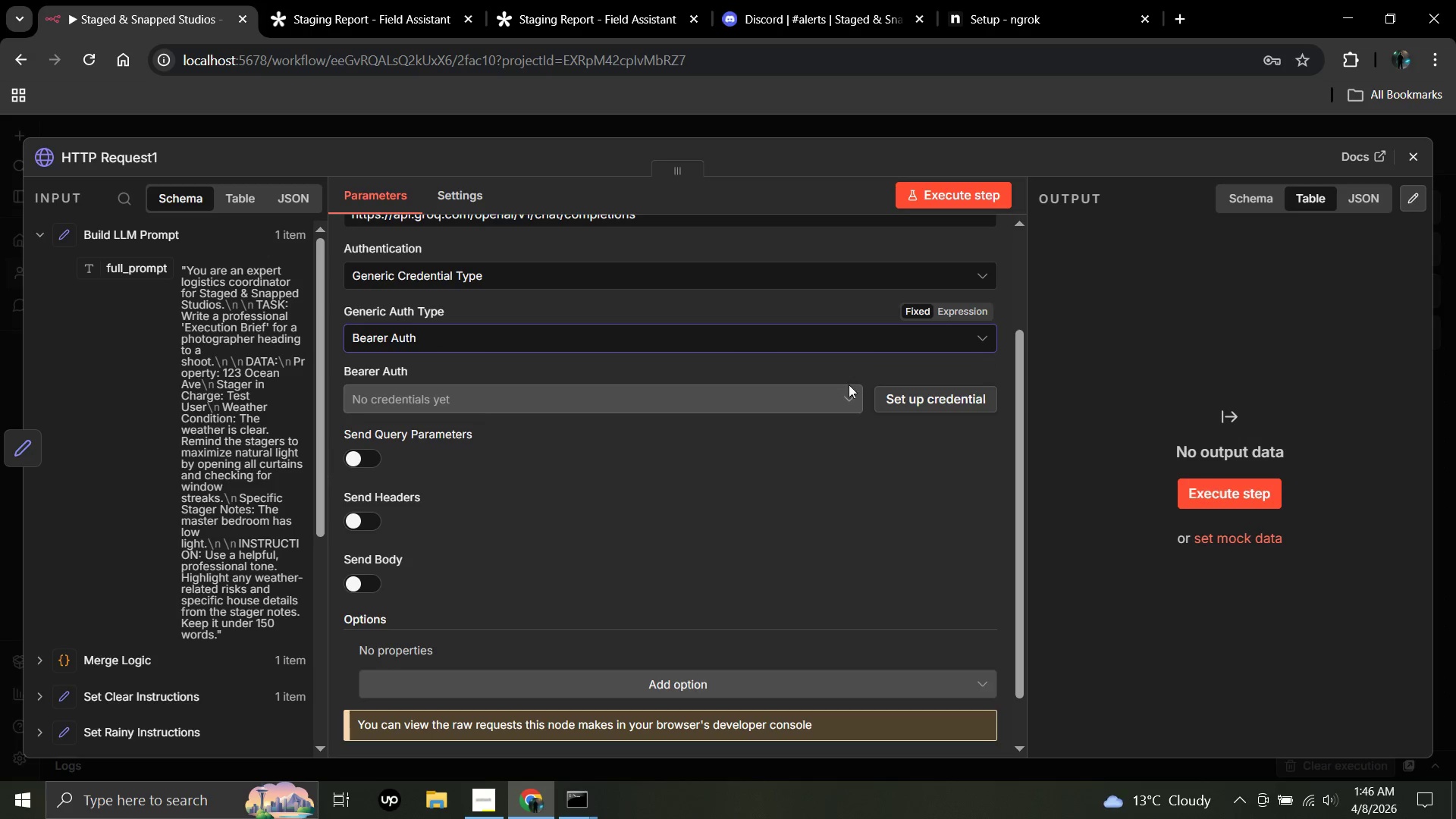 
left_click([940, 406])
 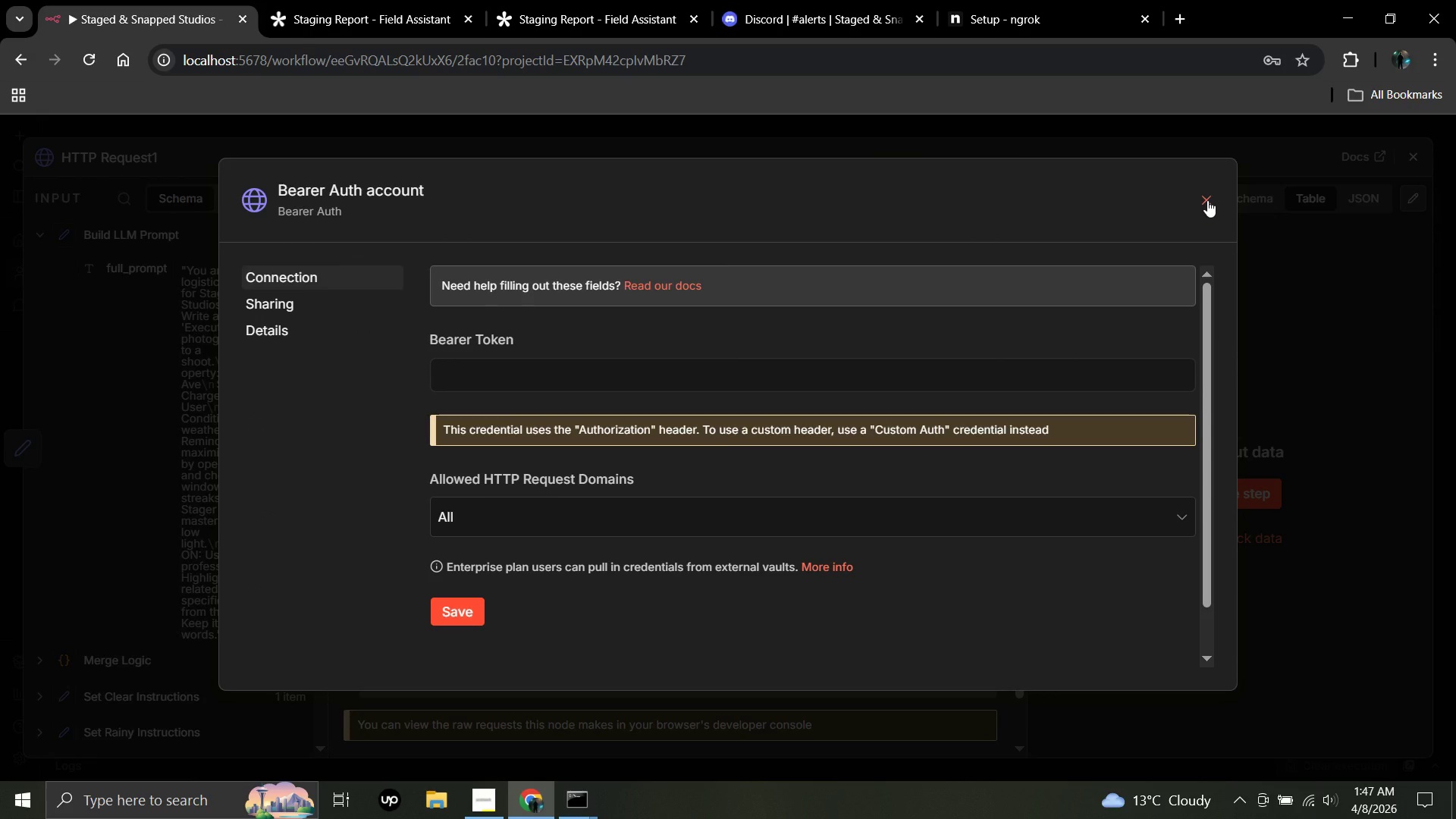 
left_click([1207, 200])
 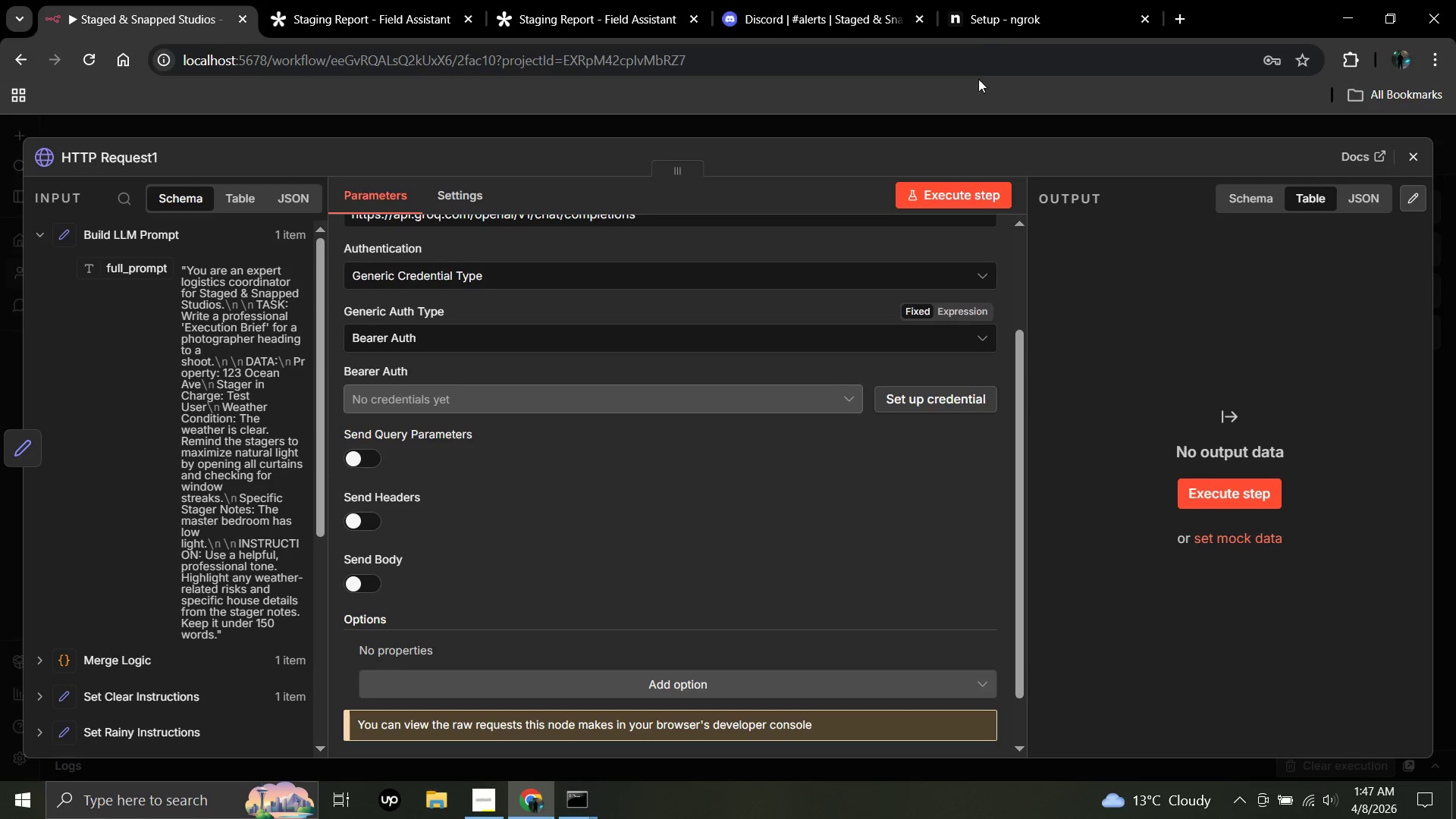 
left_click([1021, 12])
 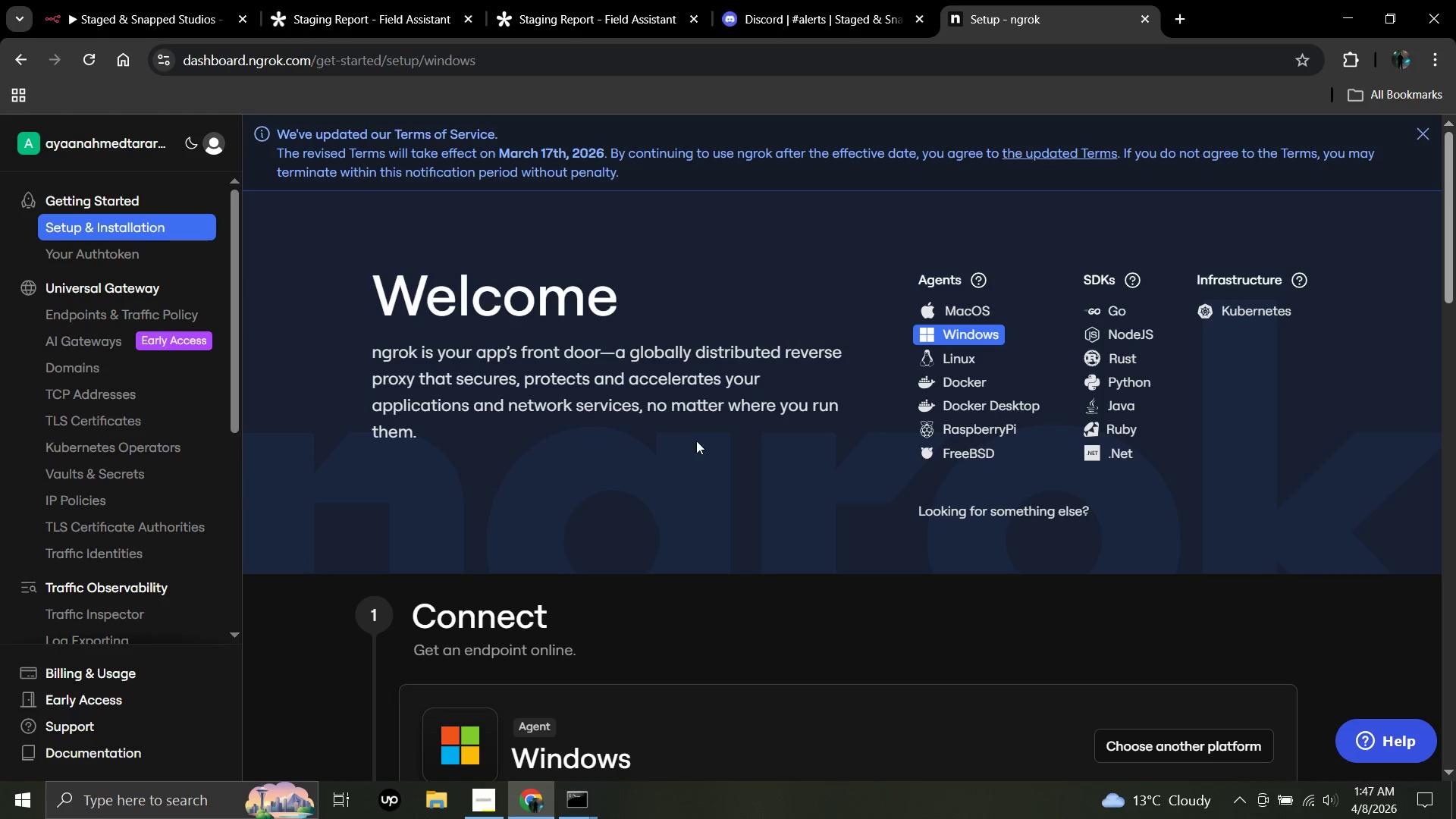 
scroll: coordinate [694, 444], scroll_direction: down, amount: 5.0
 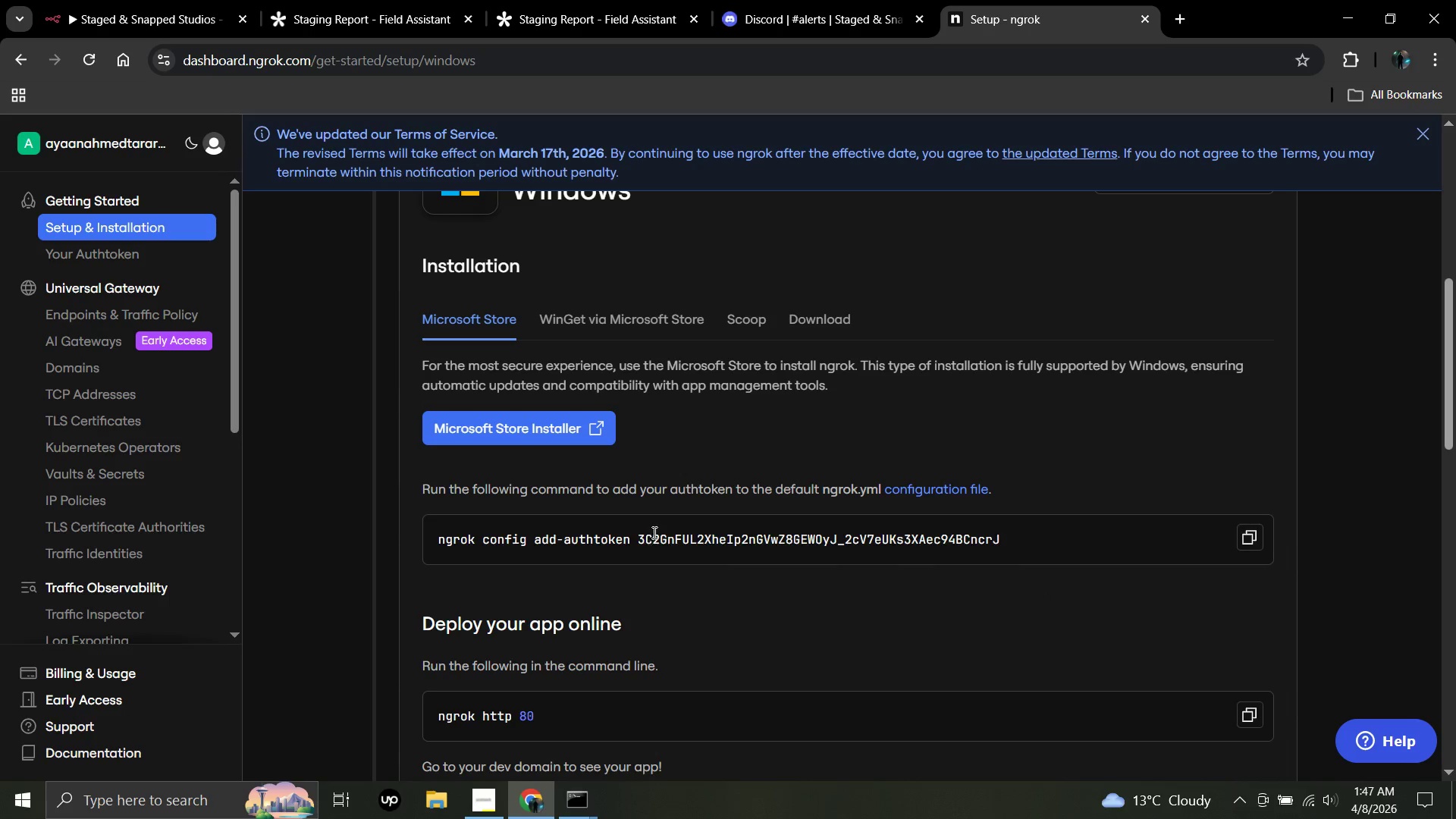 
left_click_drag(start_coordinate=[639, 540], to_coordinate=[1018, 529])
 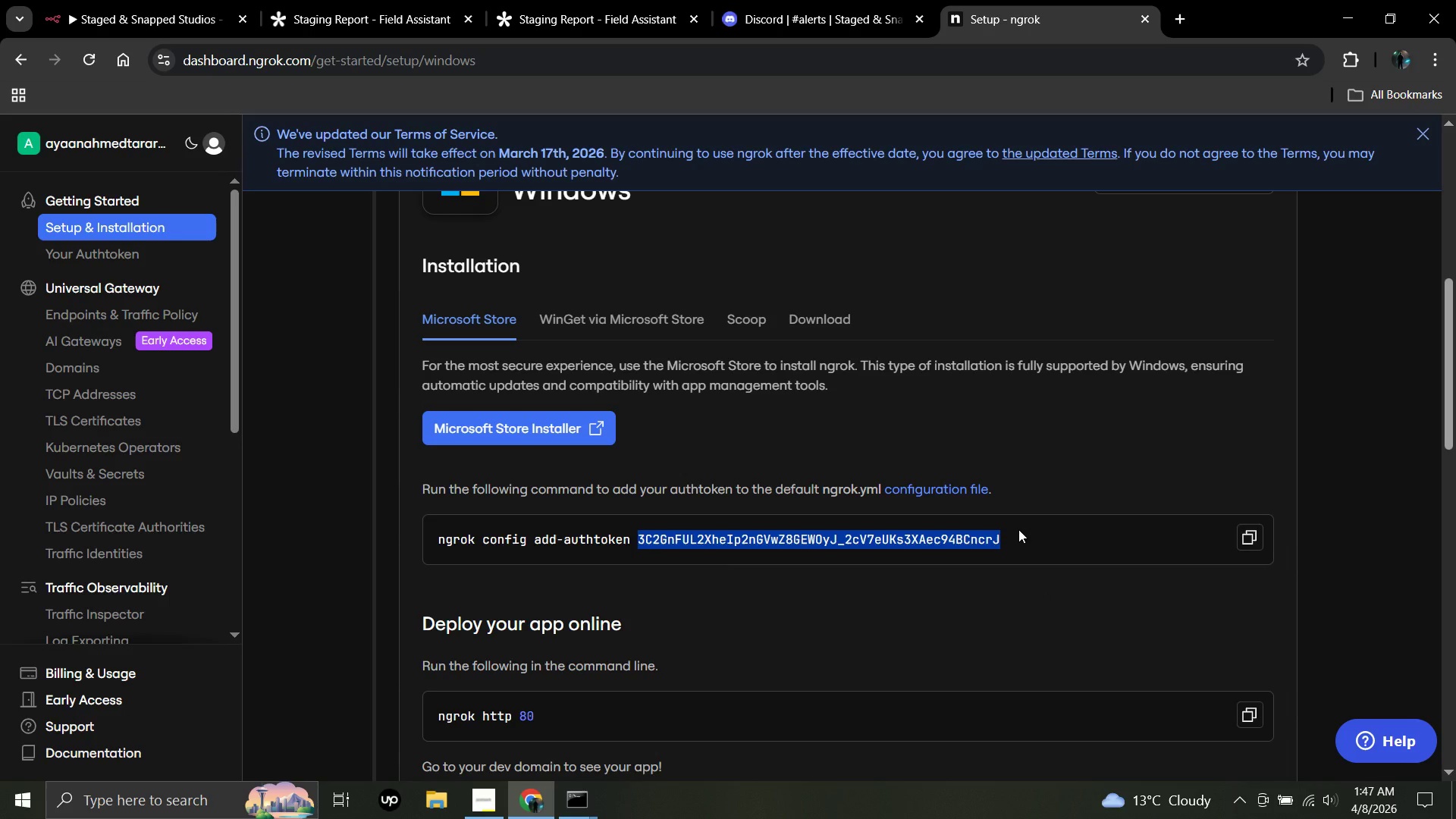 
key(Control+C)
 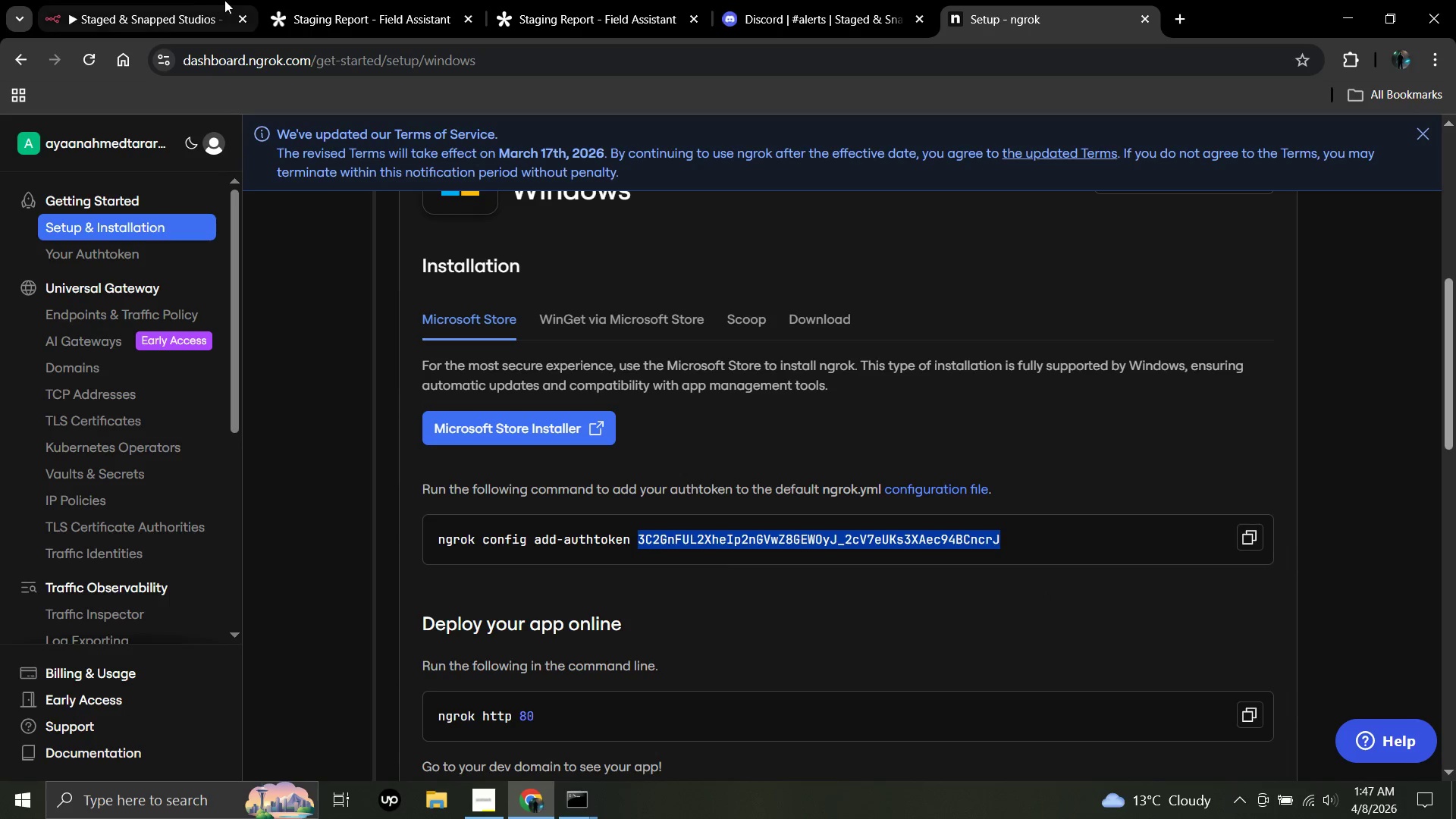 
left_click([167, 0])
 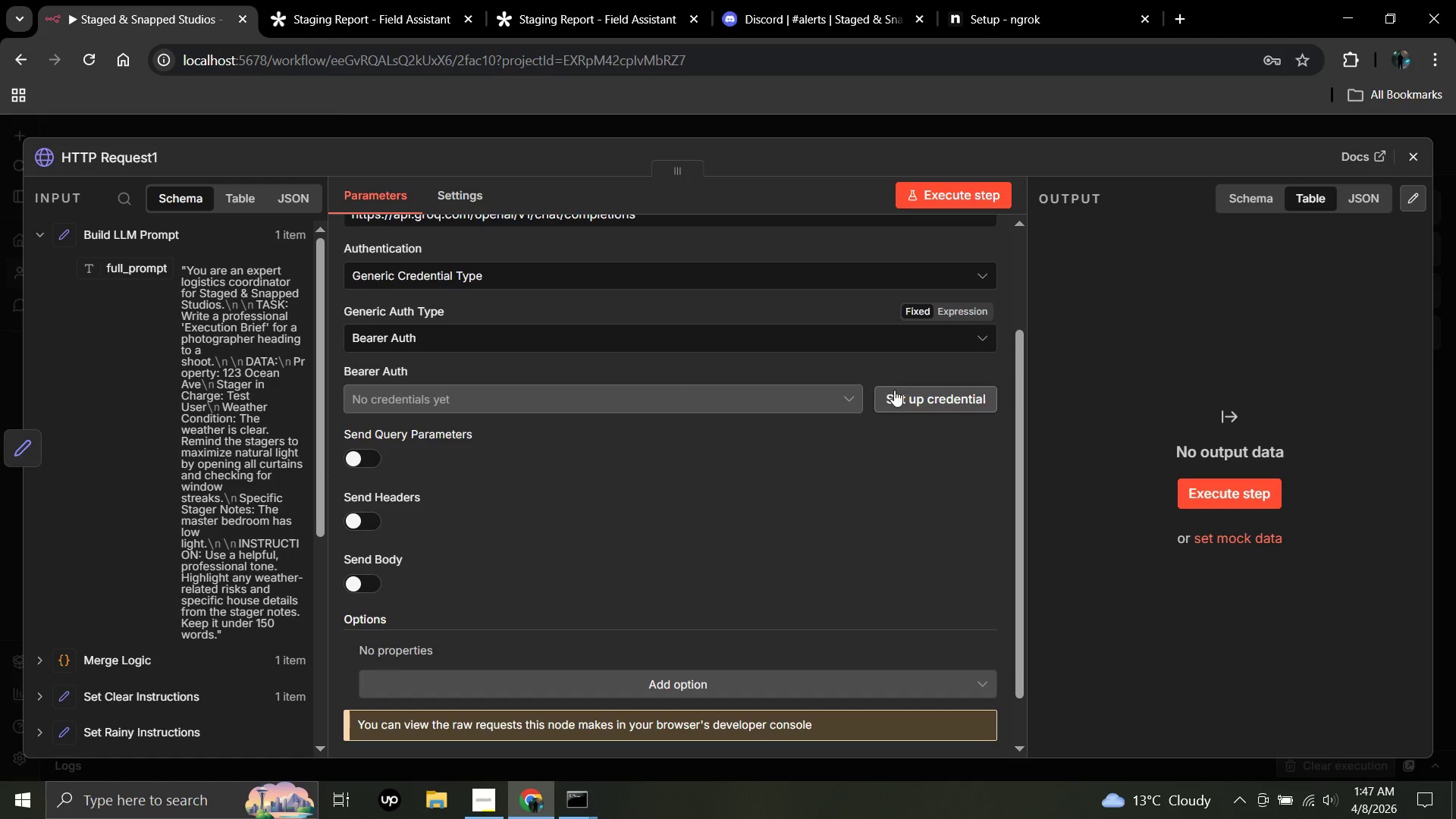 
left_click([907, 392])
 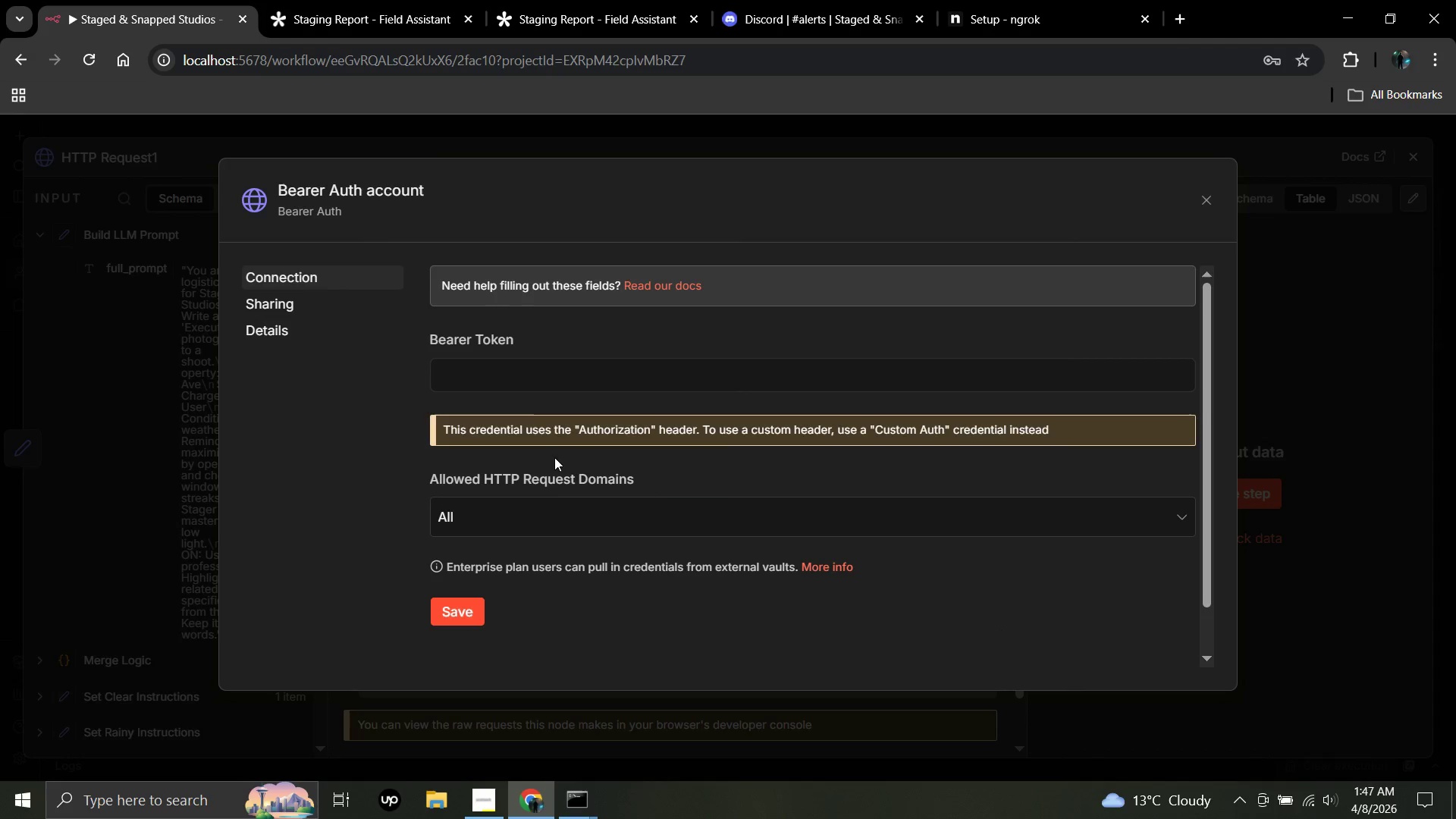 
left_click([539, 366])
 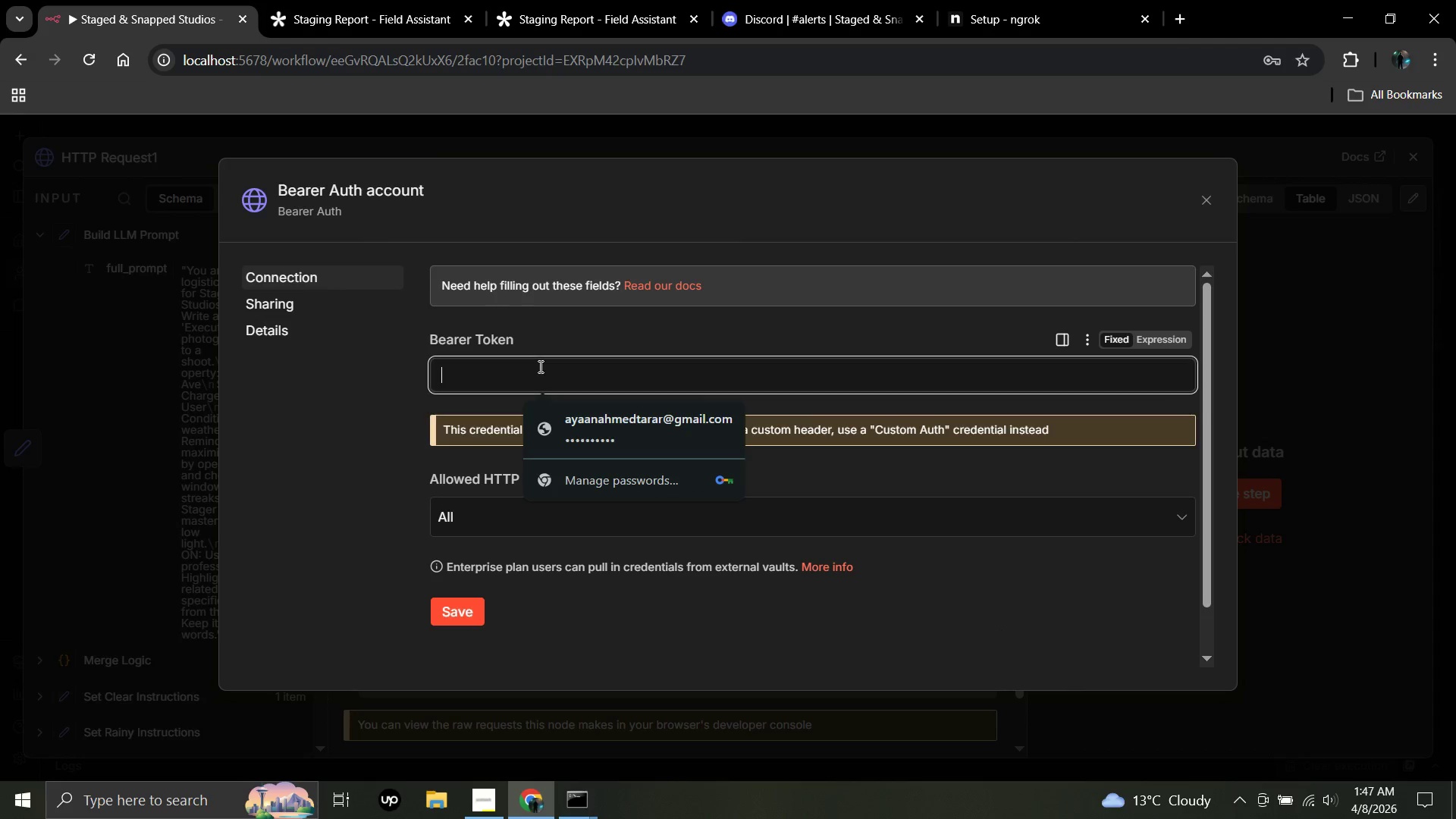 
key(Control+V)
 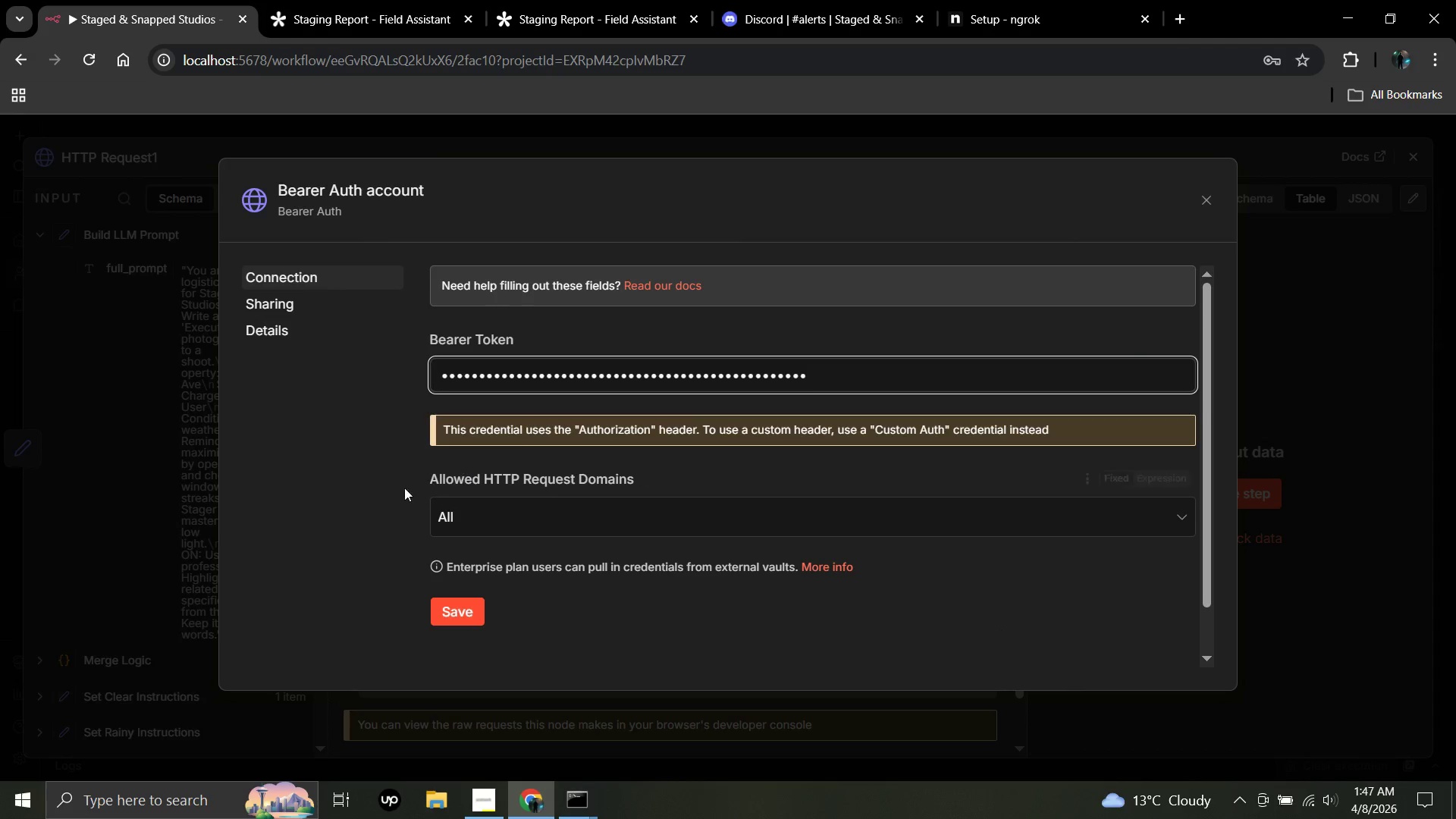 
left_click([391, 490])
 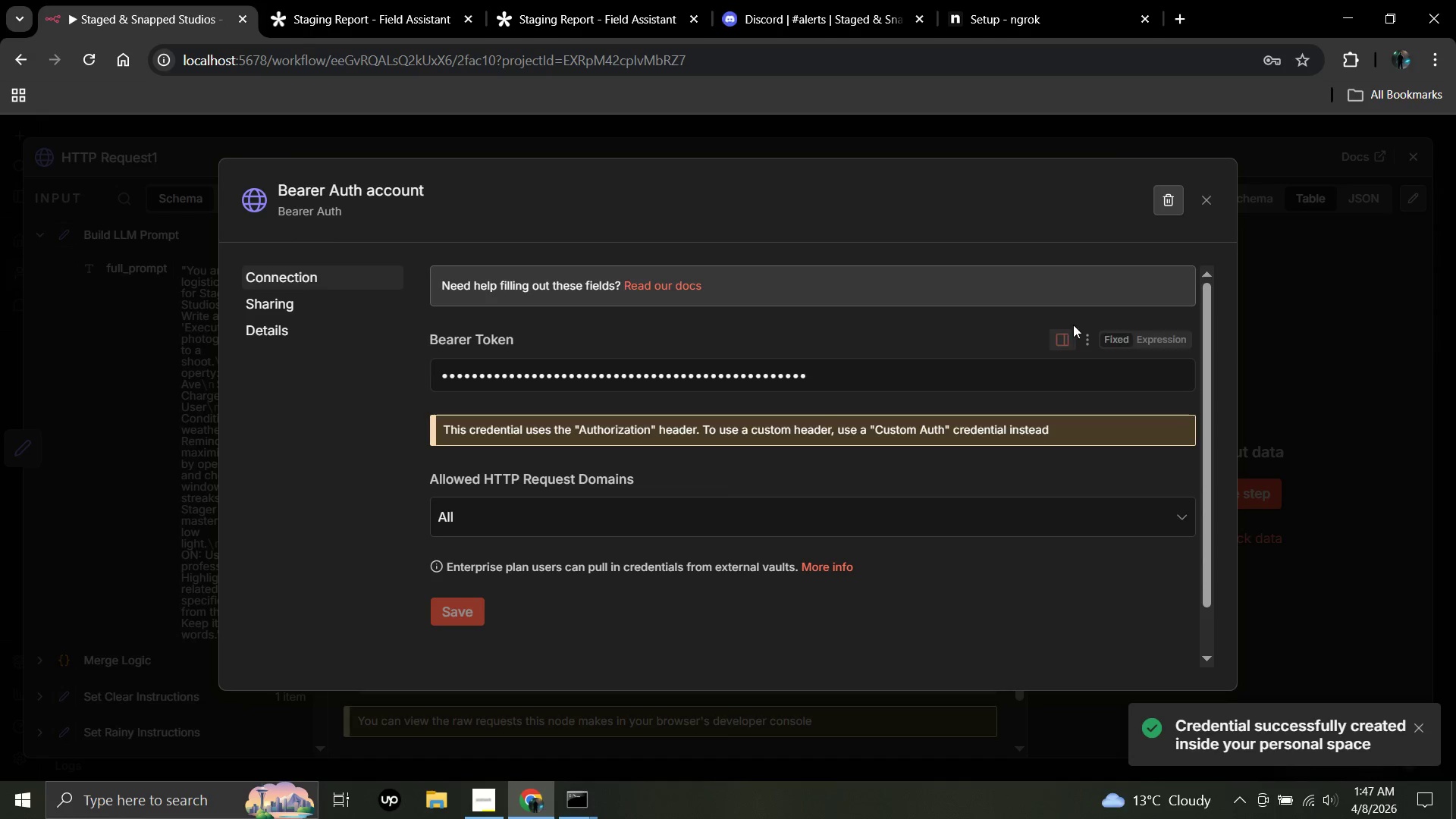 
left_click([1207, 202])
 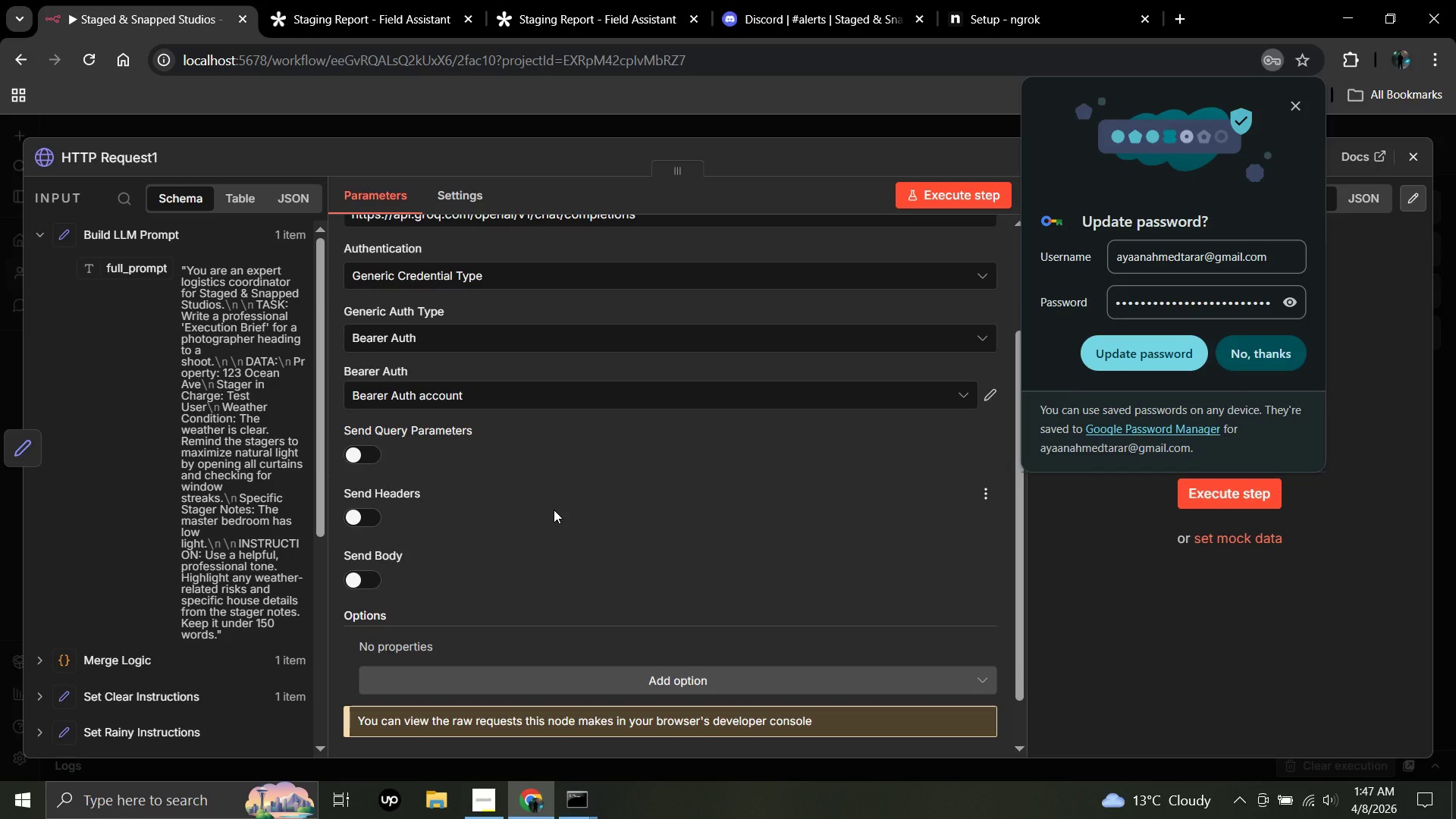 
wait(6.06)
 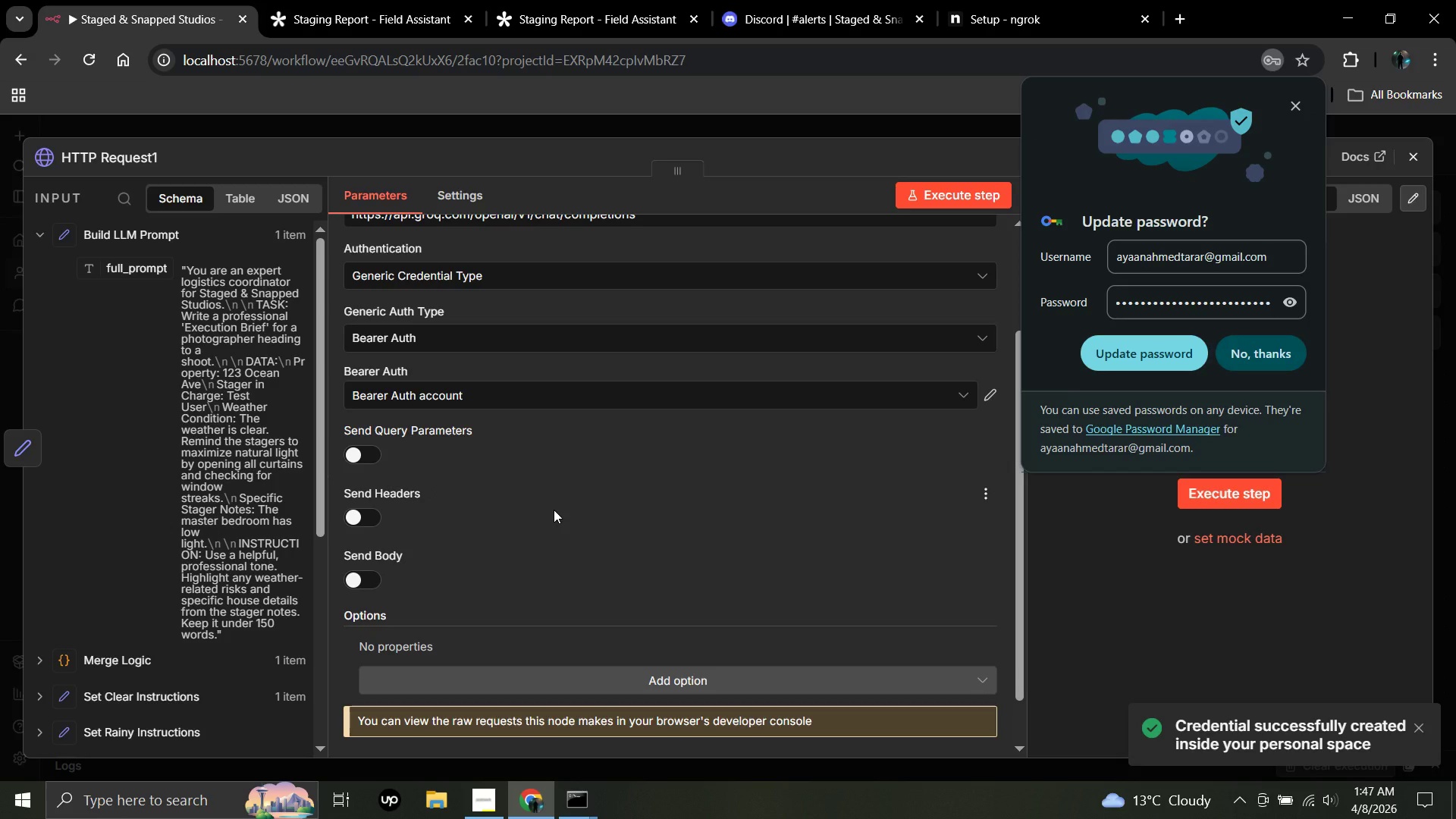 
scroll: coordinate [469, 541], scroll_direction: down, amount: 1.0
 